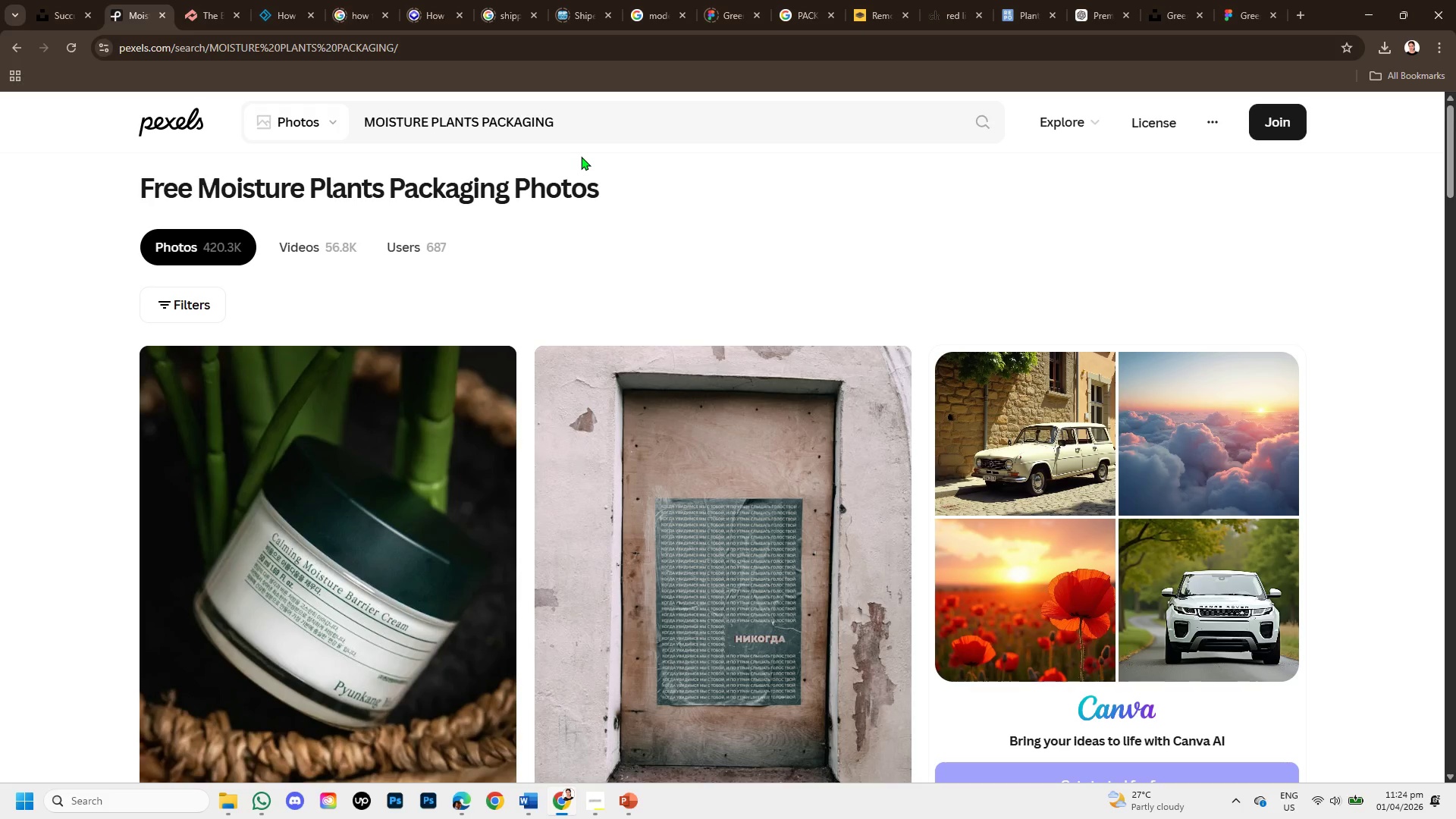 
wait(6.03)
 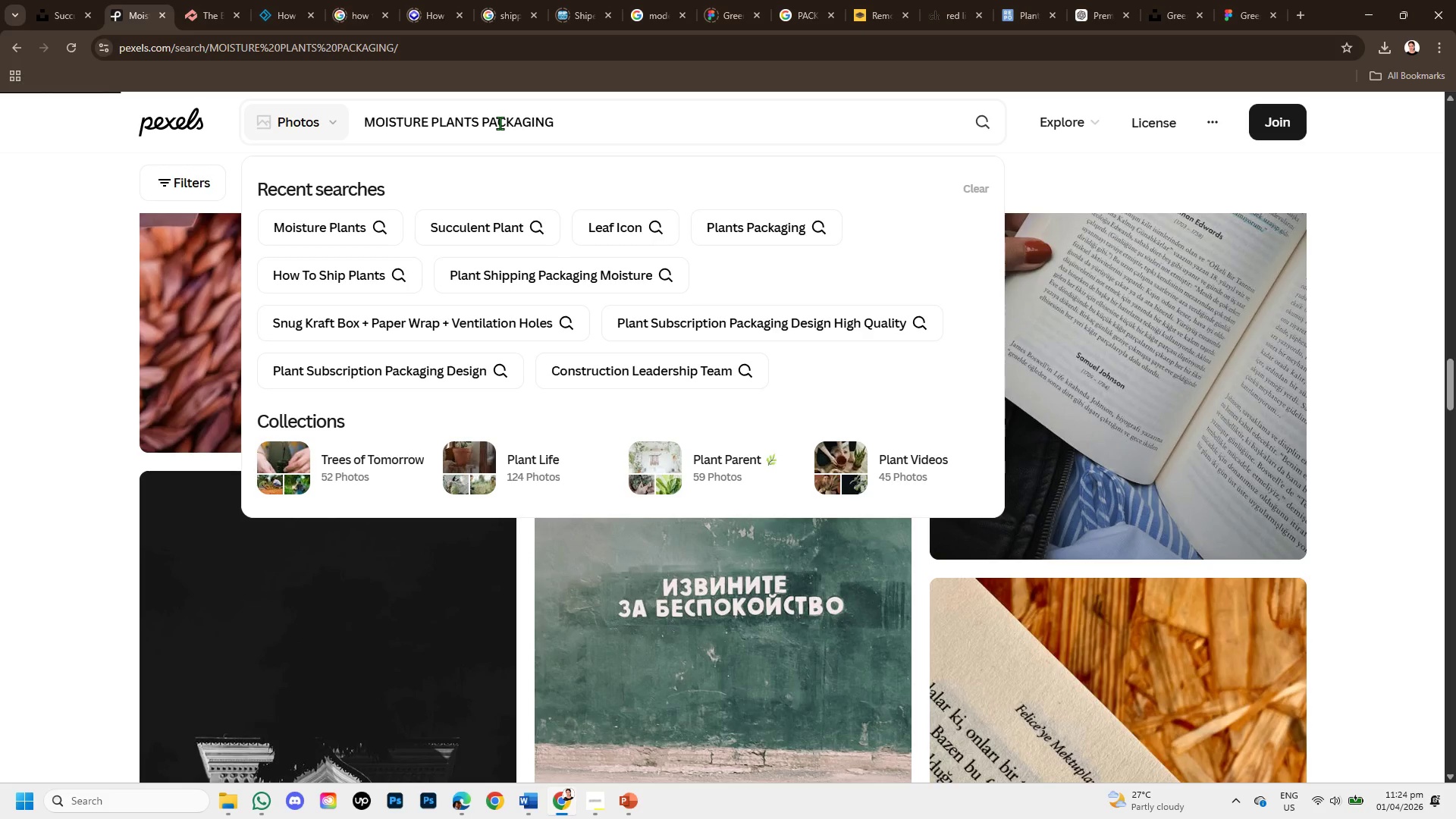 
scroll: coordinate [594, 504], scroll_direction: down, amount: 5.0
 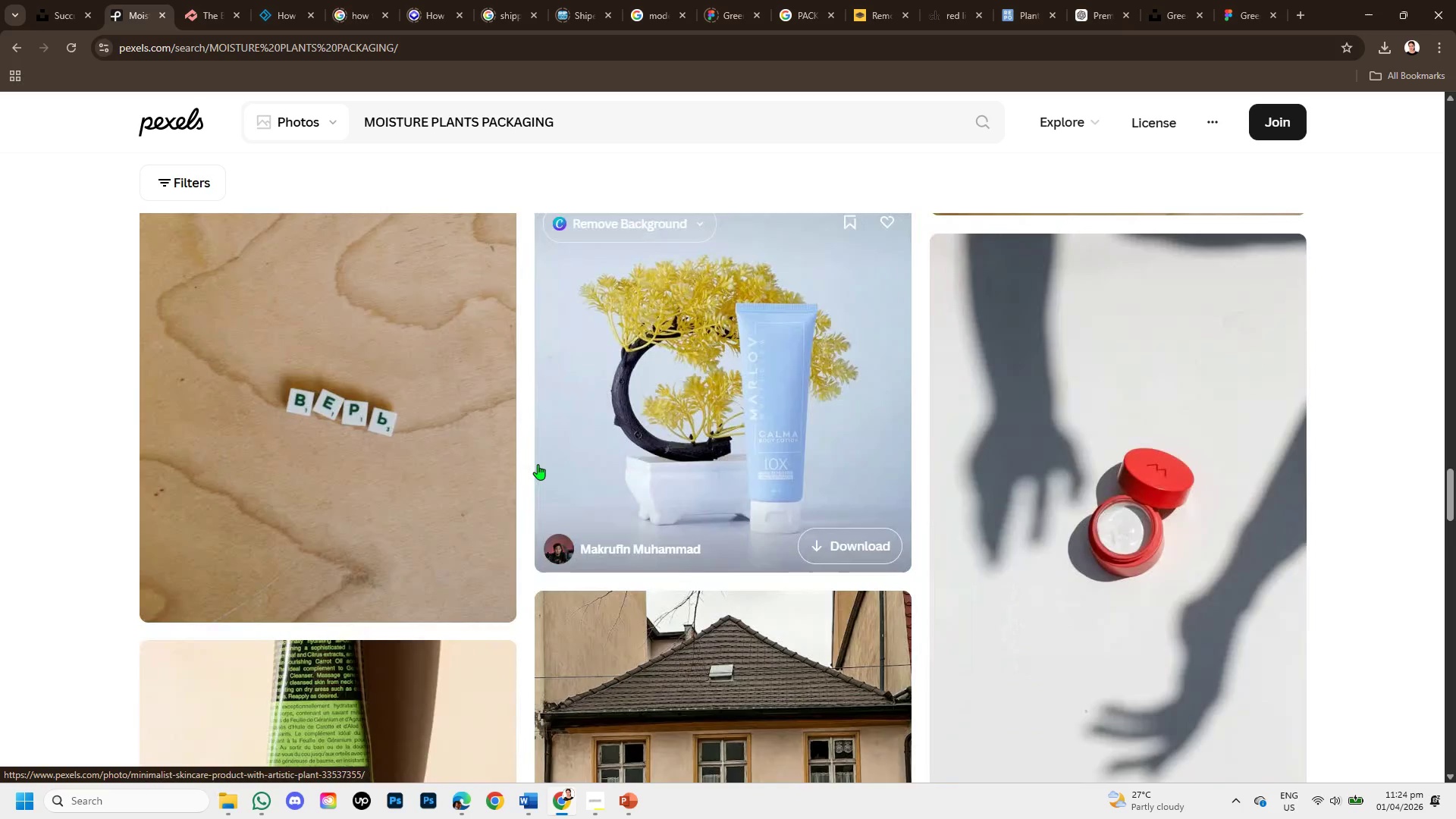 
left_click([57, 14])
 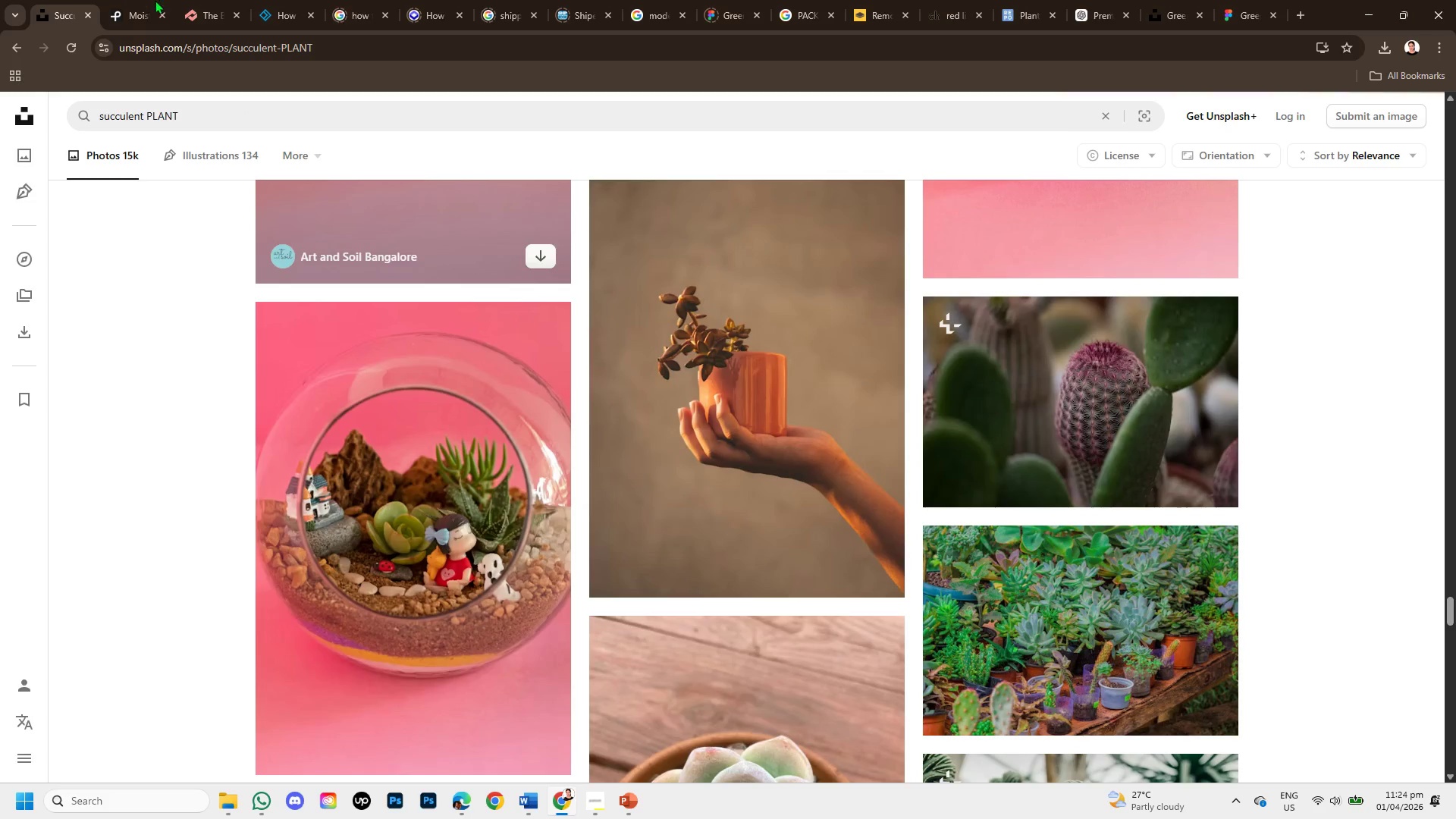 
left_click([155, 0])
 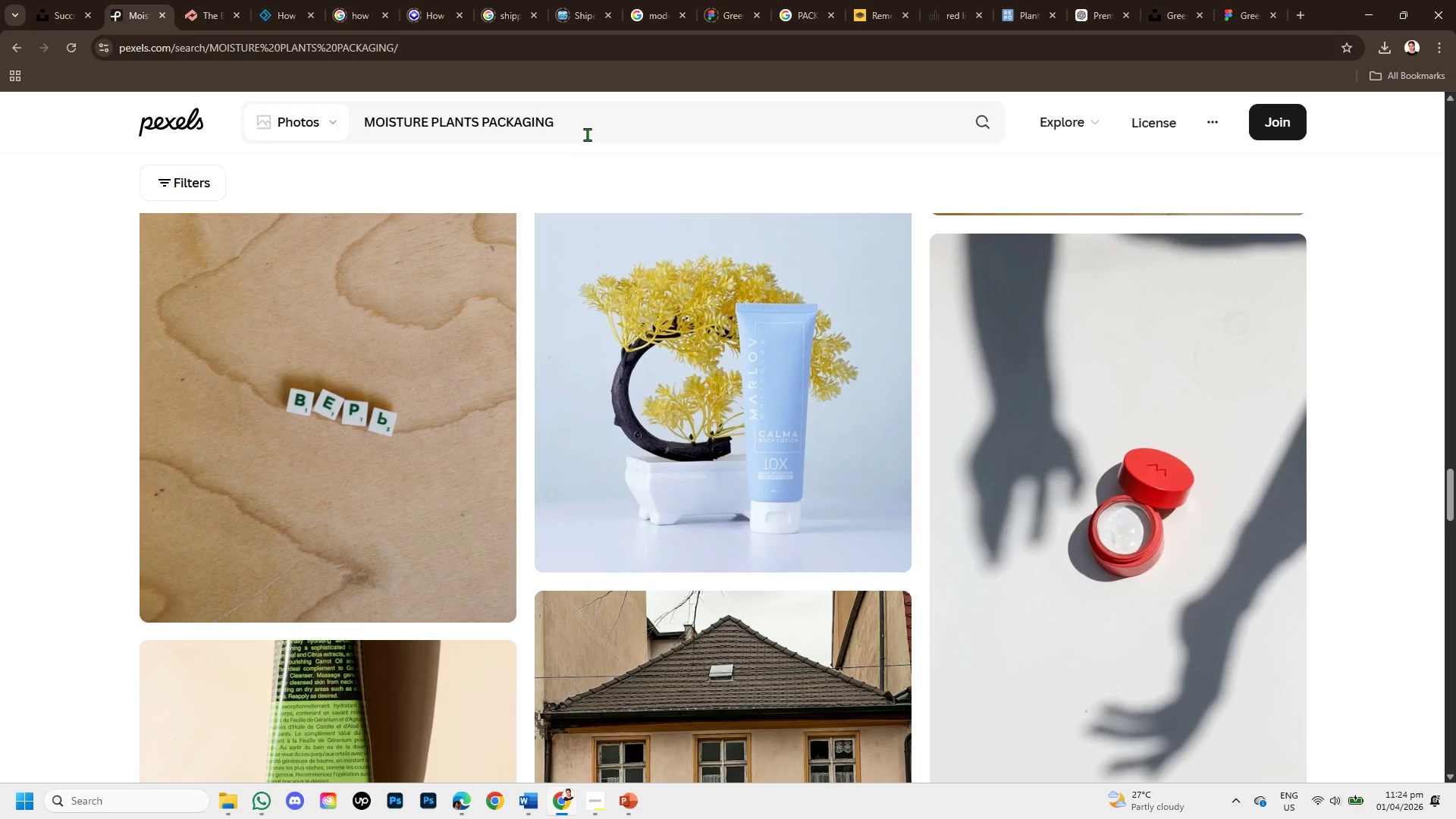 
left_click_drag(start_coordinate=[582, 124], to_coordinate=[340, 155])
 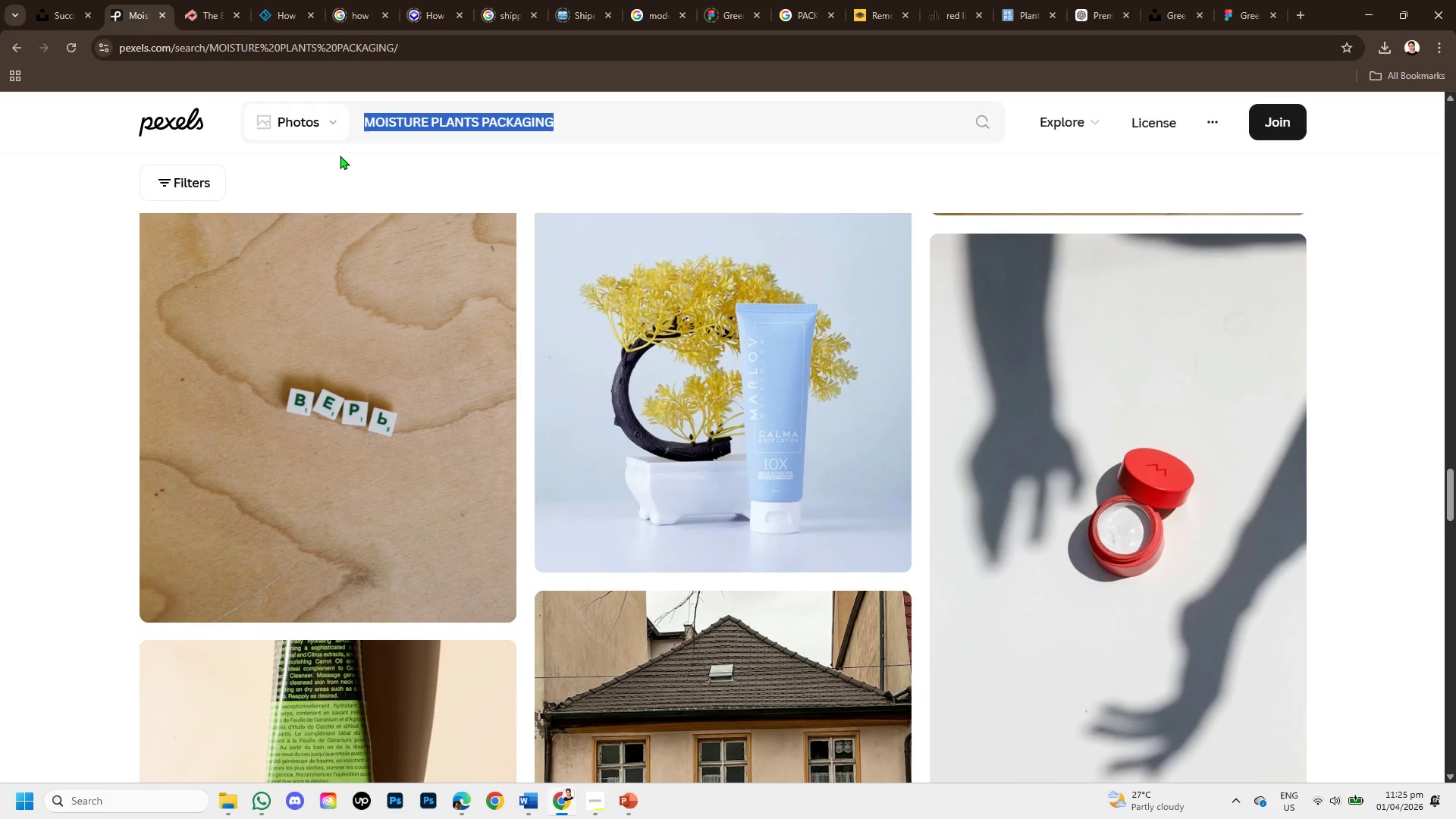 
key(Shift+ShiftLeft)
 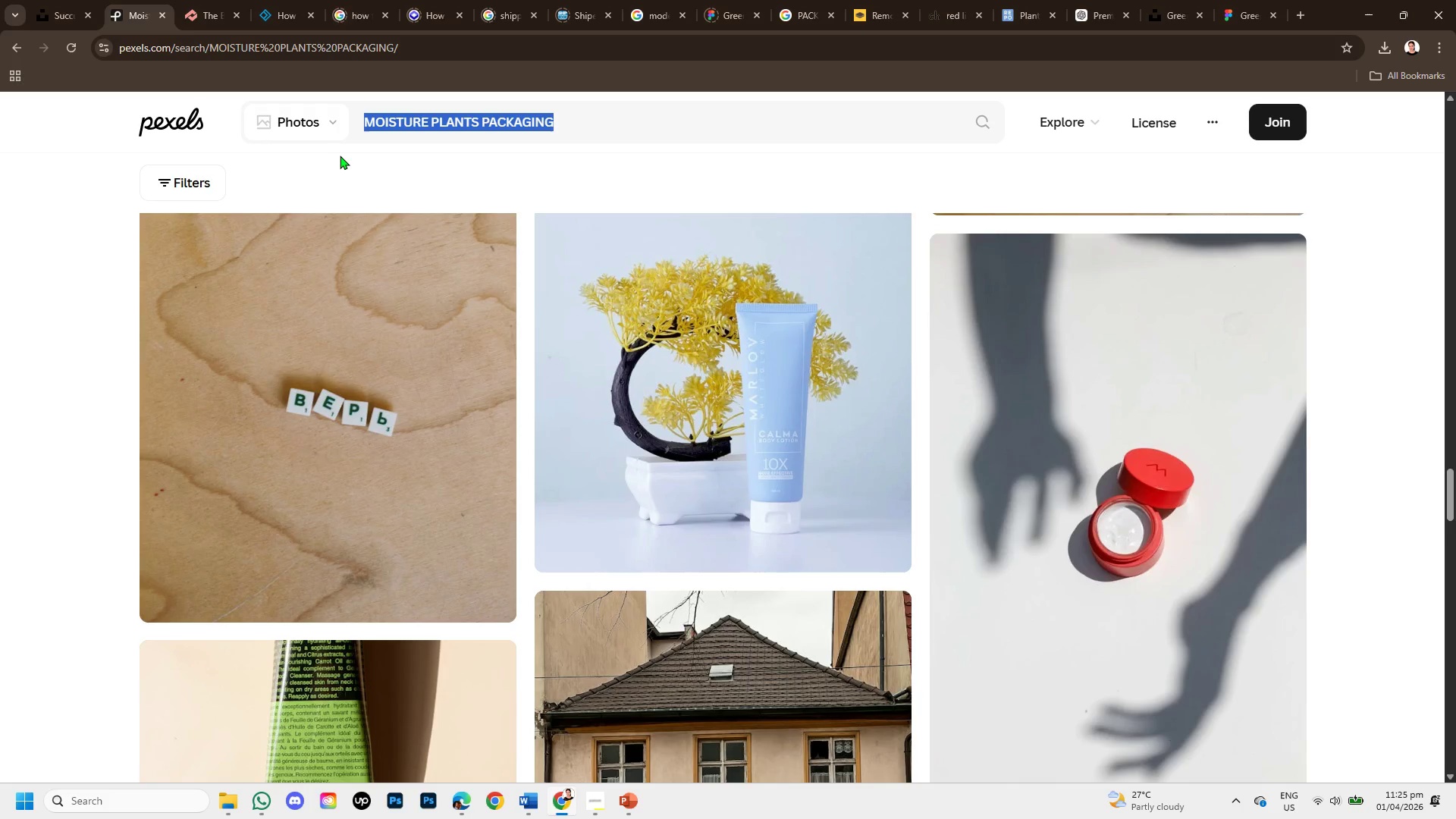 
key(Control+C)
 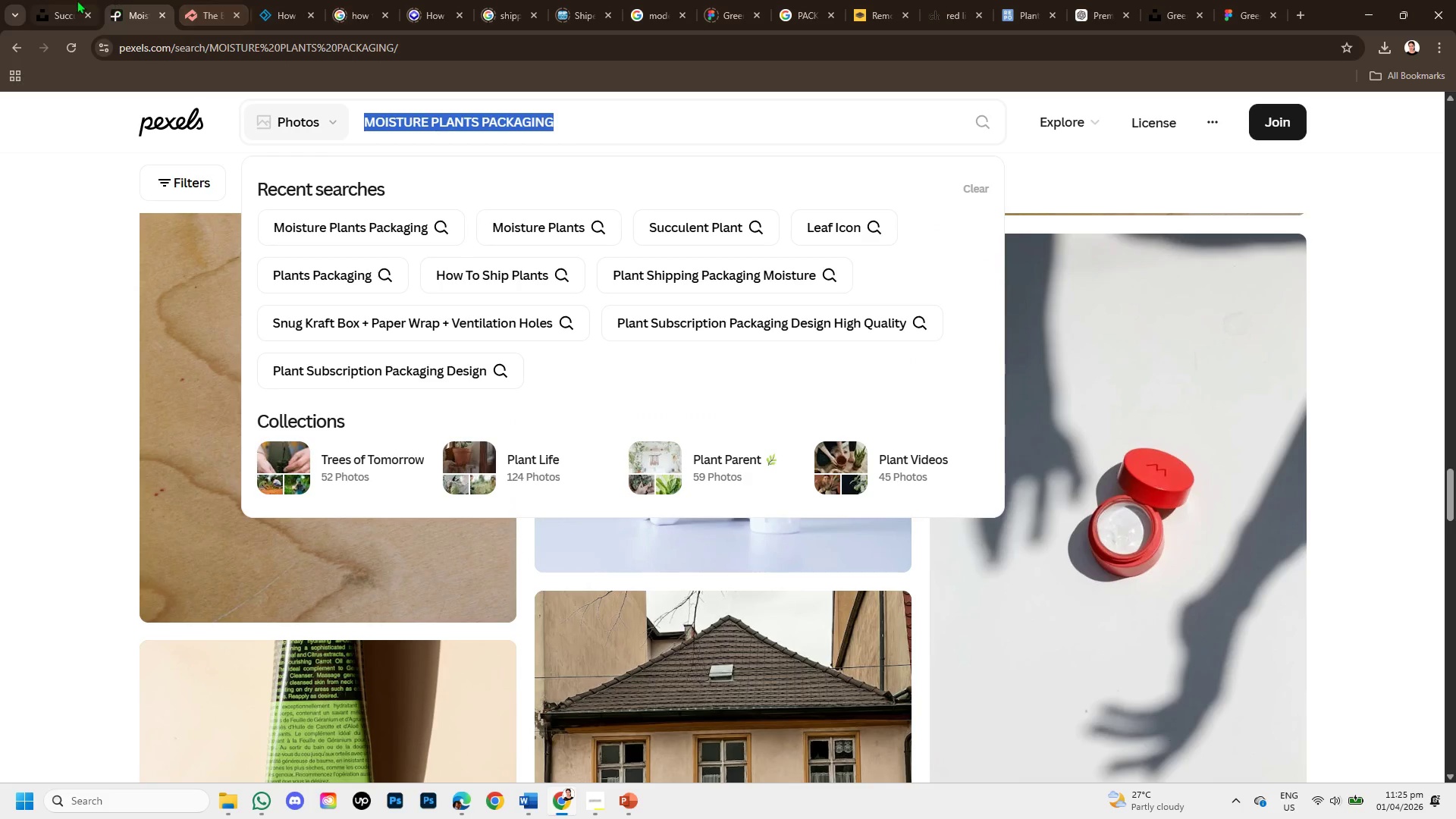 
left_click([6, 0])
 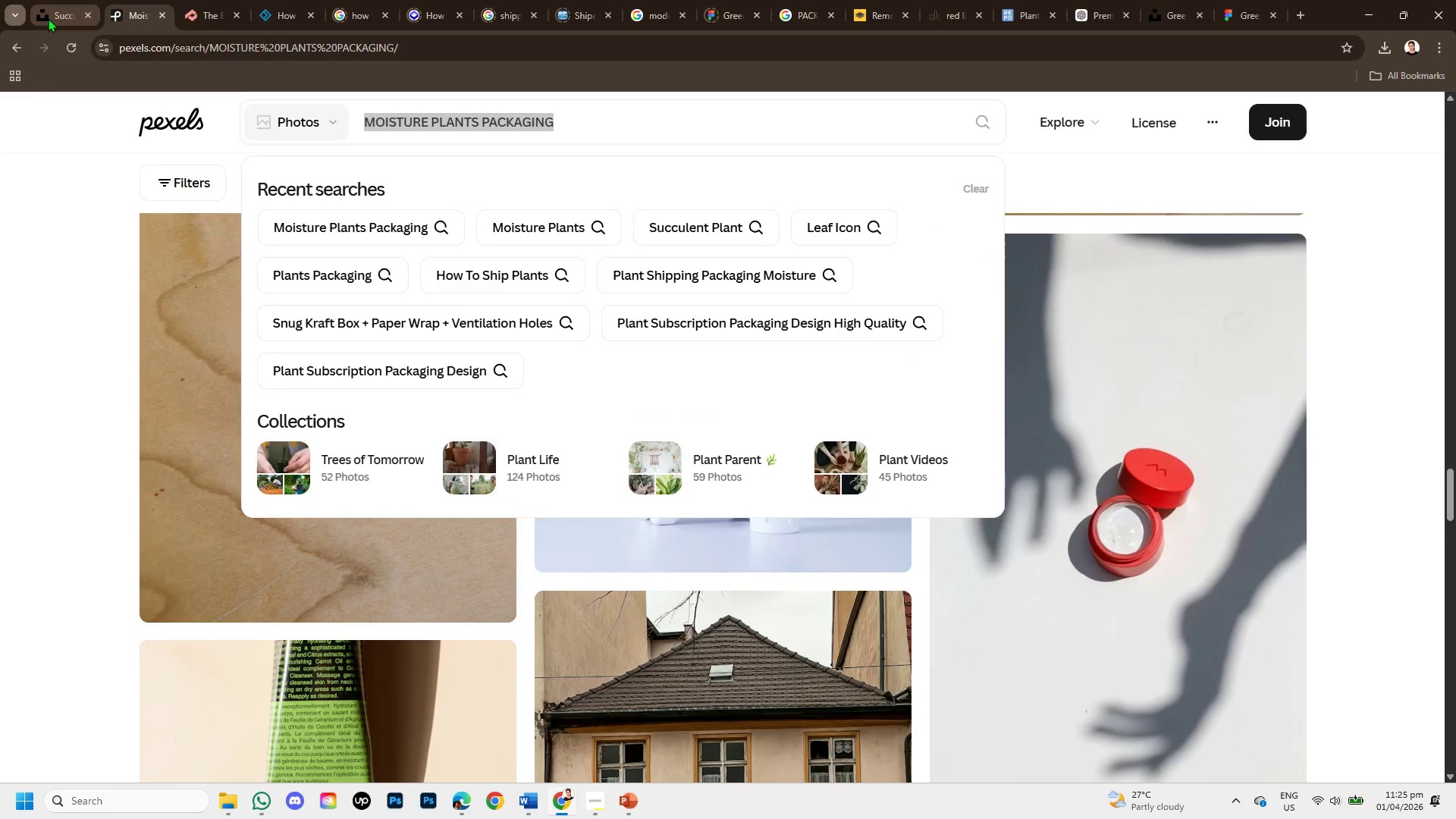 
left_click([48, 18])
 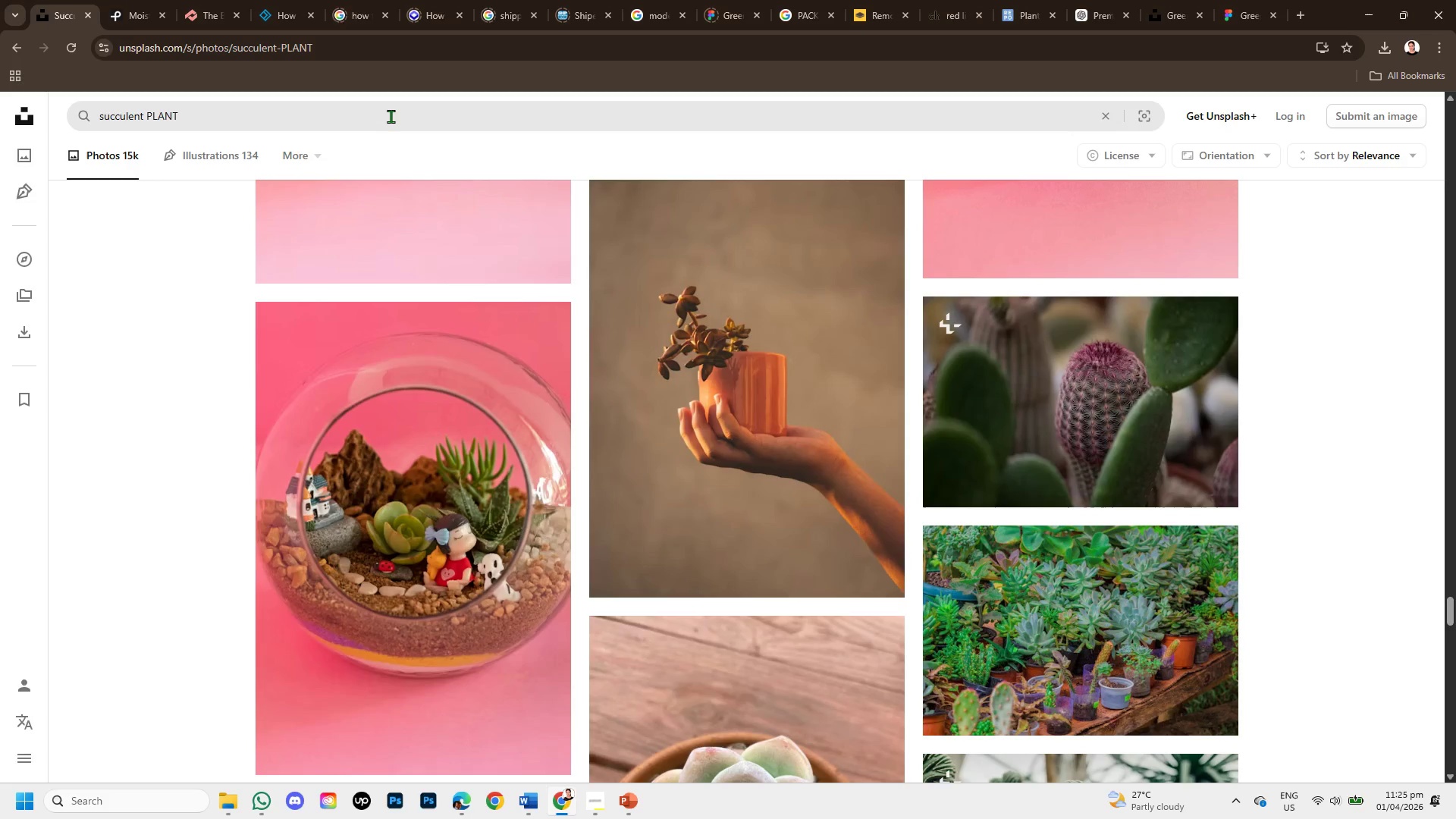 
left_click([391, 116])
 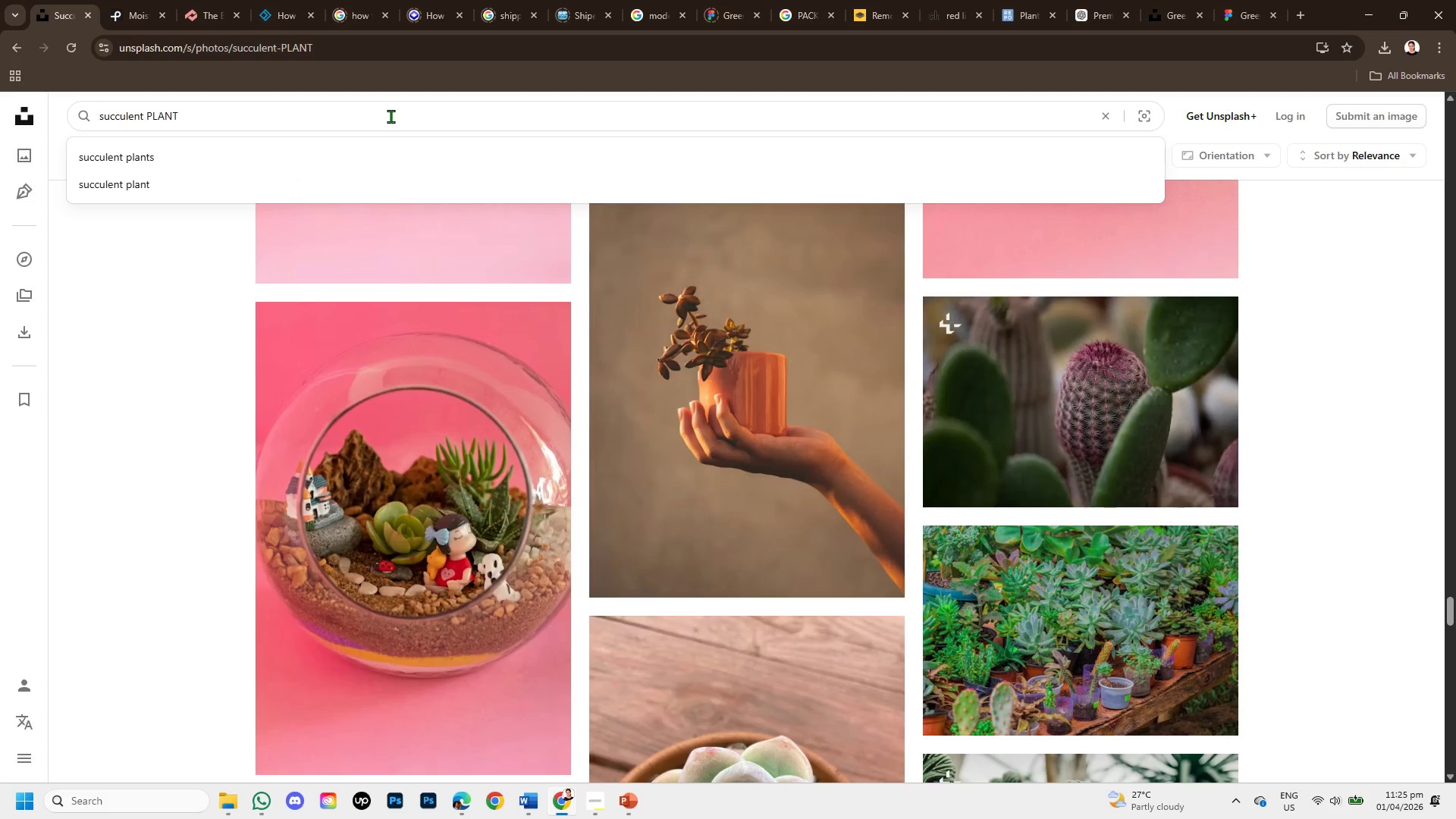 
hold_key(key=Backspace, duration=1.5)
 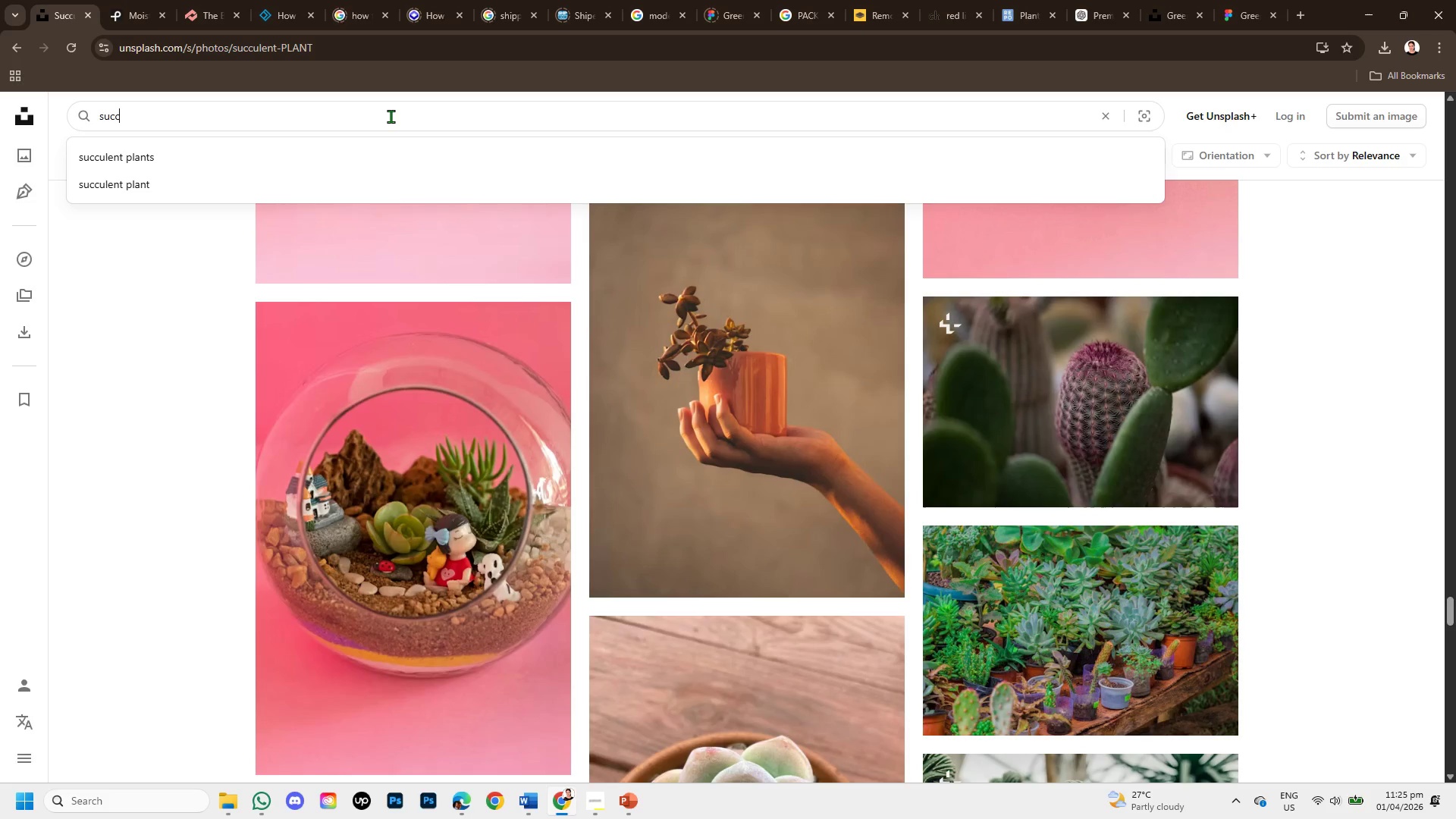 
key(Backspace)
 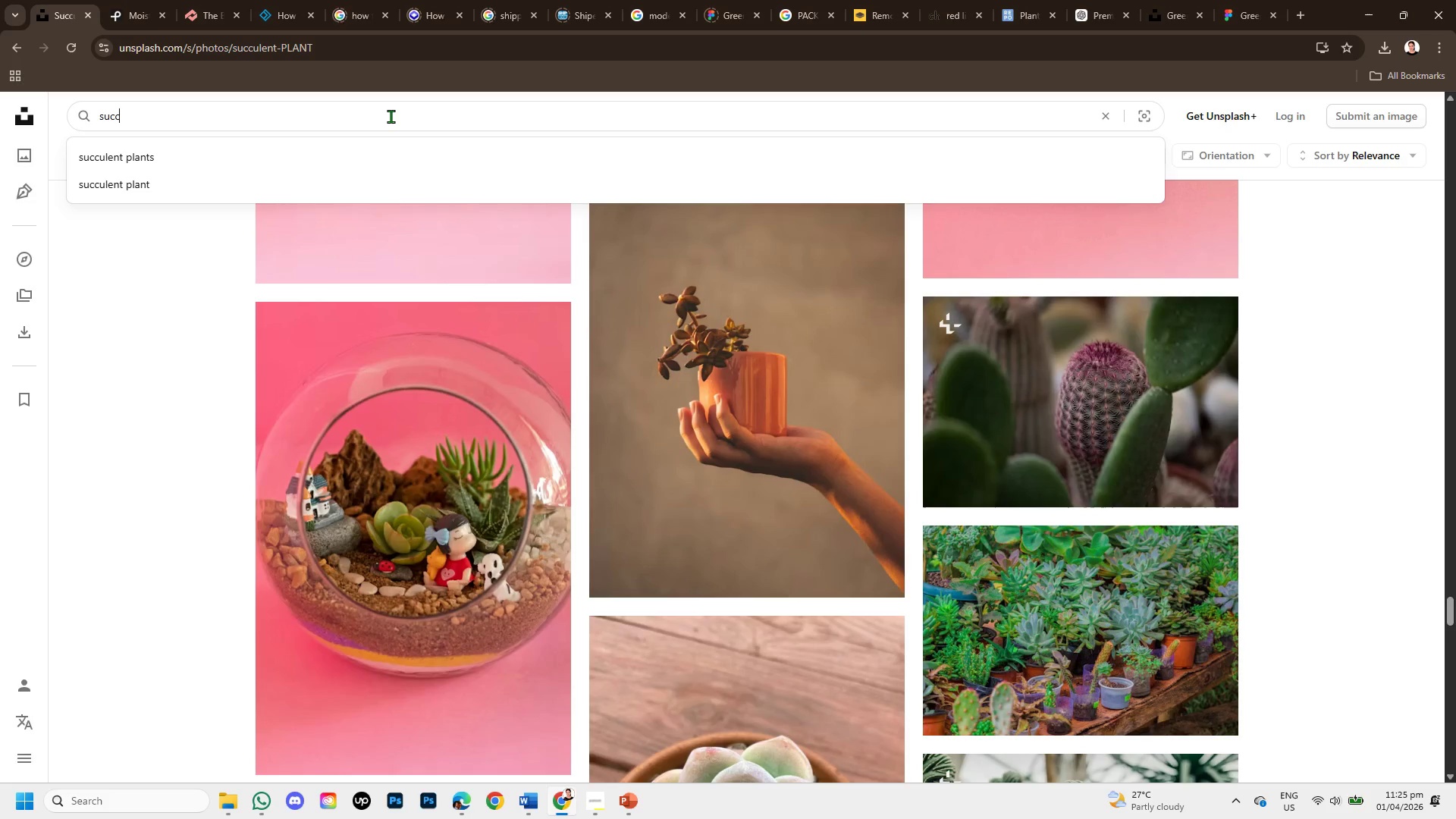 
key(Backspace)
 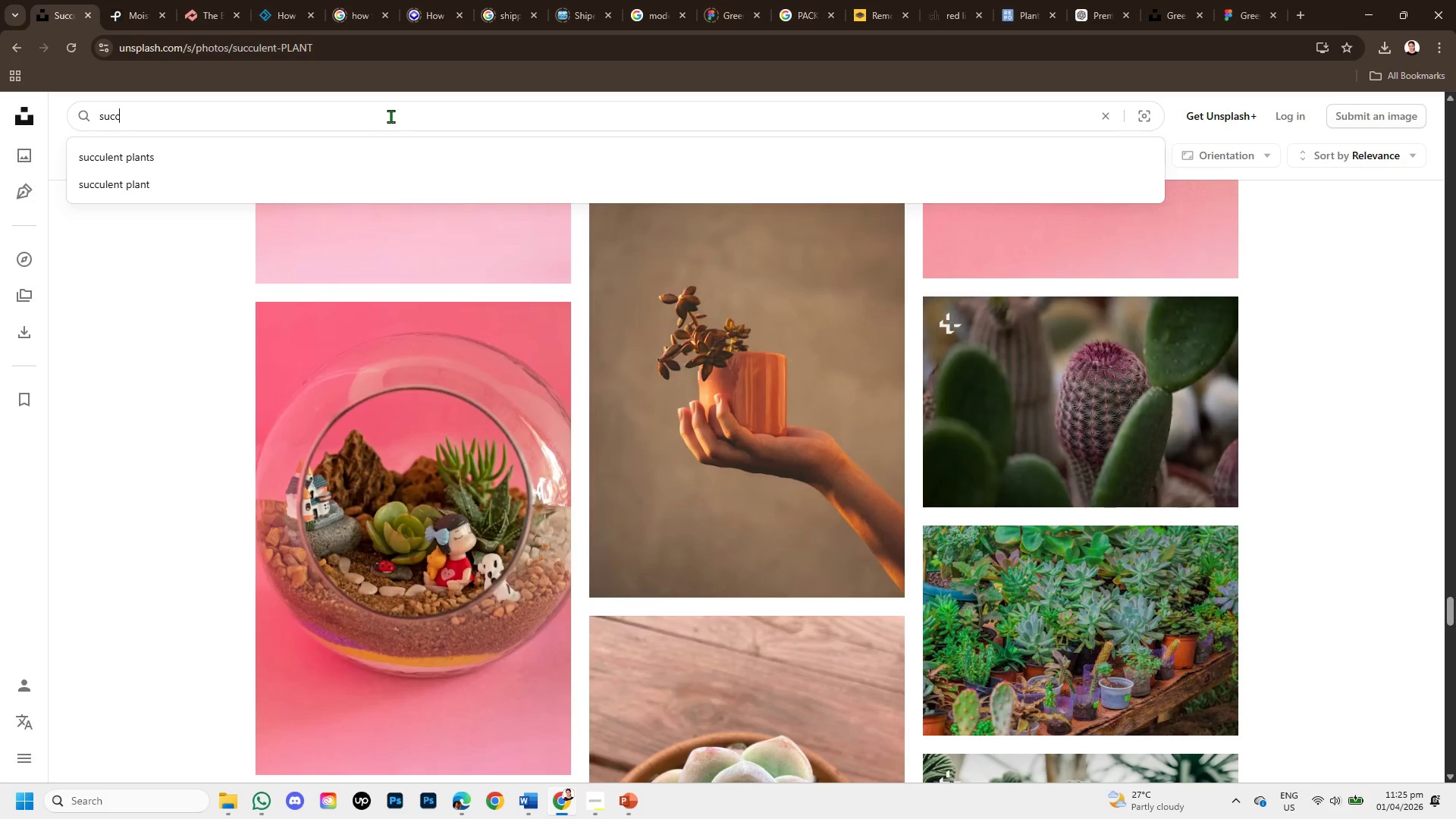 
key(Backspace)
 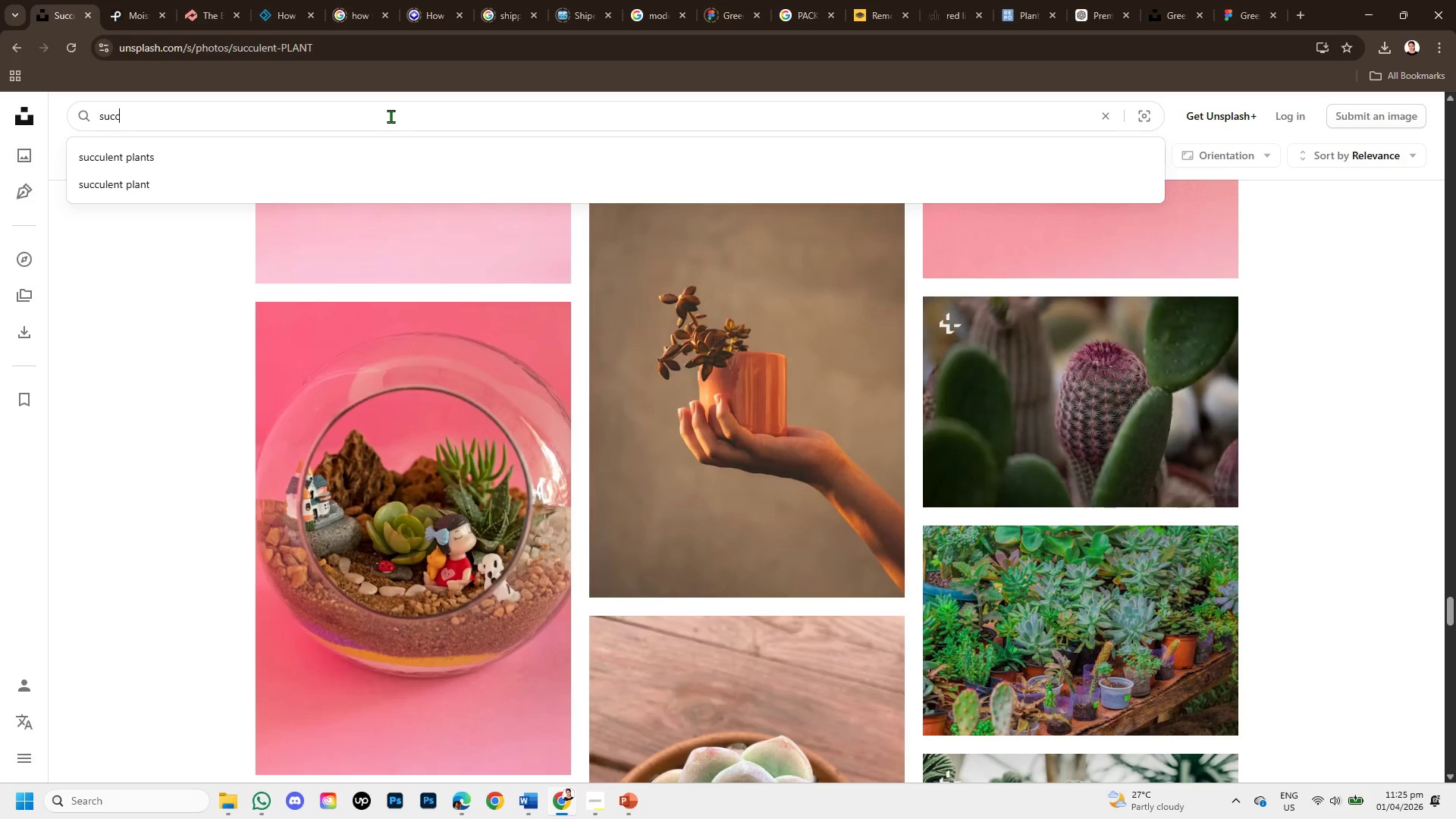 
key(Backspace)
 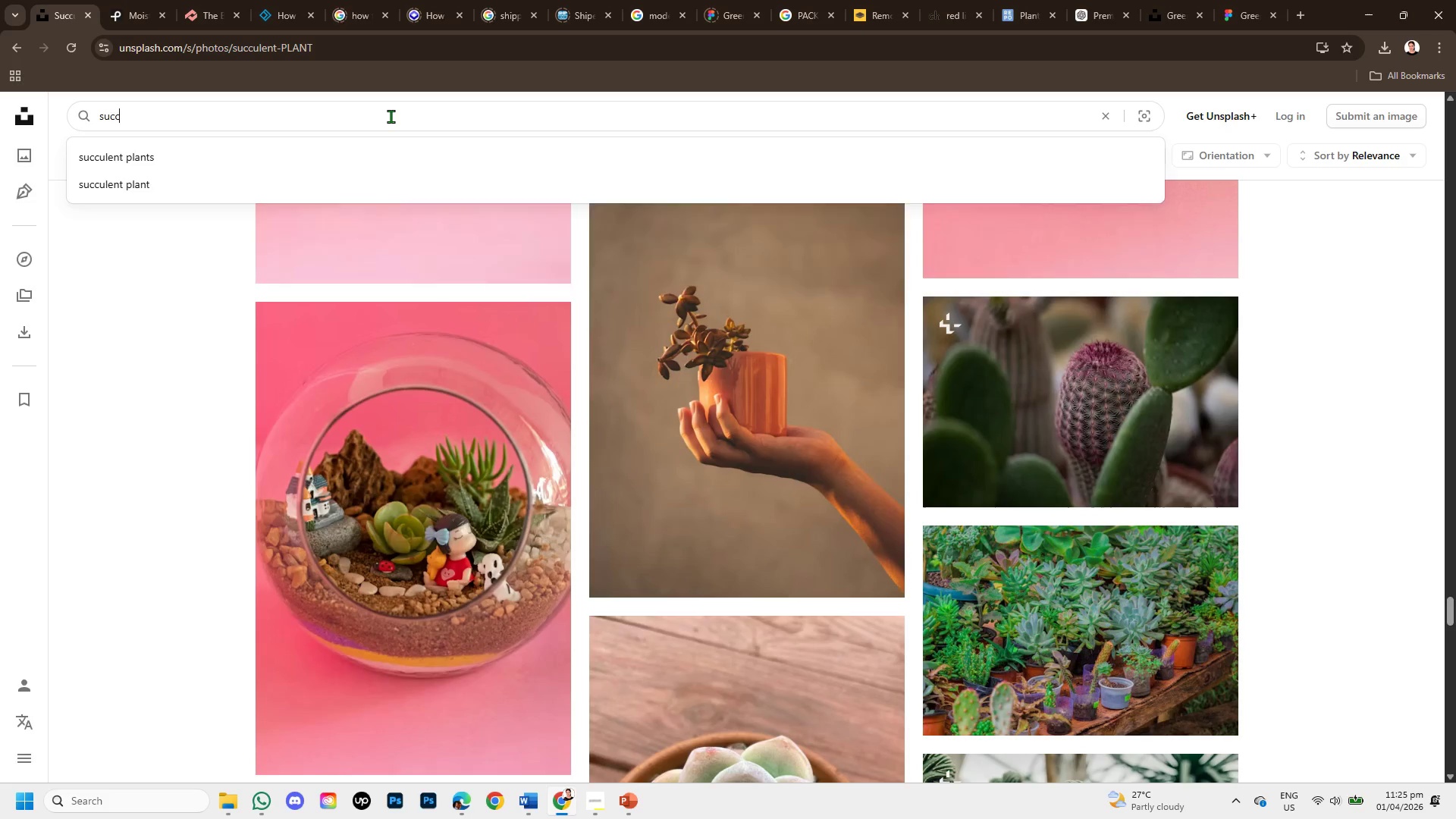 
key(Backspace)
 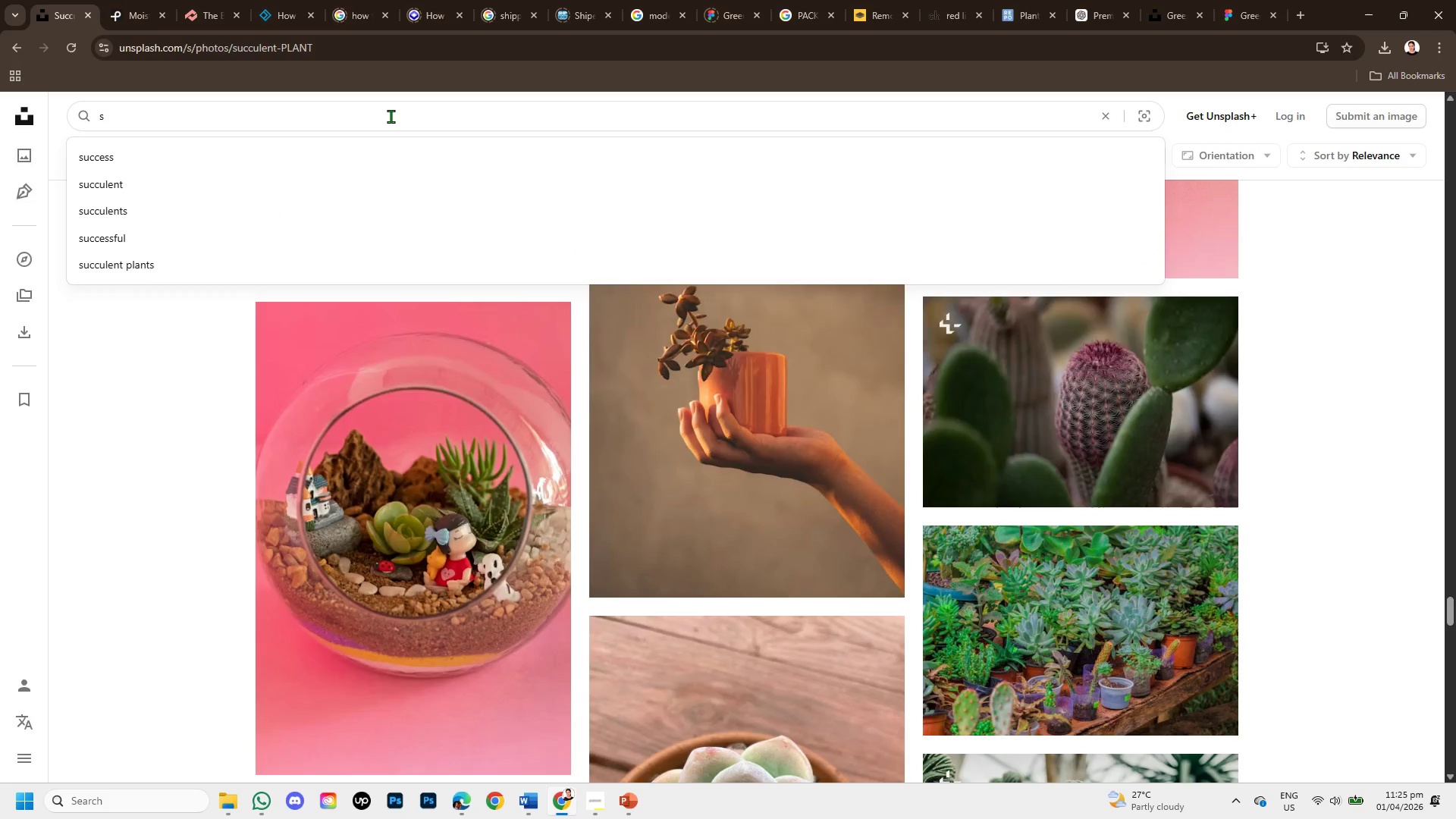 
key(Backspace)
 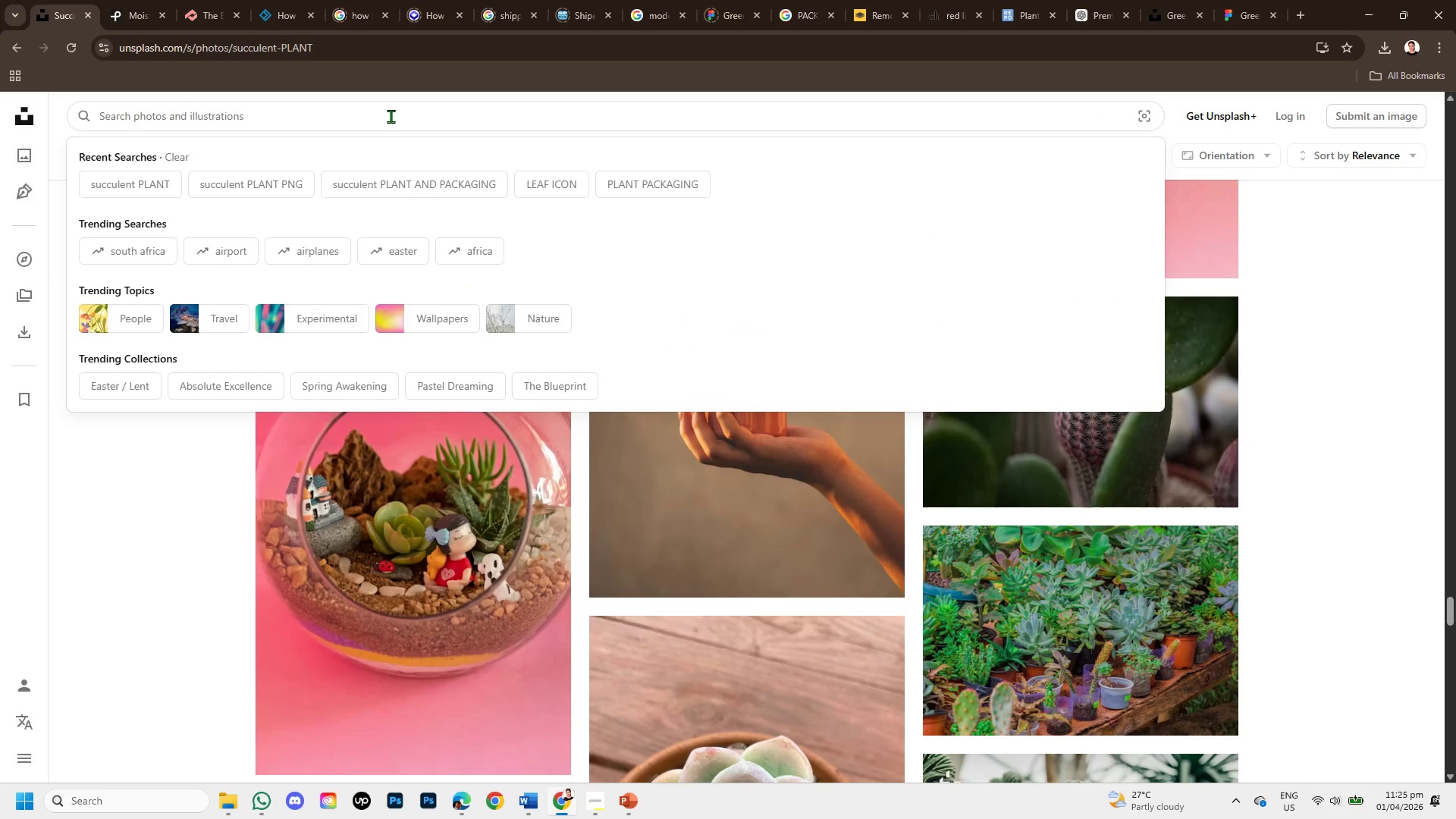 
key(Backspace)
 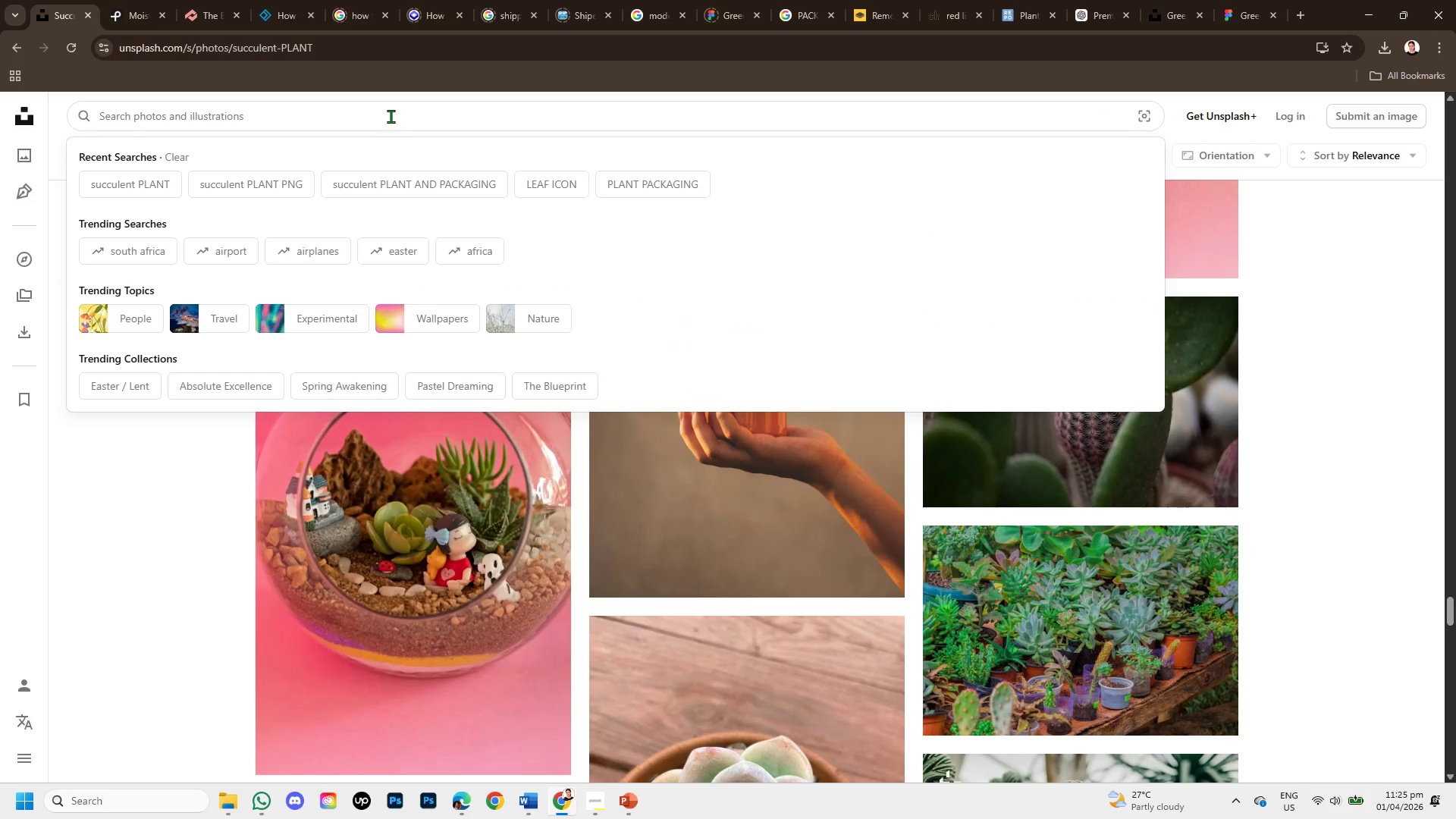 
key(Backspace)
 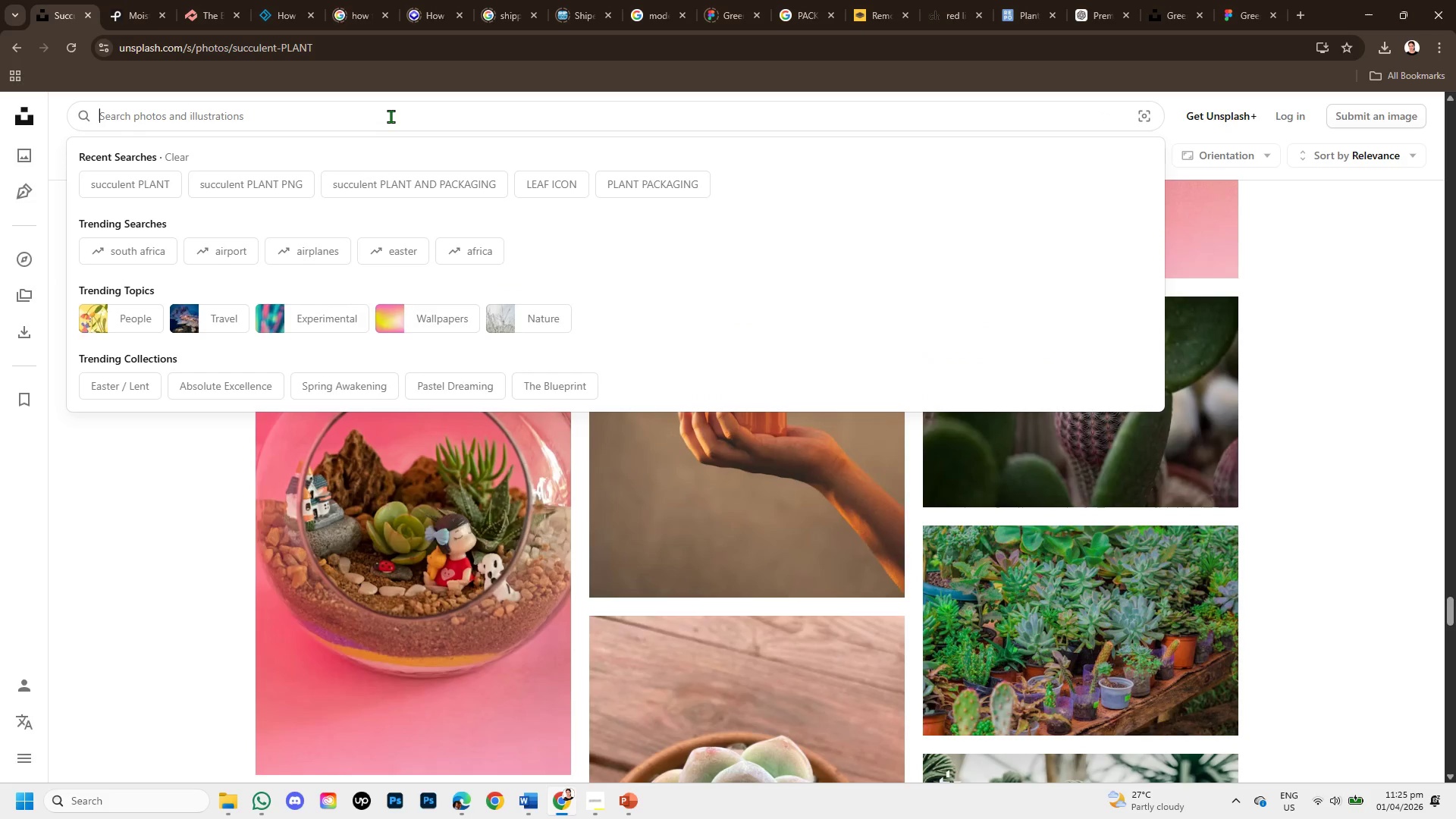 
key(Control+V)
 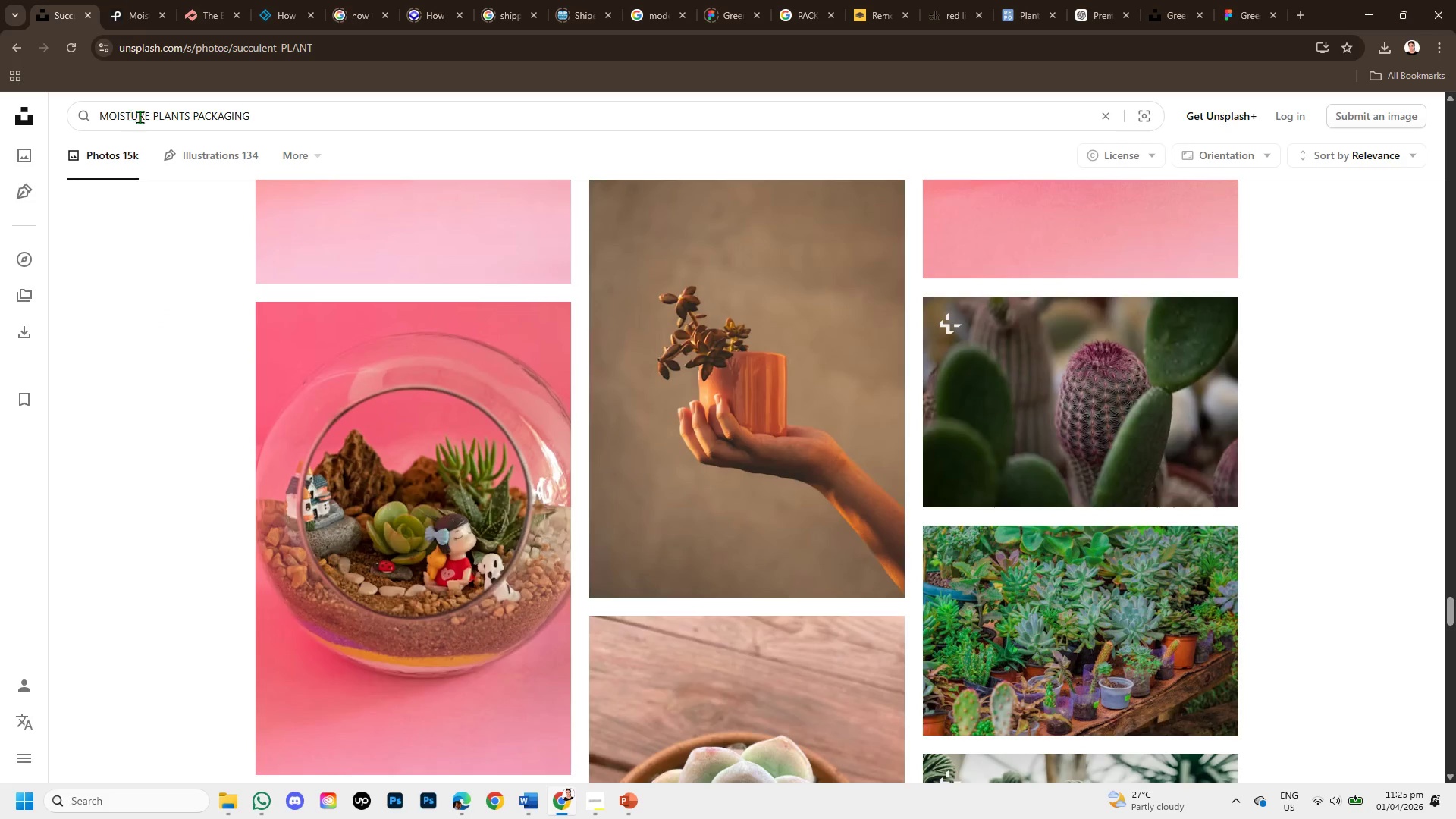 
left_click([151, 119])
 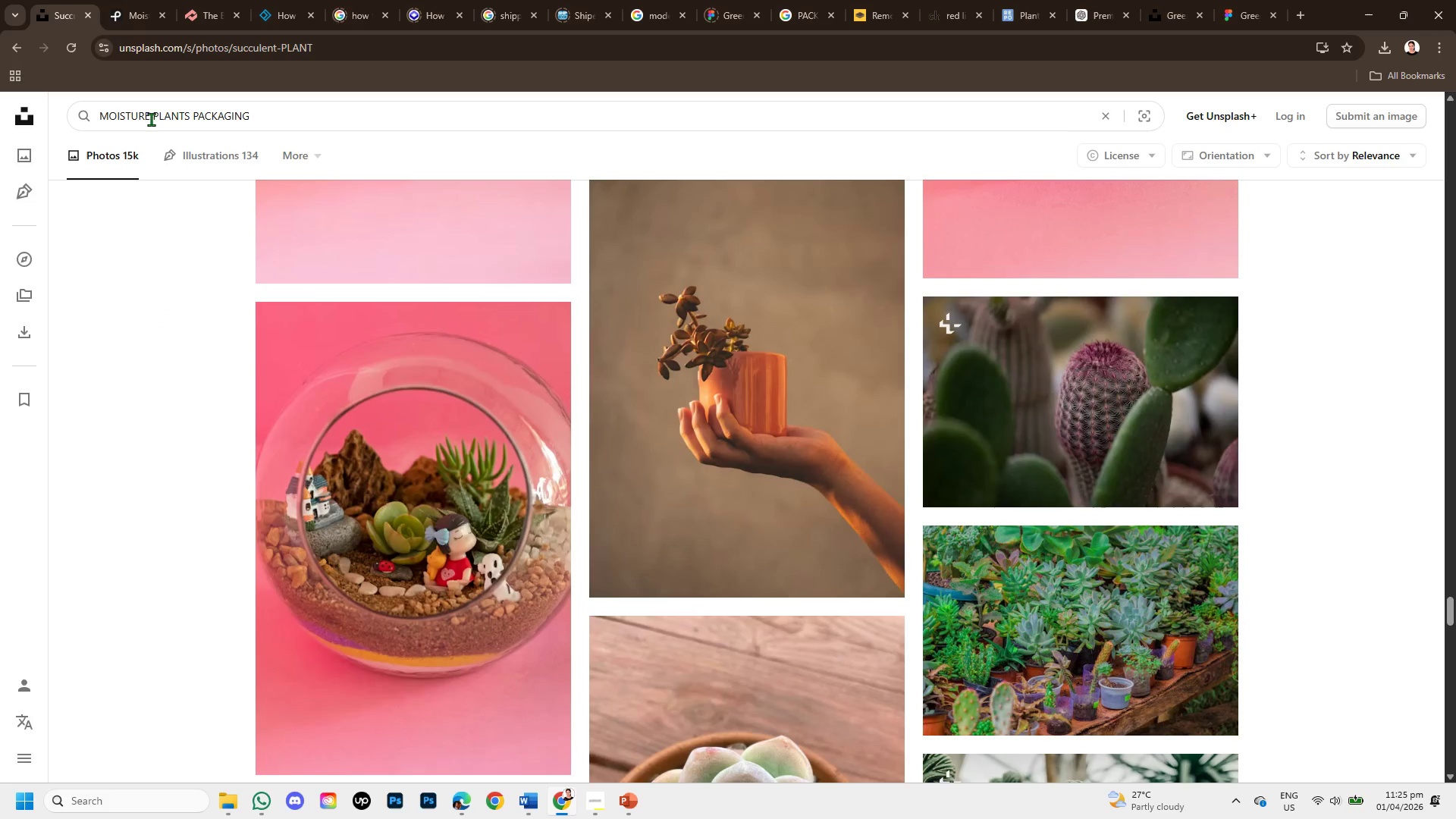 
key(Backspace)
 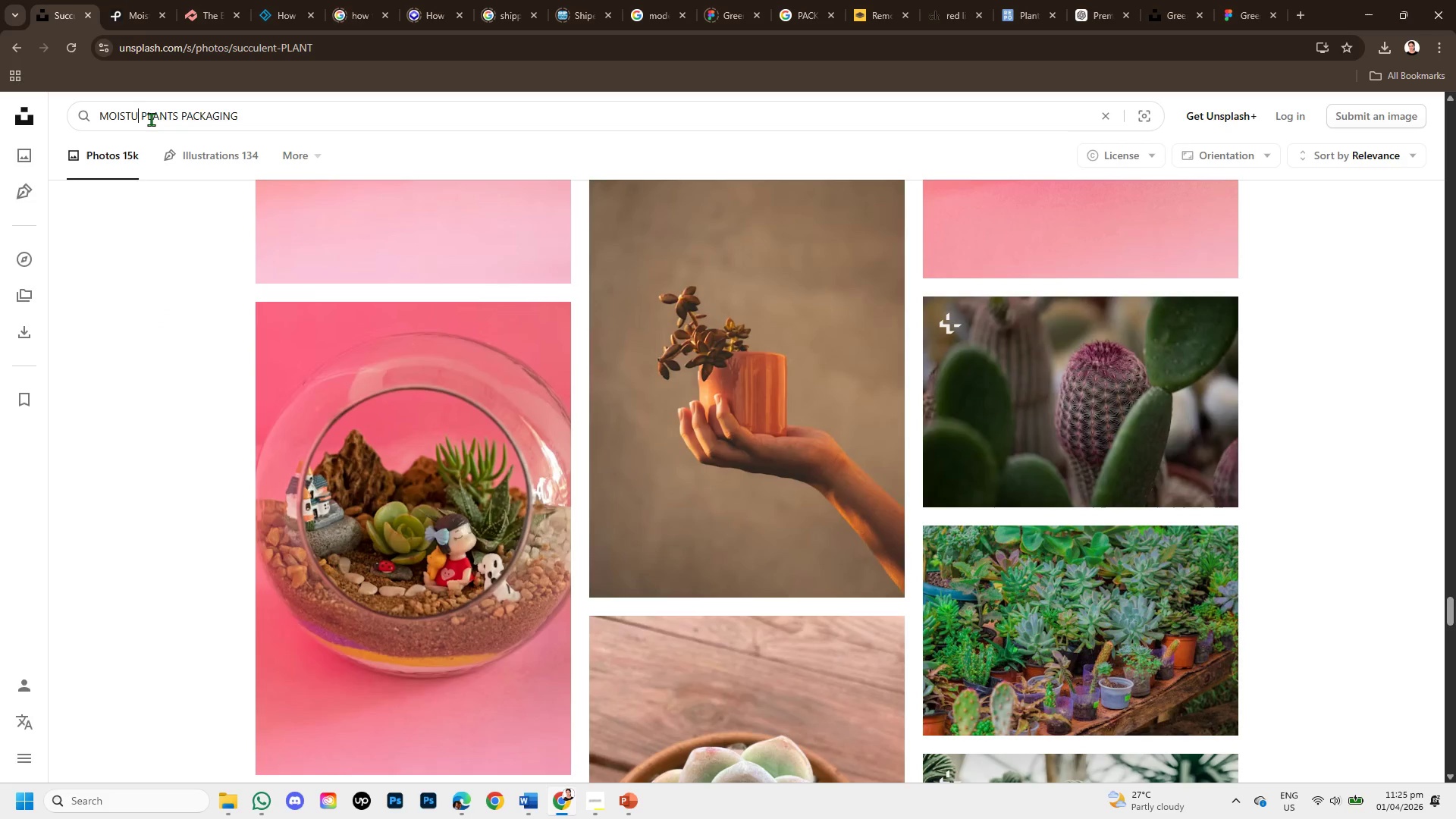 
key(Backspace)
 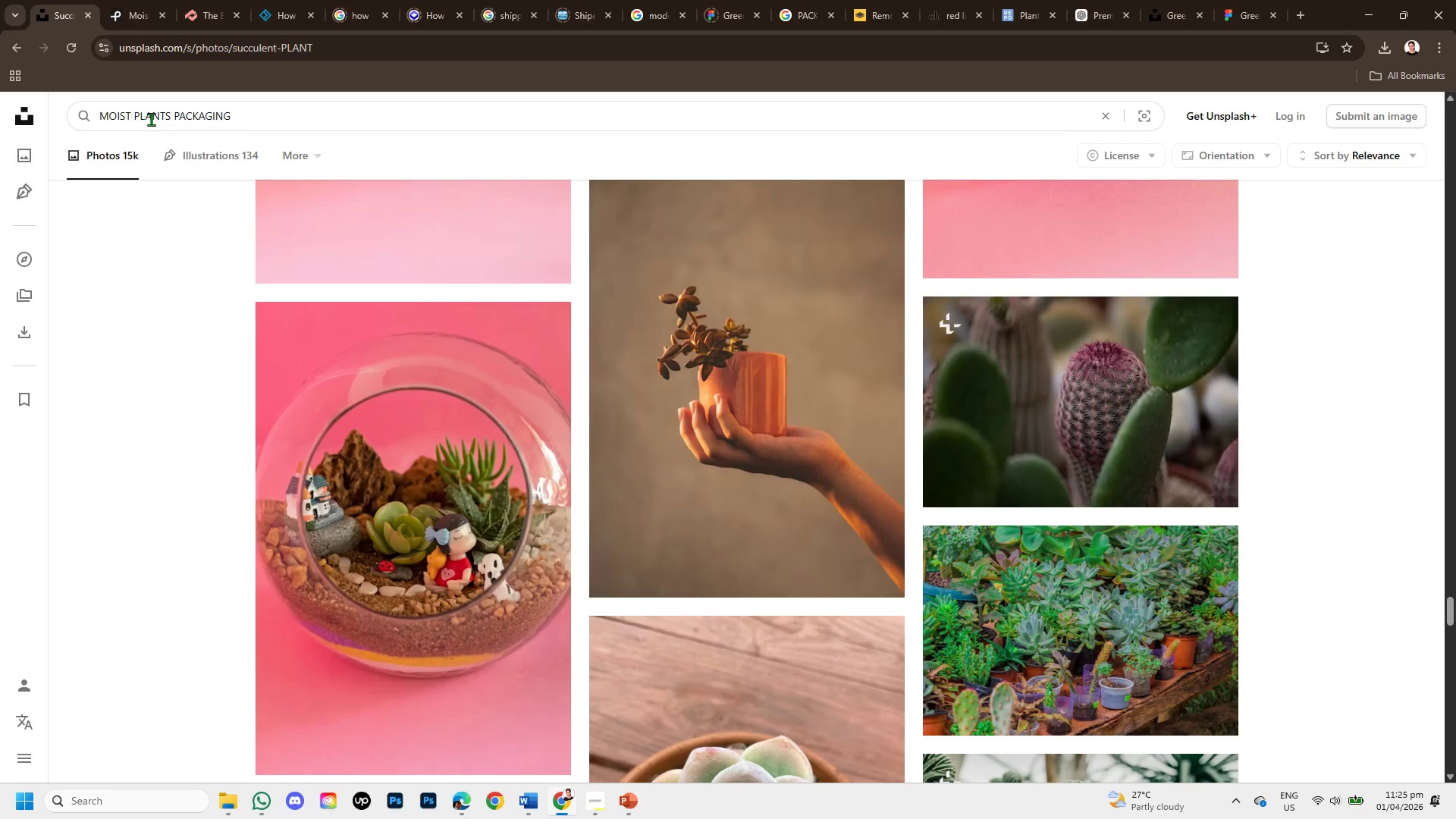 
key(Backspace)
 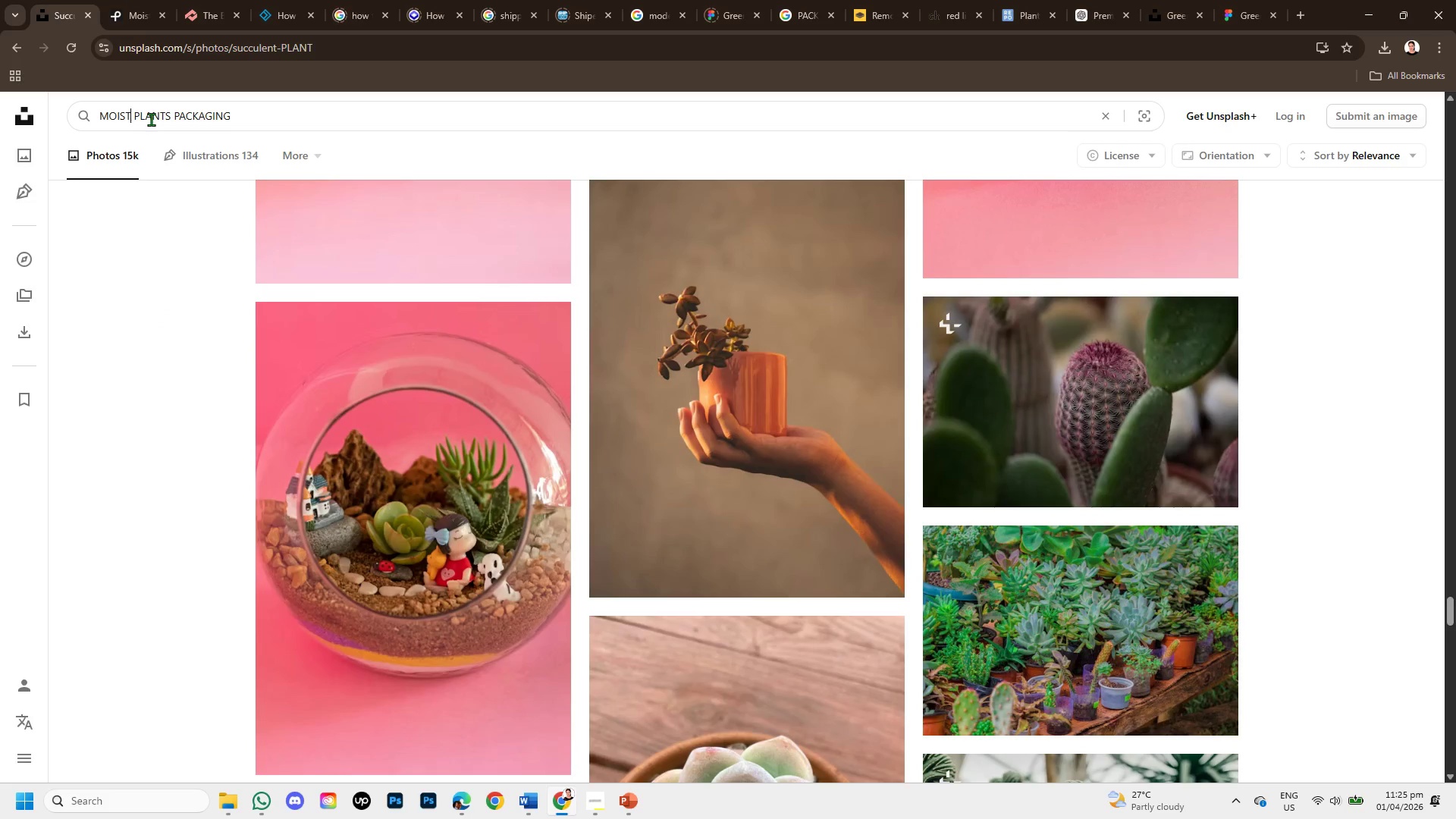 
key(Enter)
 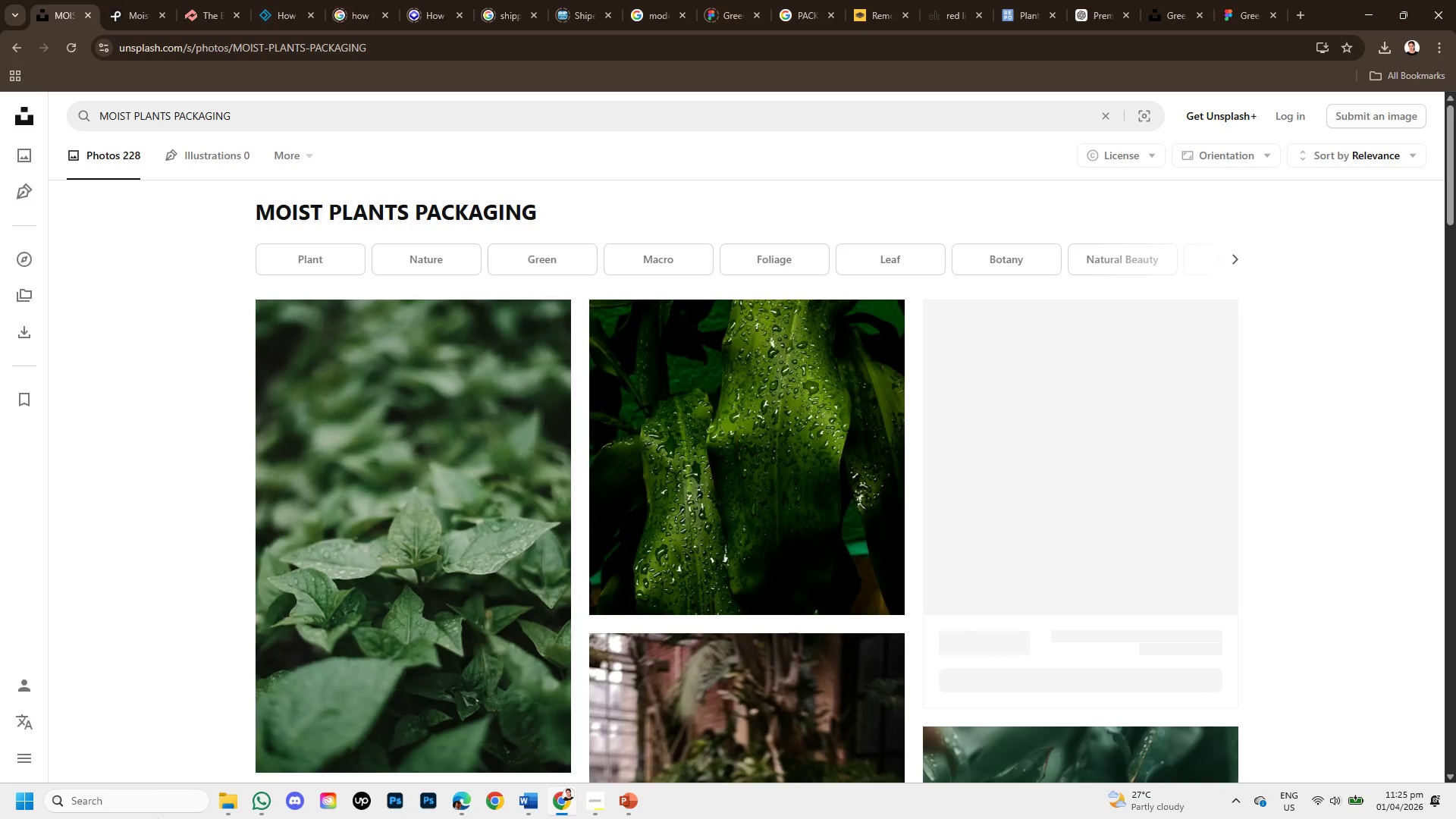 
scroll: coordinate [688, 657], scroll_direction: down, amount: 10.0
 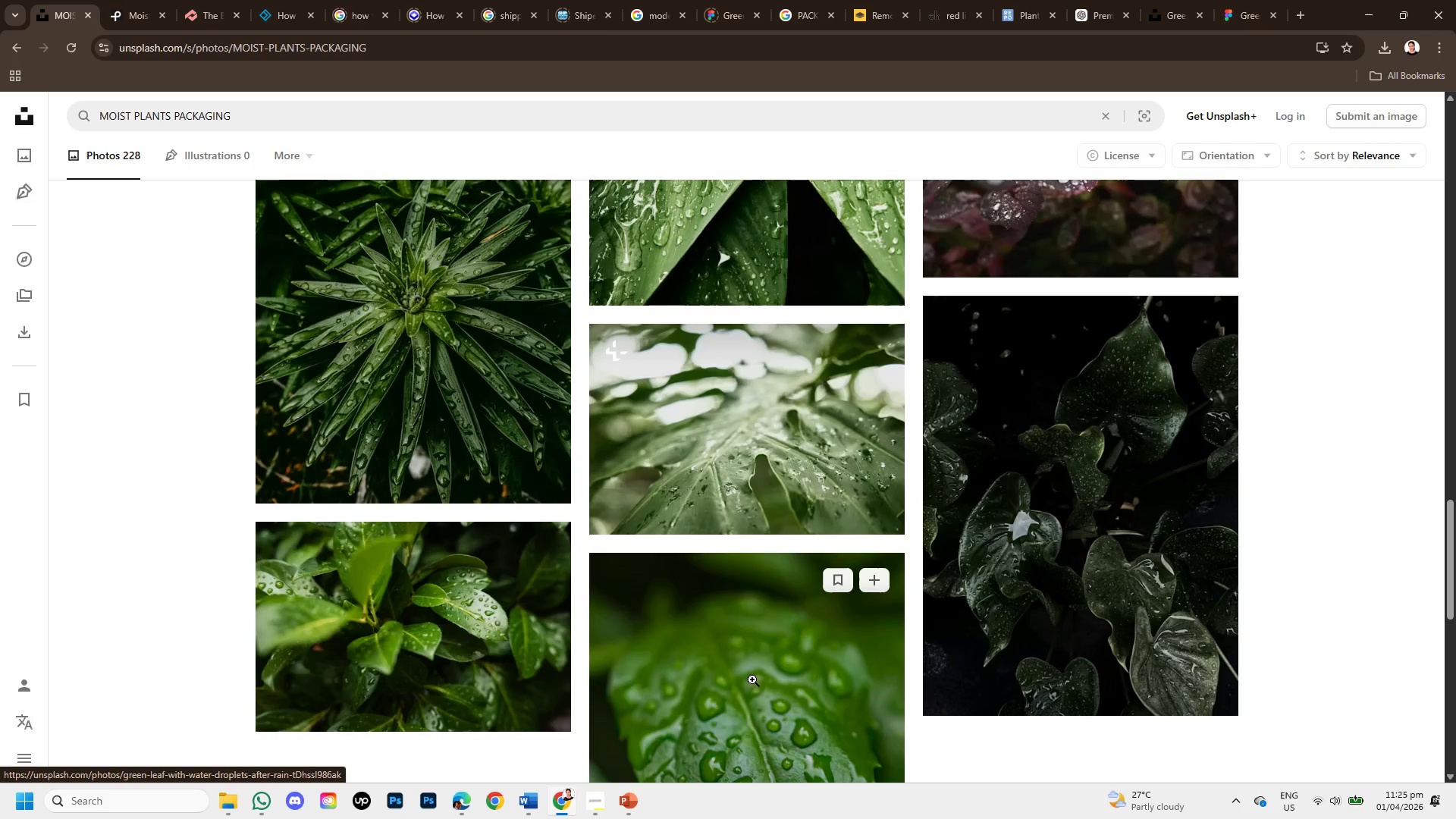 
scroll: coordinate [758, 660], scroll_direction: down, amount: 3.0
 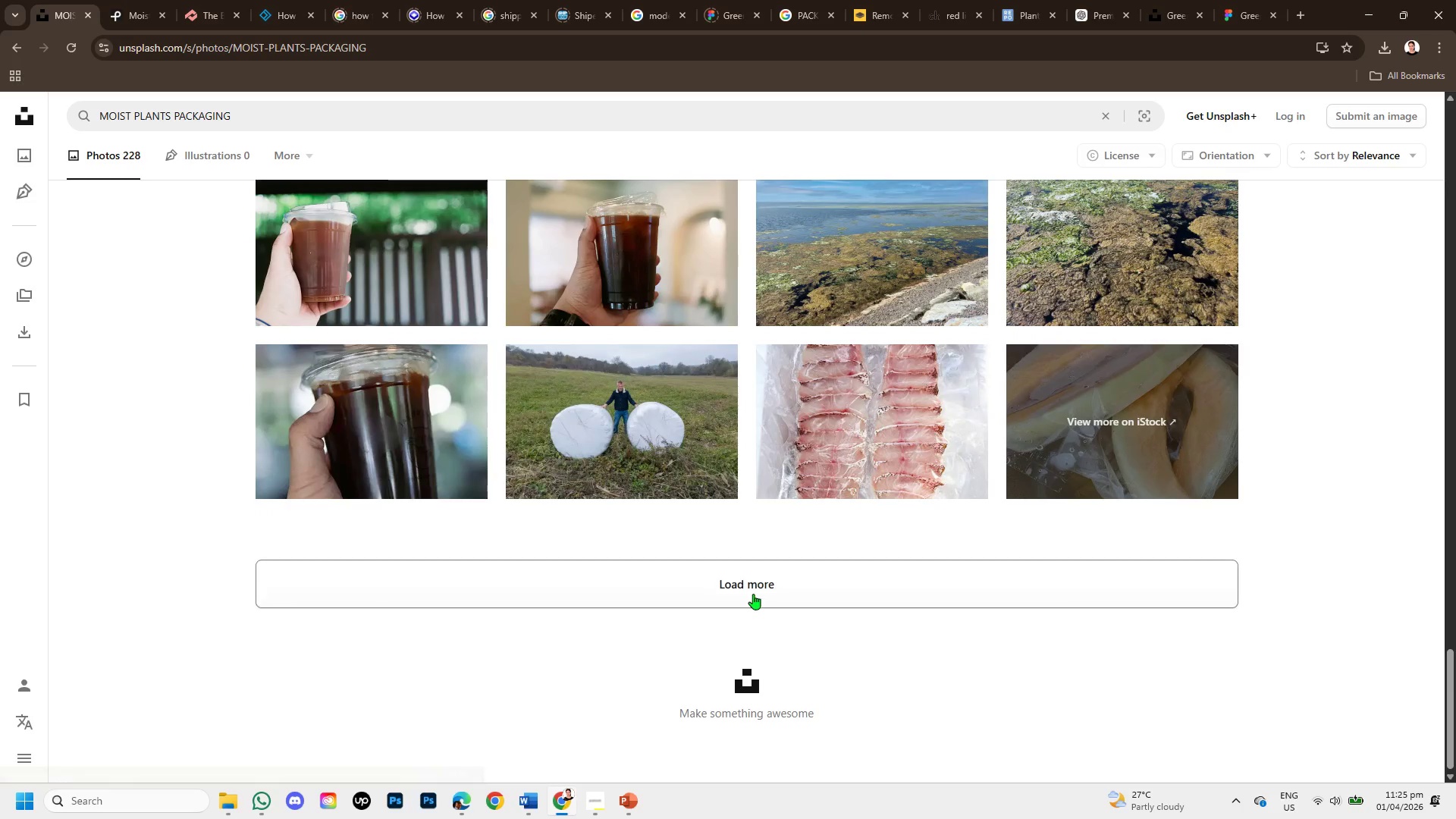 
left_click([752, 586])
 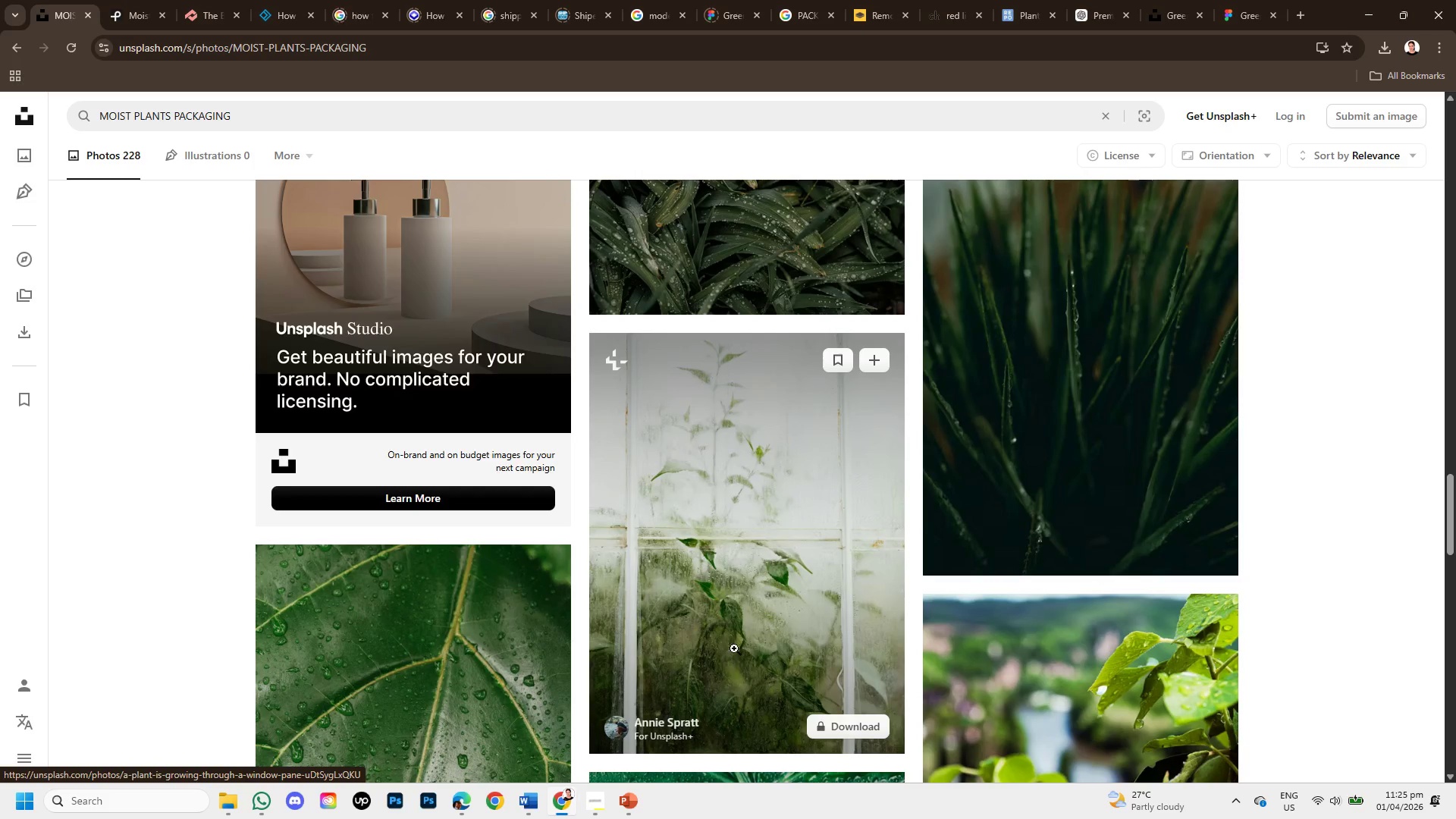 
scroll: coordinate [735, 643], scroll_direction: up, amount: 1.0
 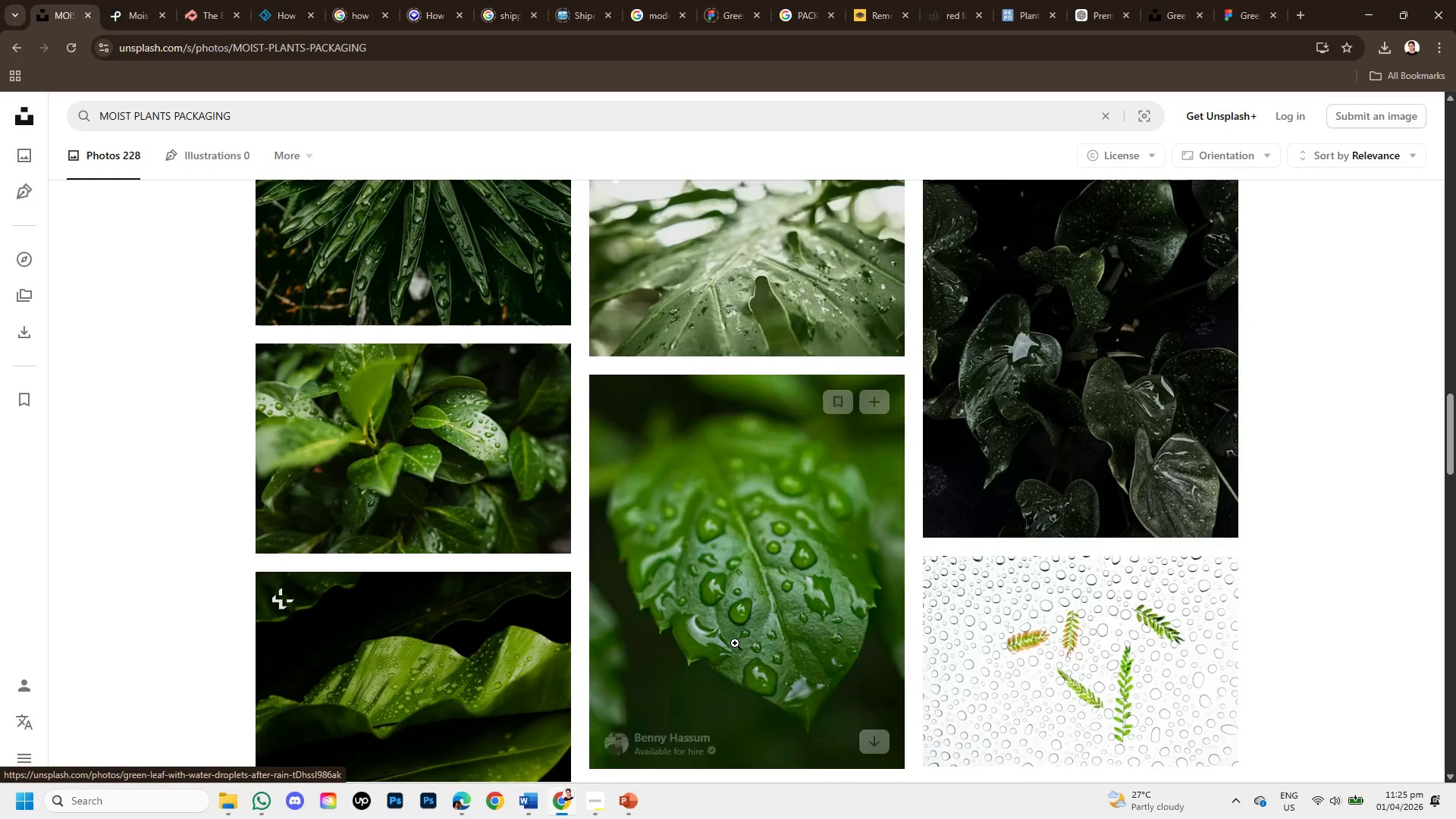 
scroll: coordinate [852, 658], scroll_direction: down, amount: 13.0
 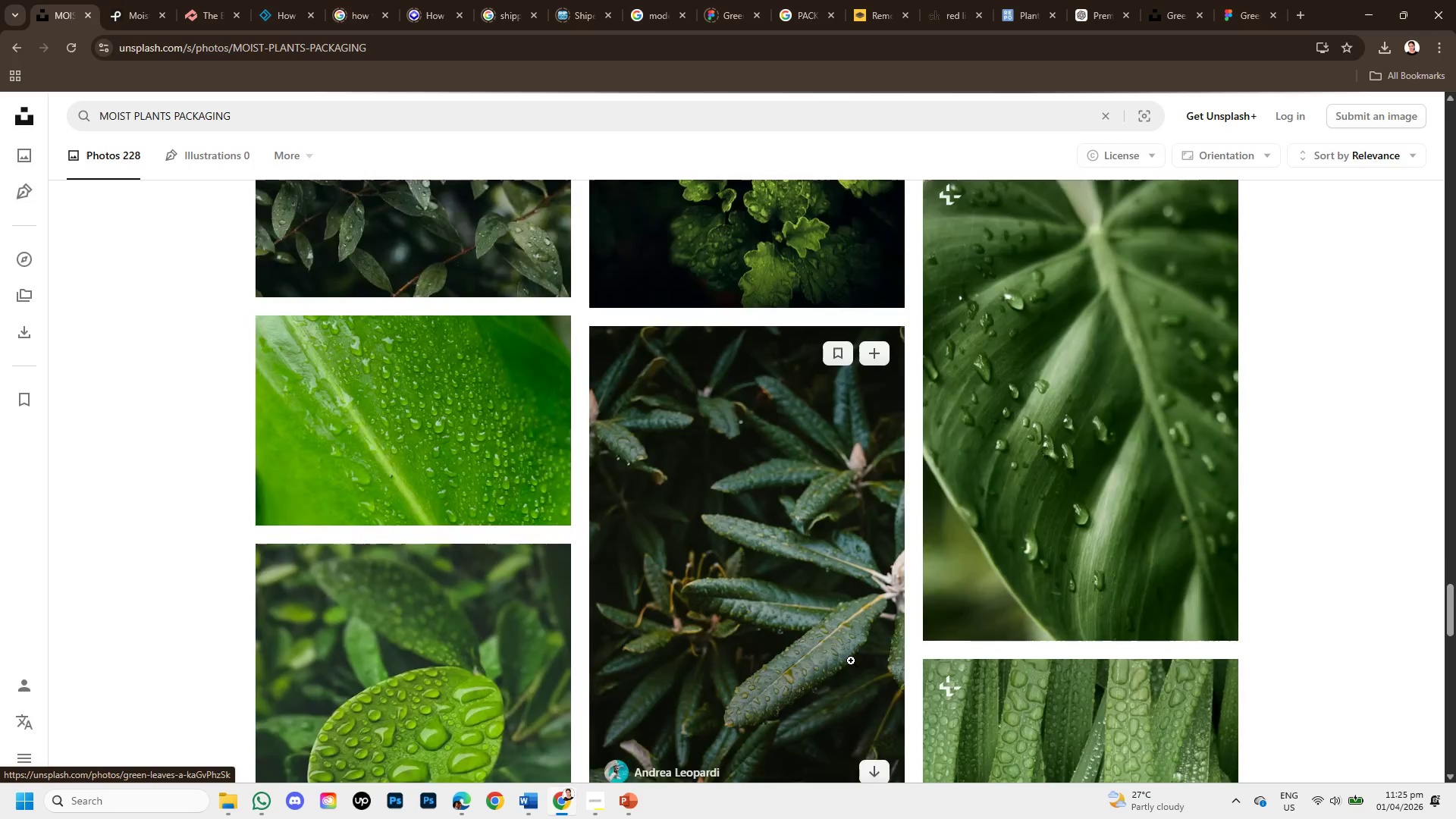 
scroll: coordinate [846, 660], scroll_direction: down, amount: 7.0
 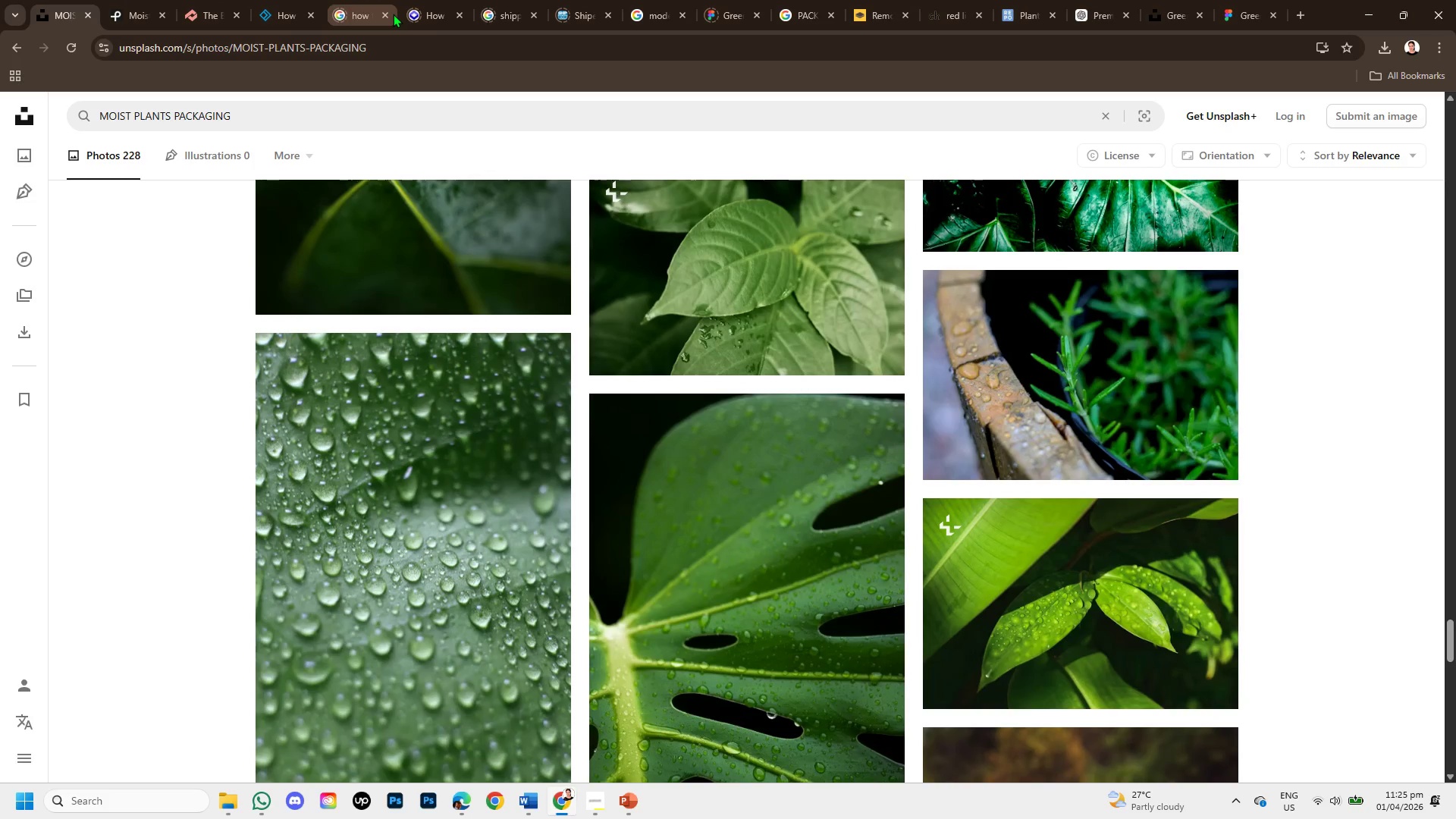 
left_click([362, 16])
 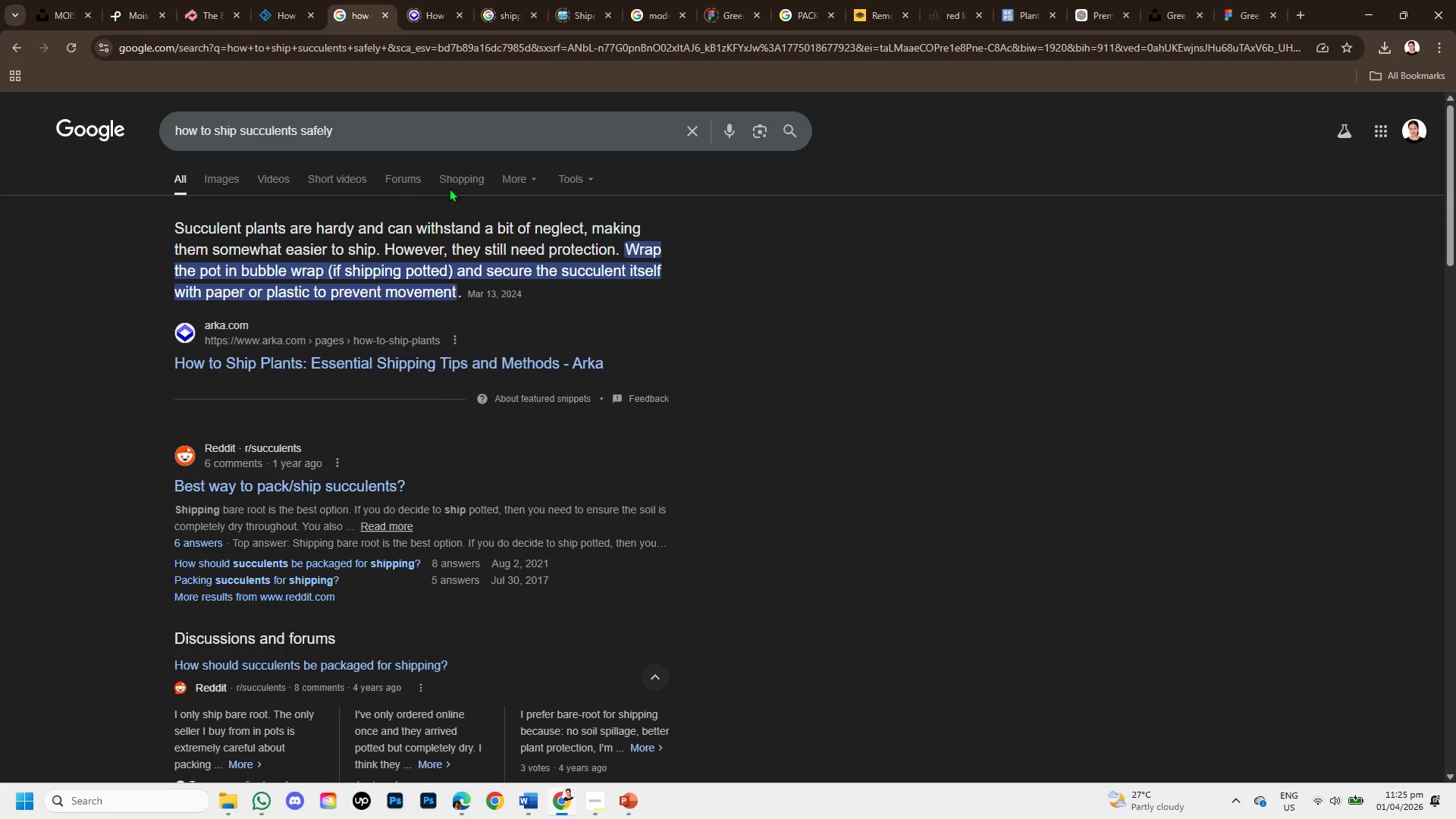 
scroll: coordinate [466, 510], scroll_direction: down, amount: 2.0
 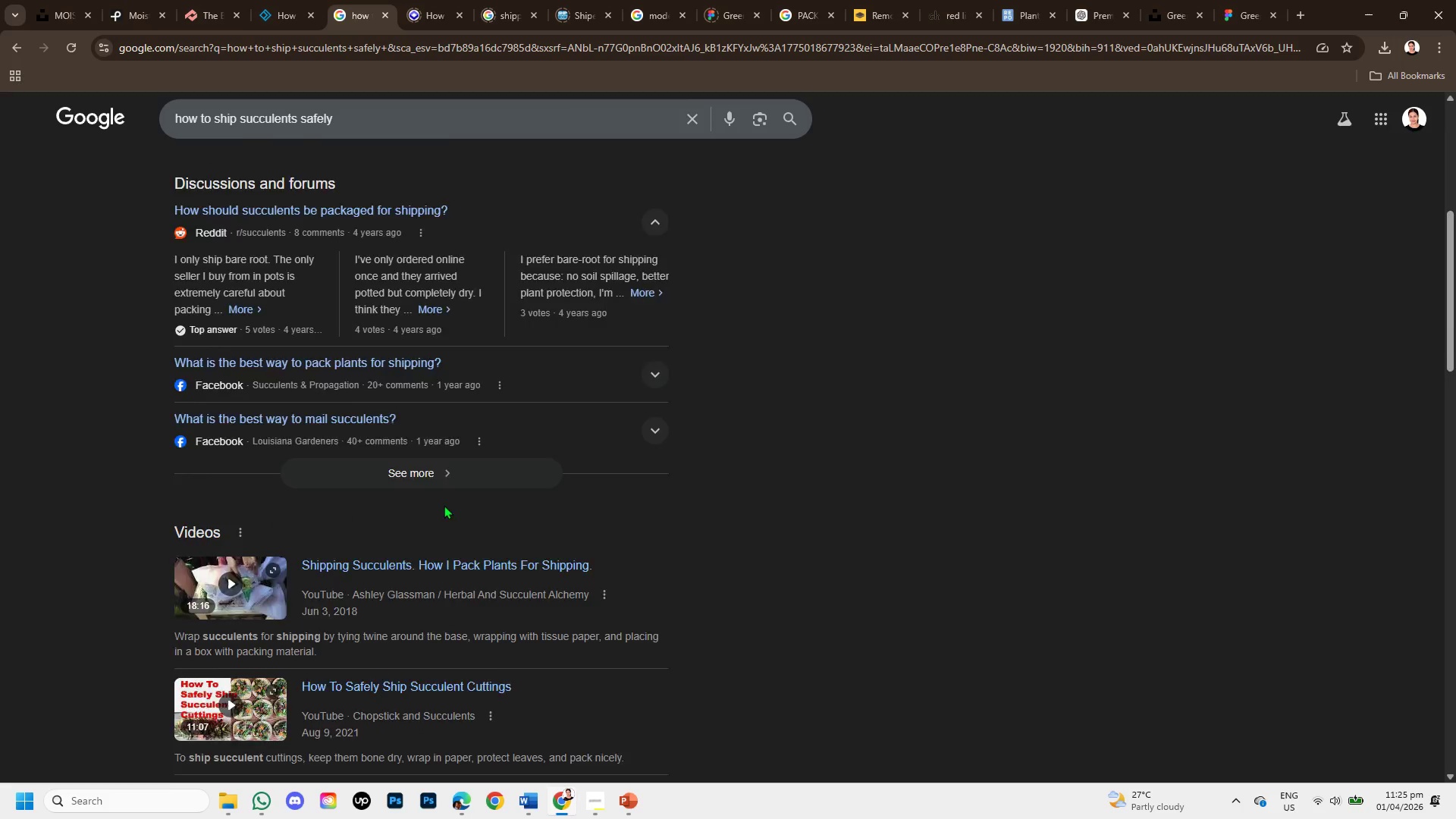 
scroll: coordinate [444, 501], scroll_direction: up, amount: 5.0
 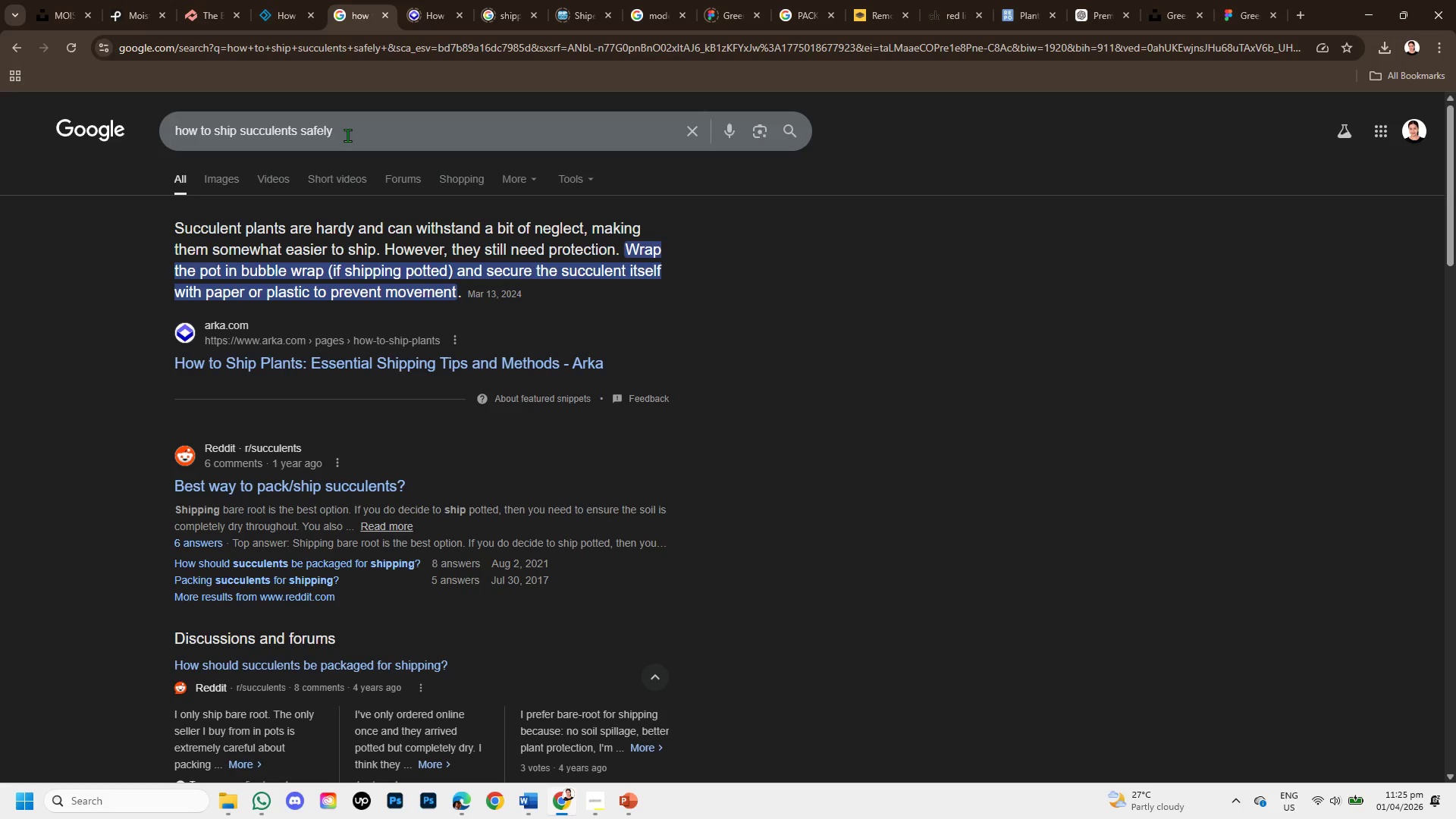 
wait(6.16)
 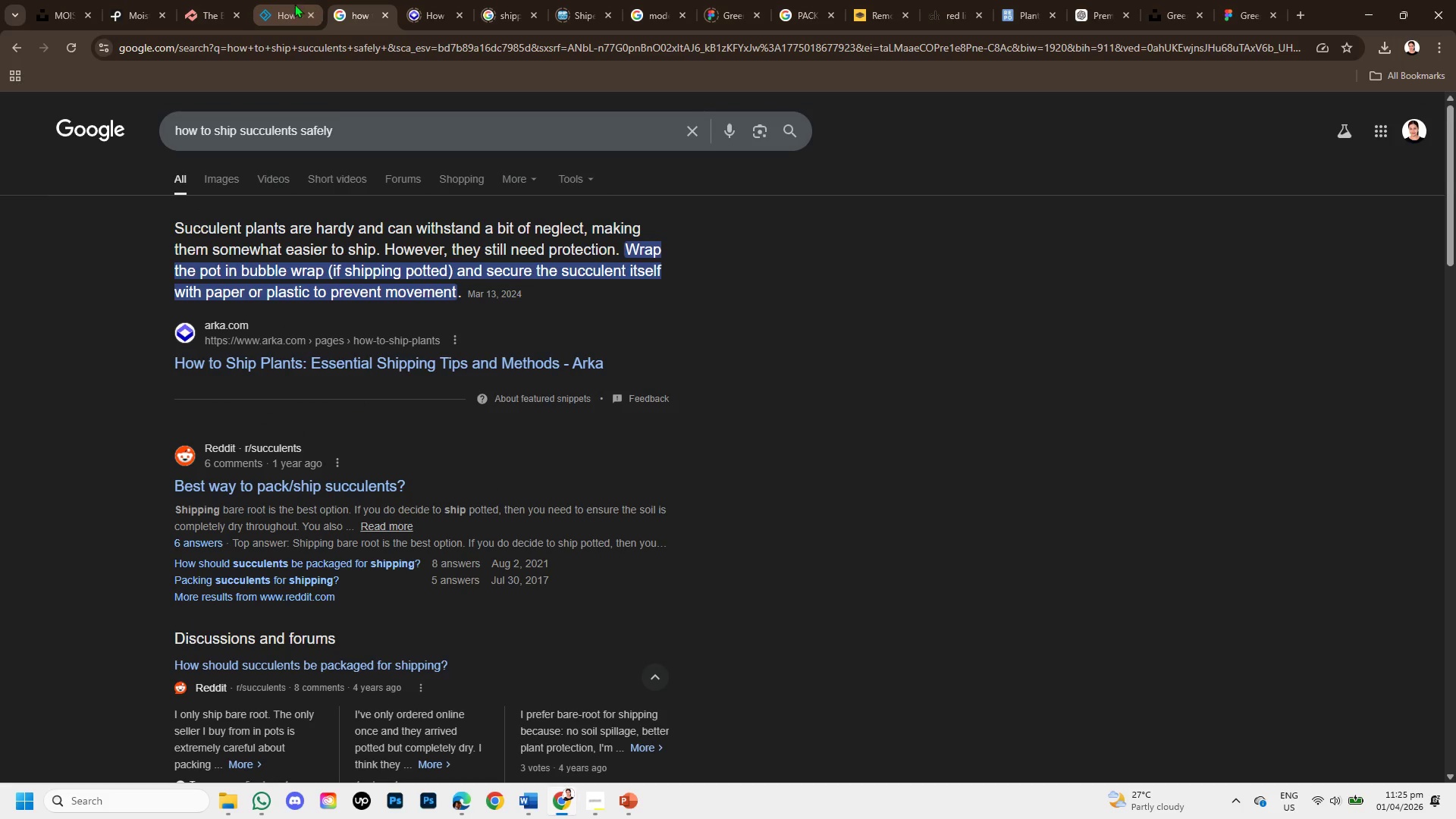 
left_click_drag(start_coordinate=[212, 127], to_coordinate=[158, 127])
 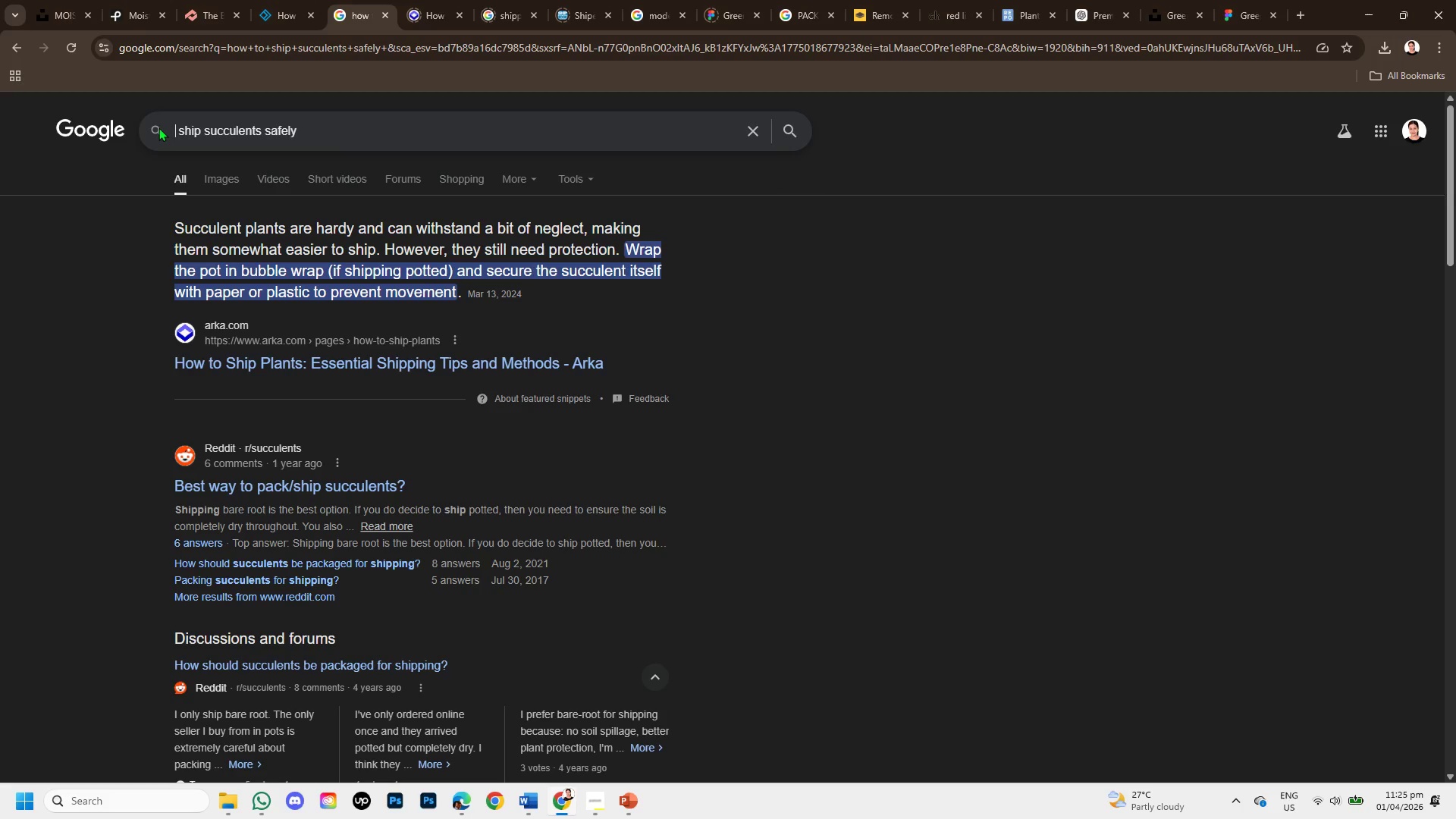 
key(Backspace)
type(moist)
 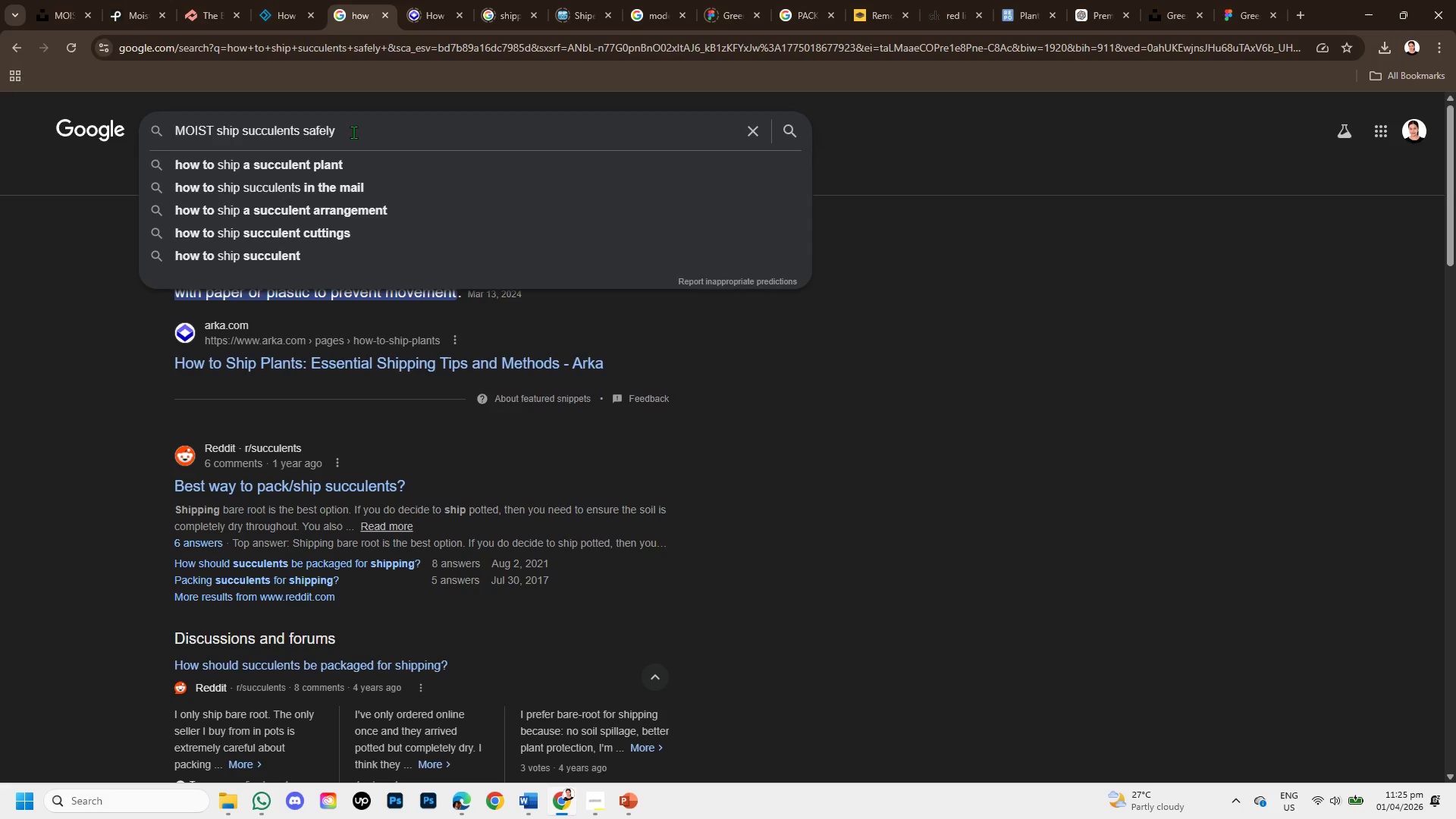 
left_click_drag(start_coordinate=[353, 132], to_coordinate=[300, 136])
 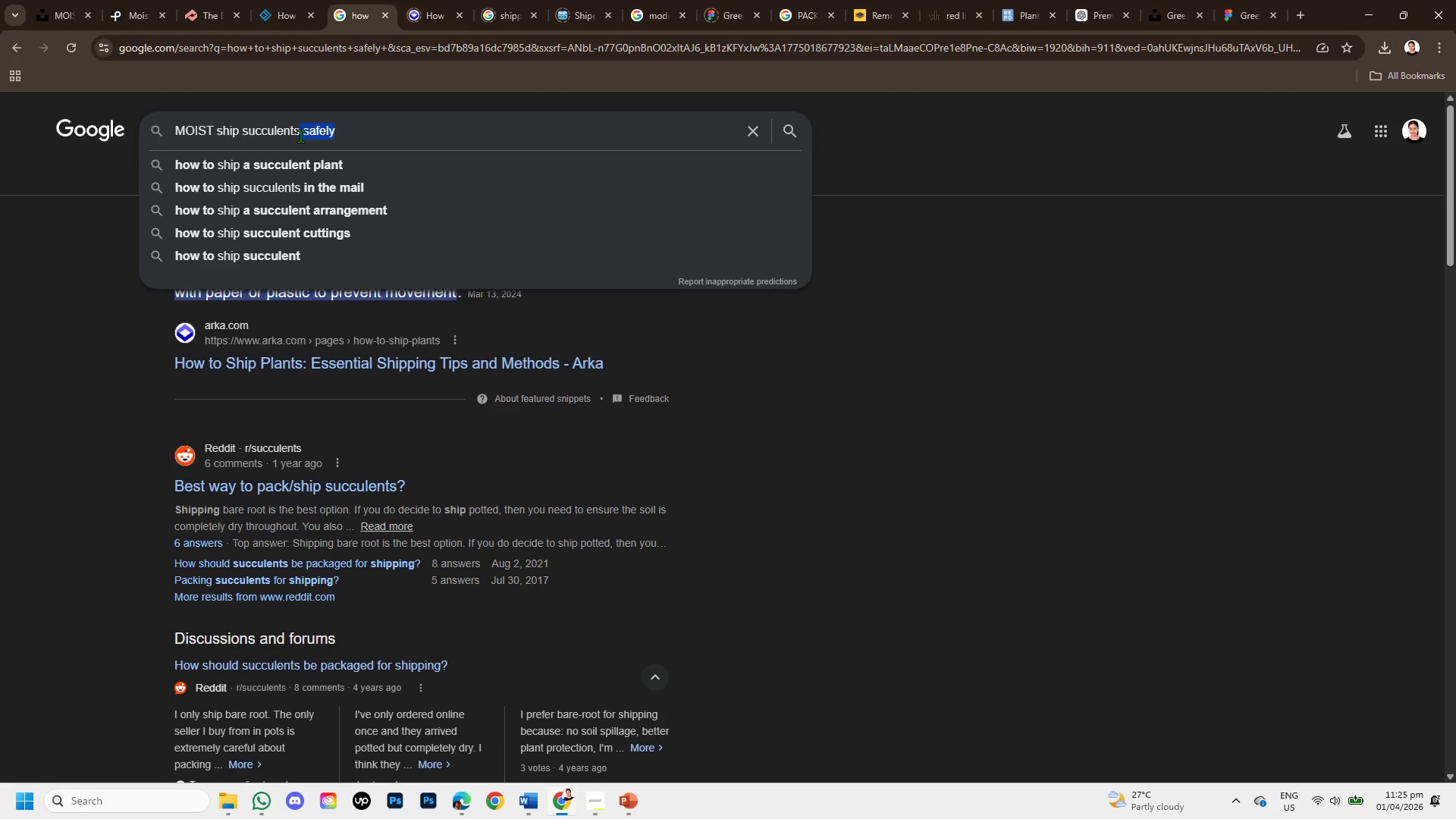 
key(Backspace)
 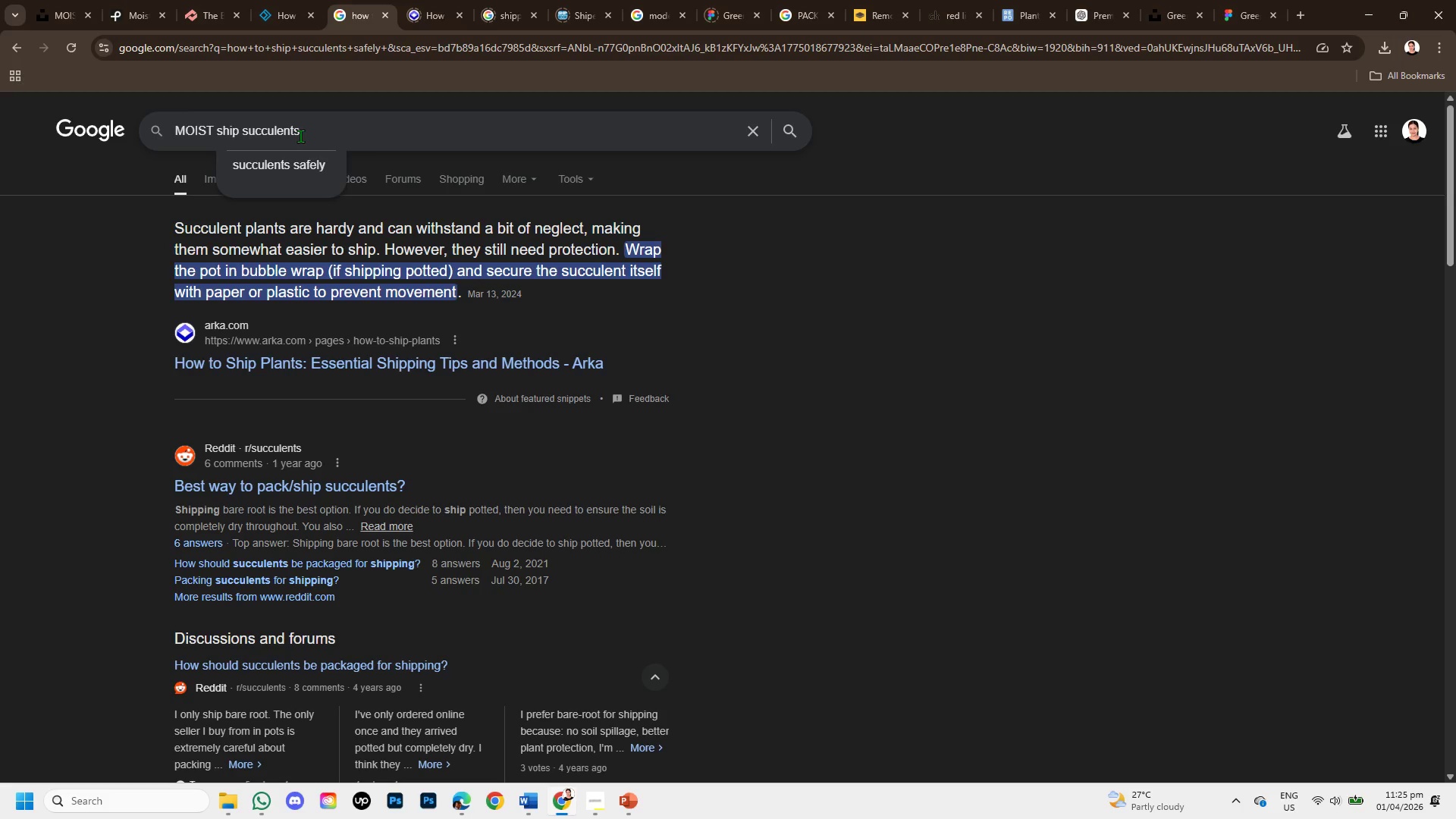 
key(Space)
 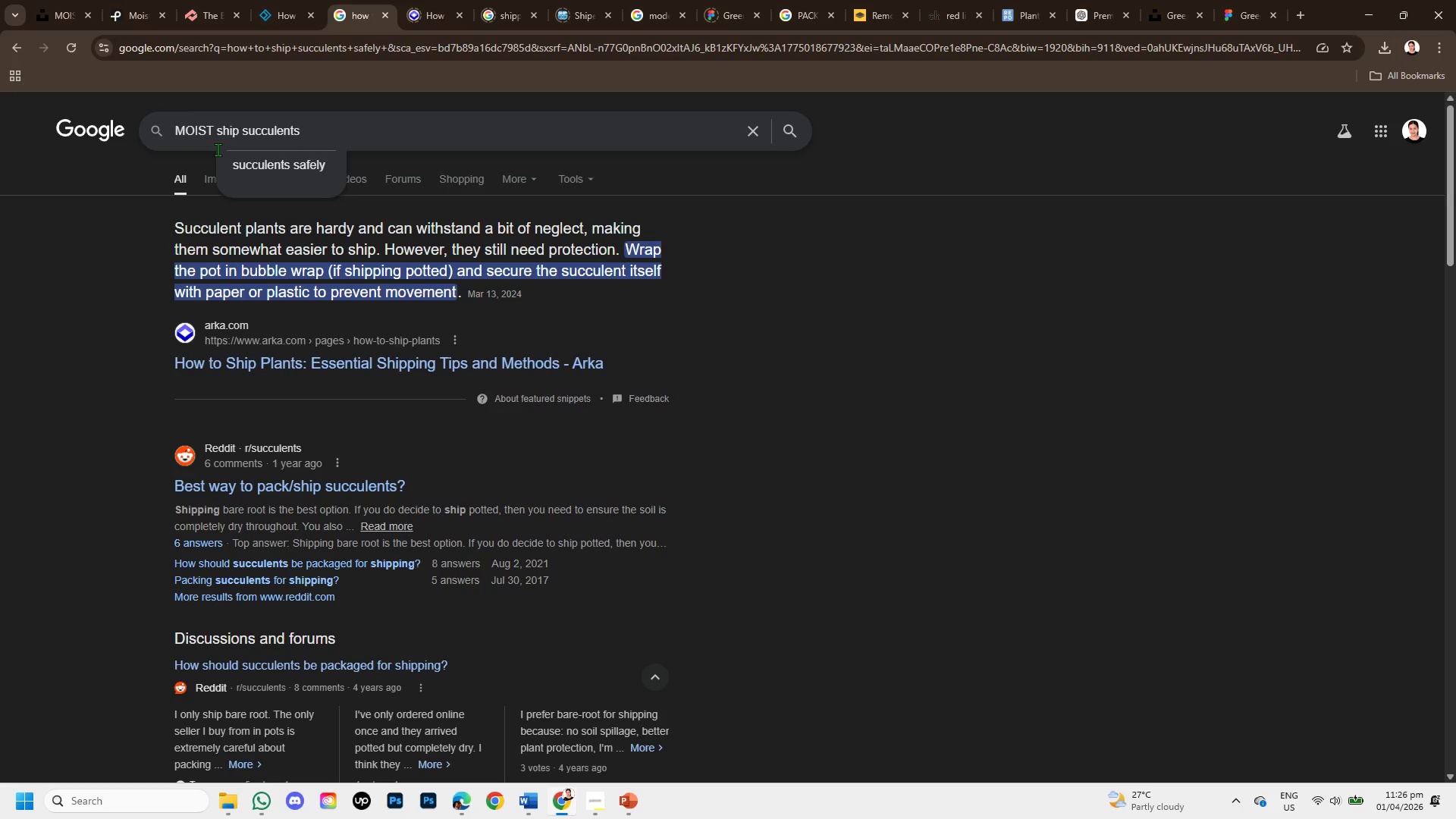 
key(Enter)
 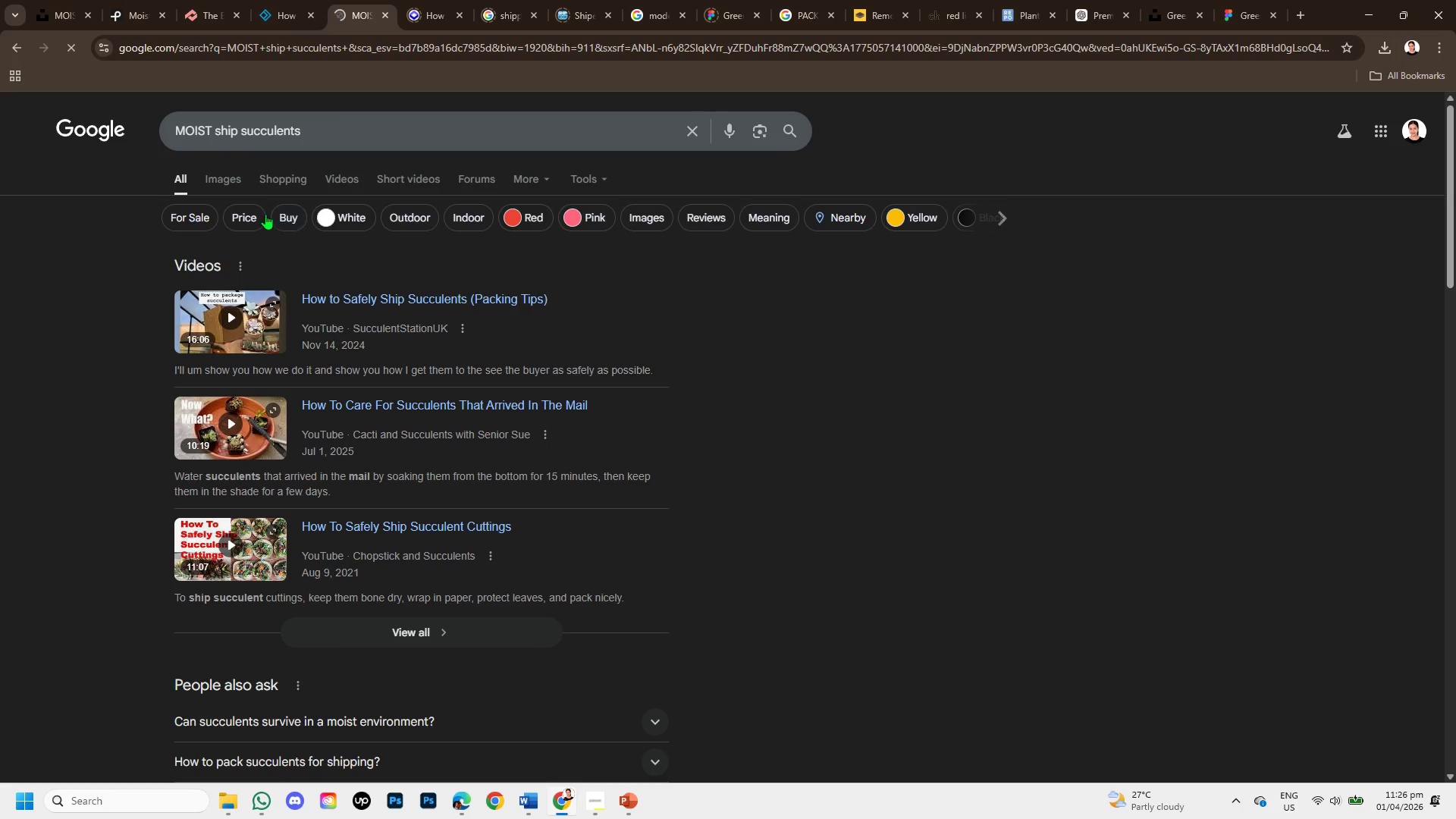 
left_click([234, 187])
 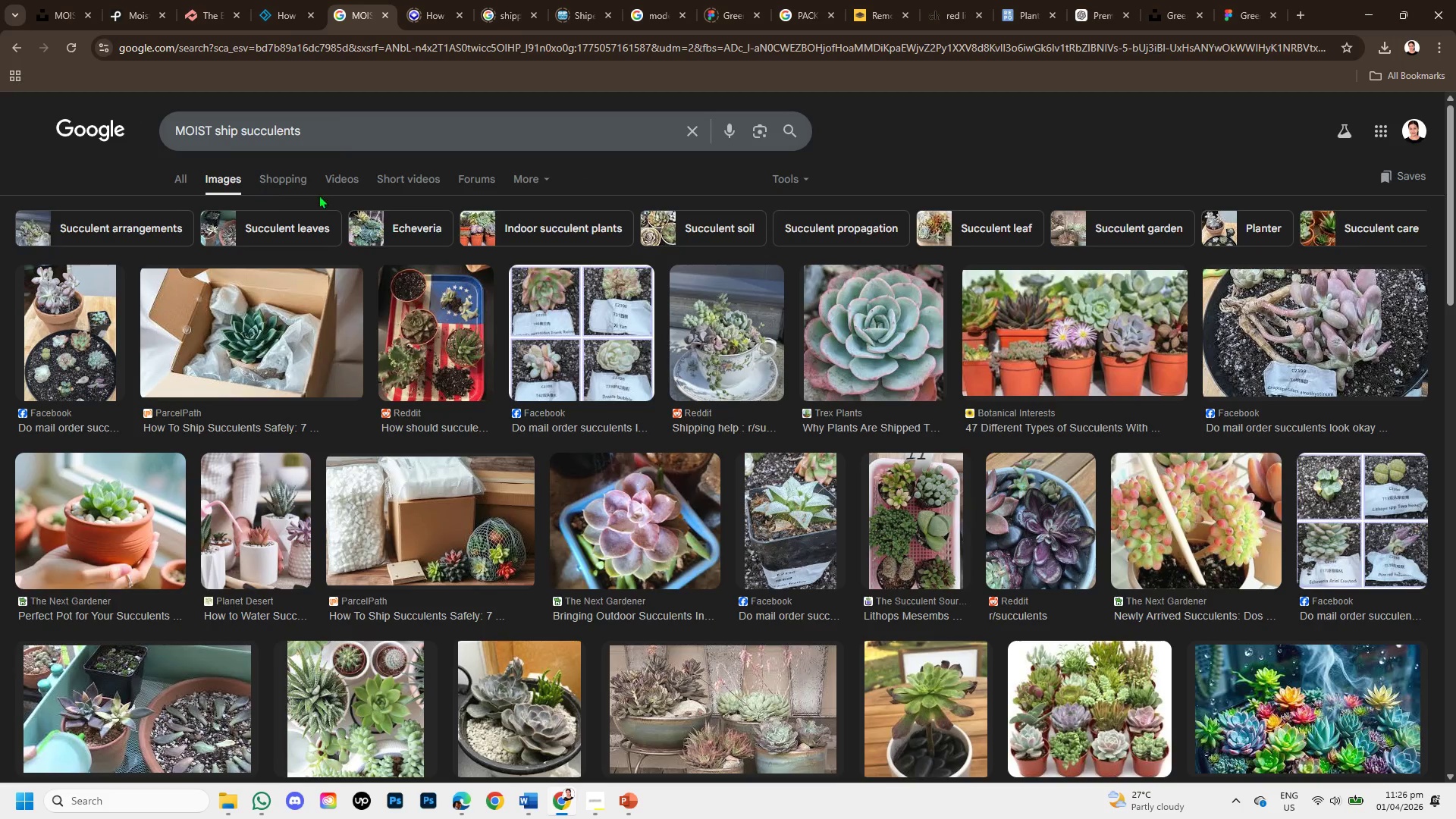 
scroll: coordinate [573, 492], scroll_direction: down, amount: 4.0
 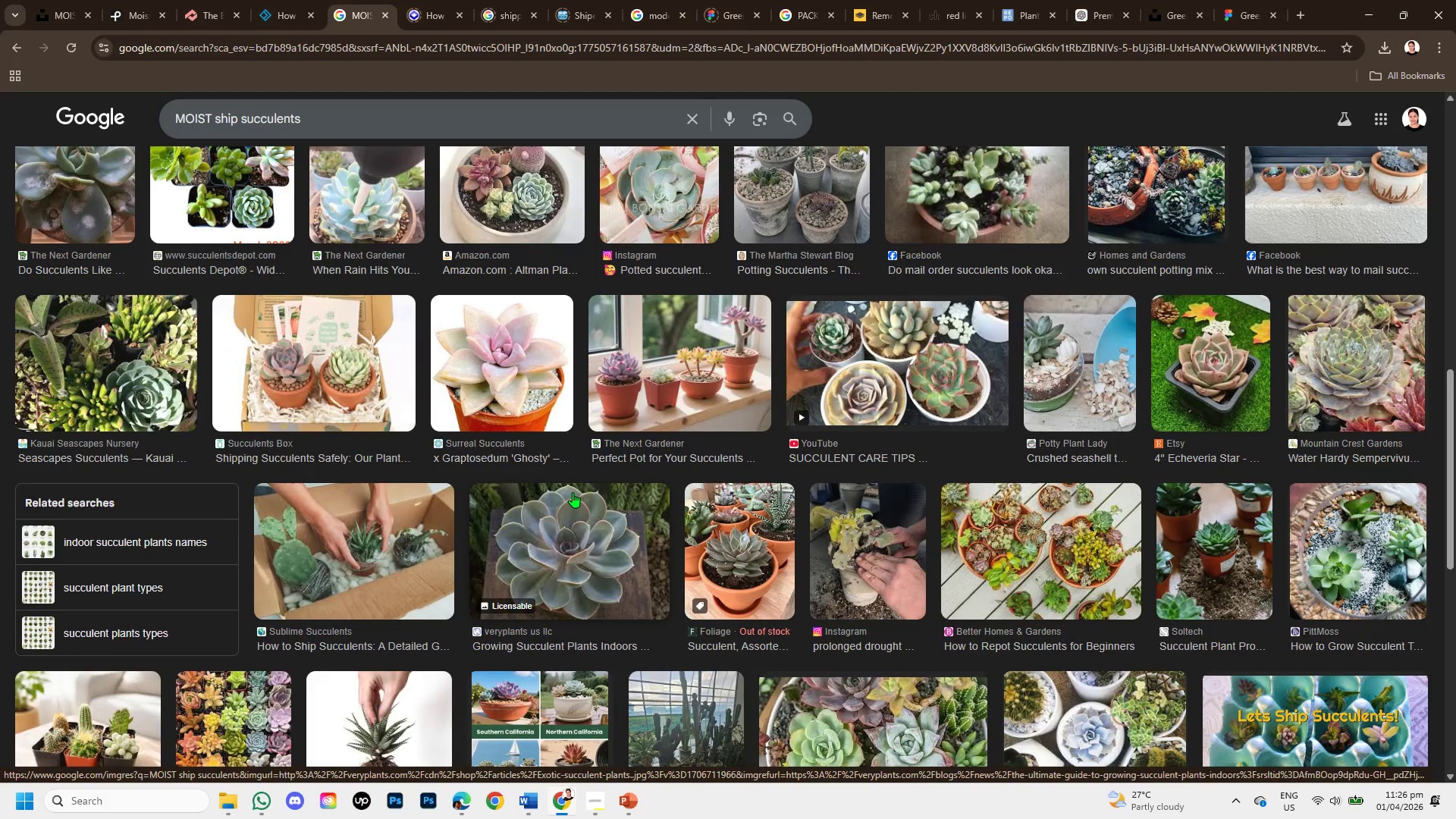 
scroll: coordinate [391, 253], scroll_direction: up, amount: 9.0
 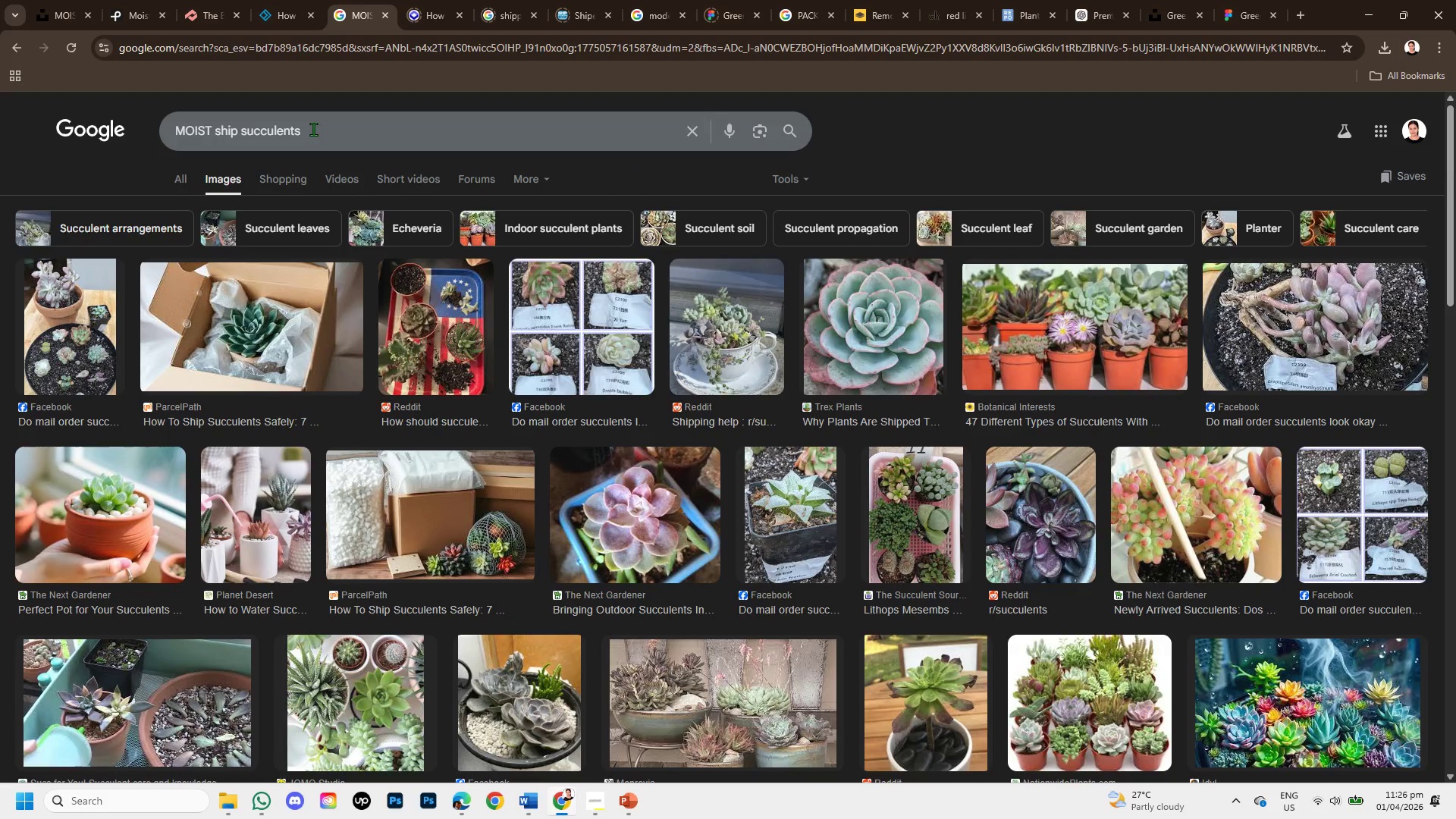 
left_click([209, 129])
 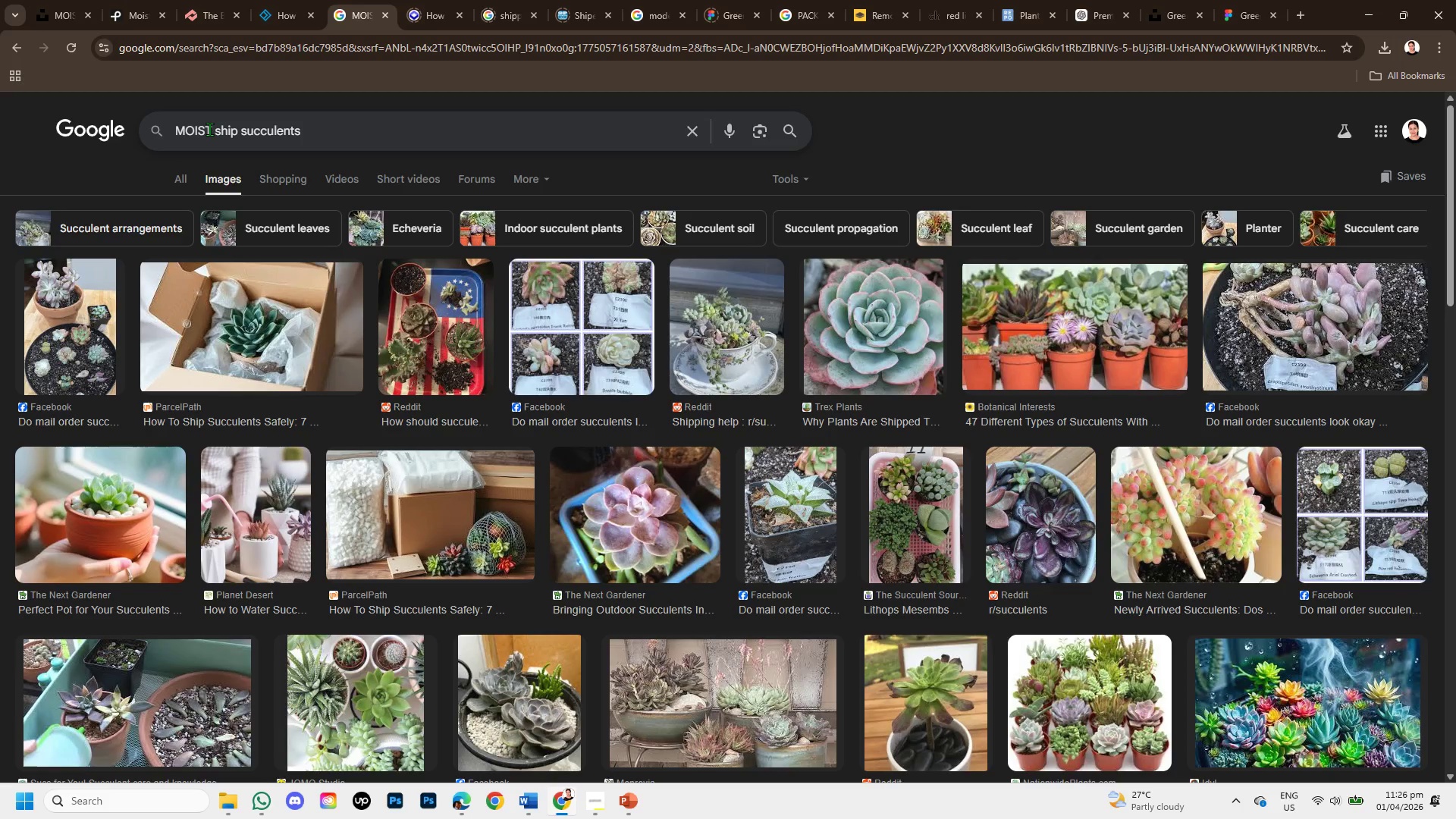 
key(Backspace)
key(Backspace)
key(Backspace)
key(Backspace)
key(Backspace)
key(Backspace)
type(not properly)
 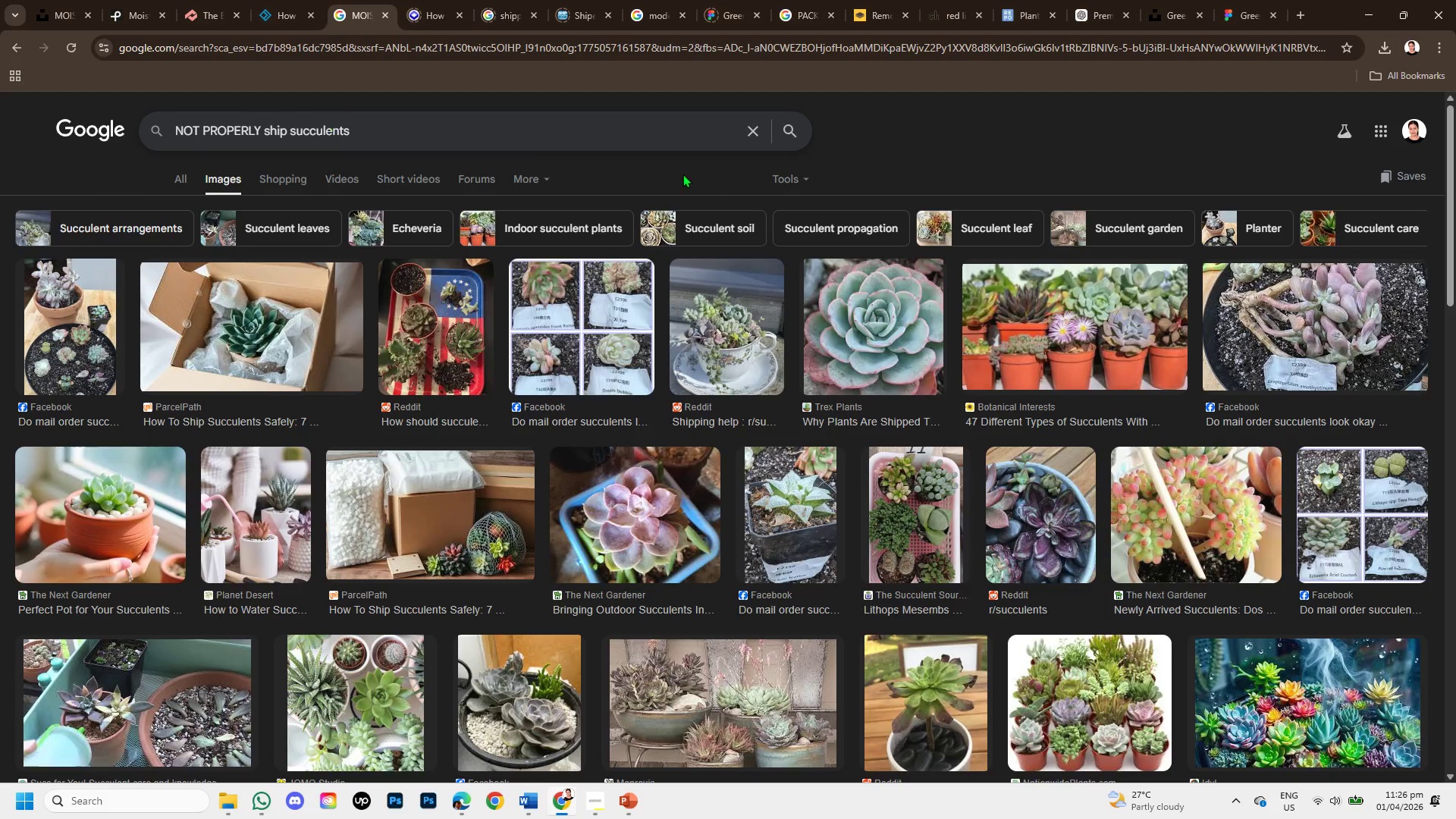 
left_click([387, 141])
 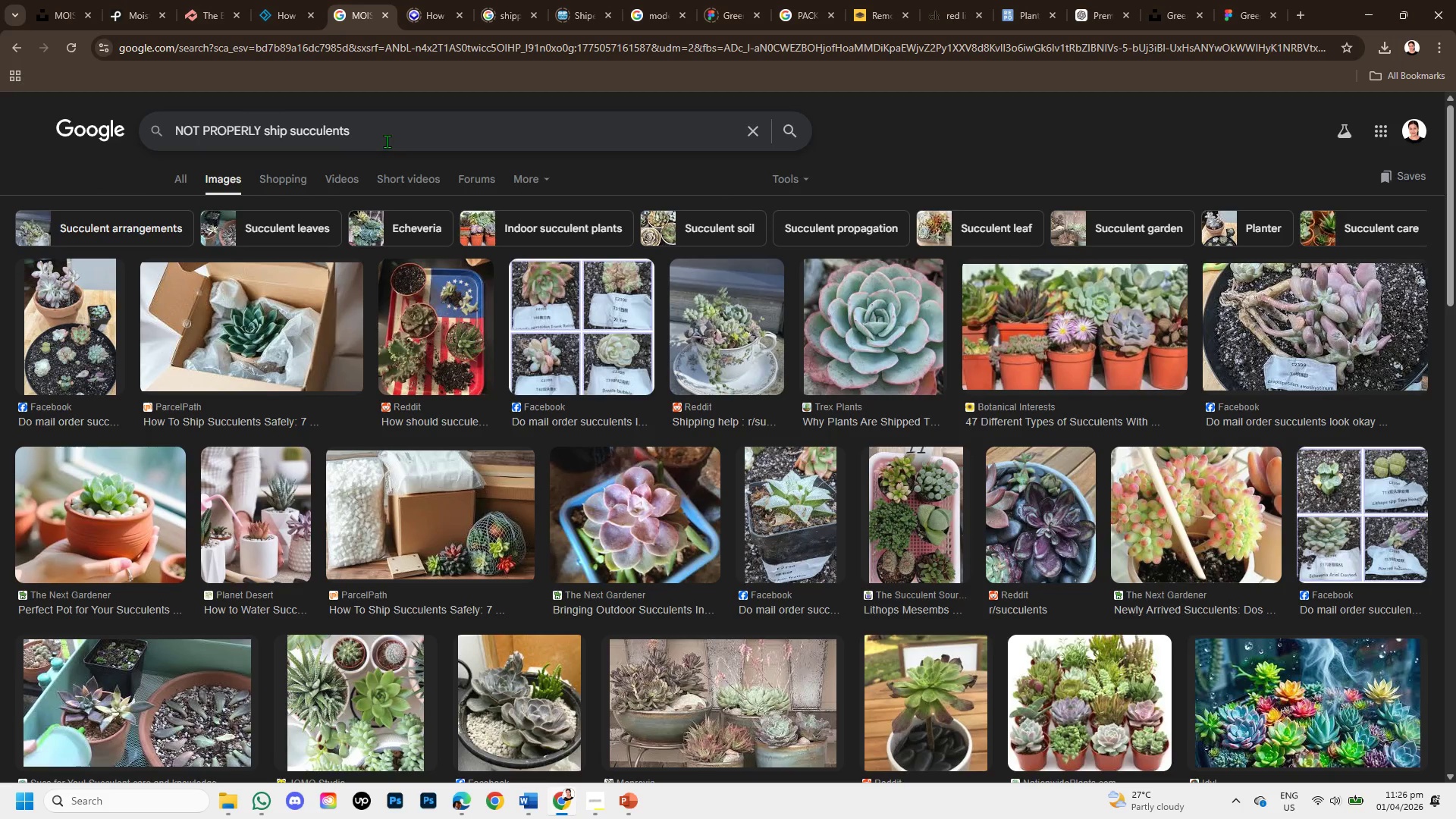 
type( plants )
 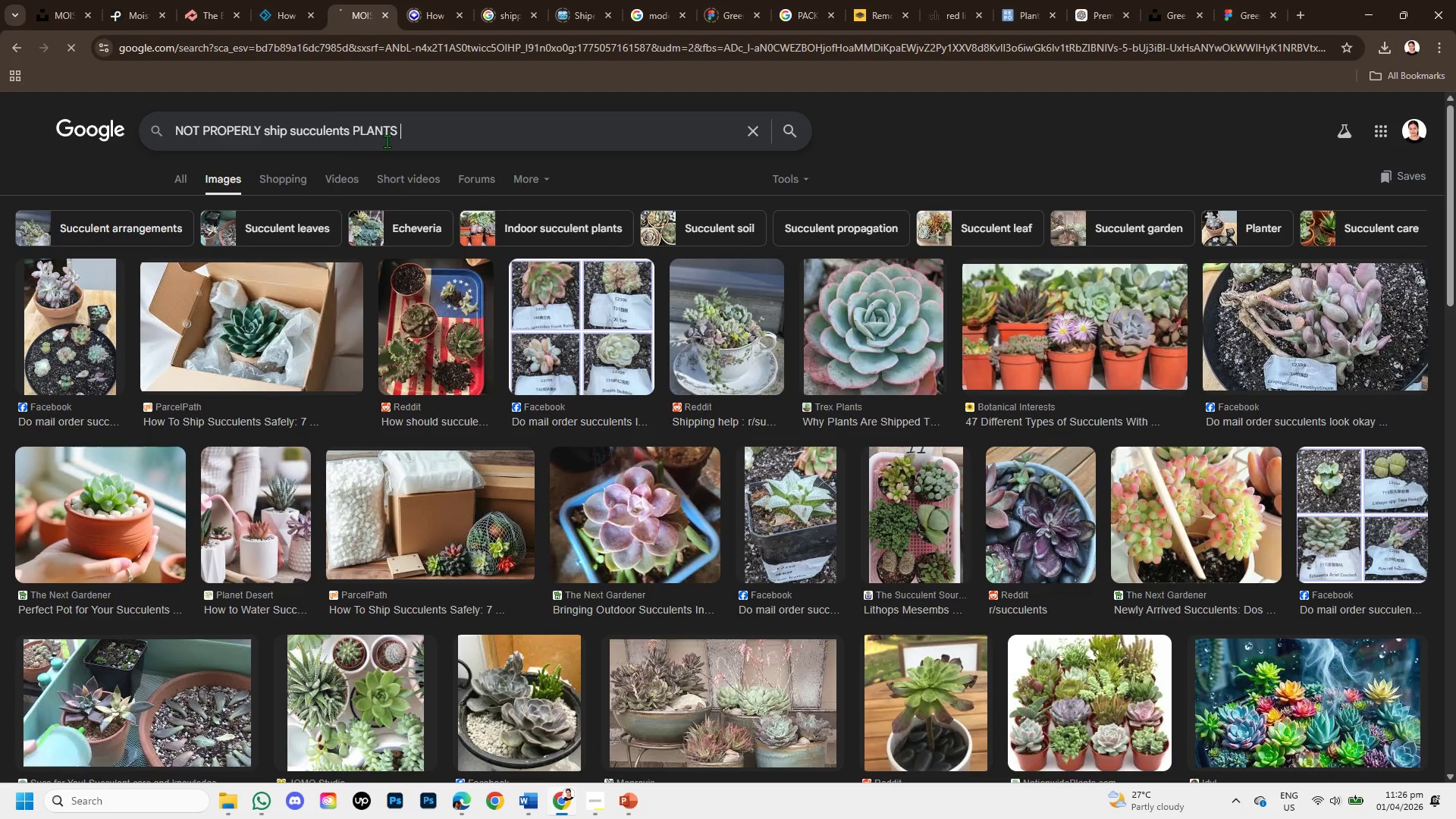 
key(Enter)
 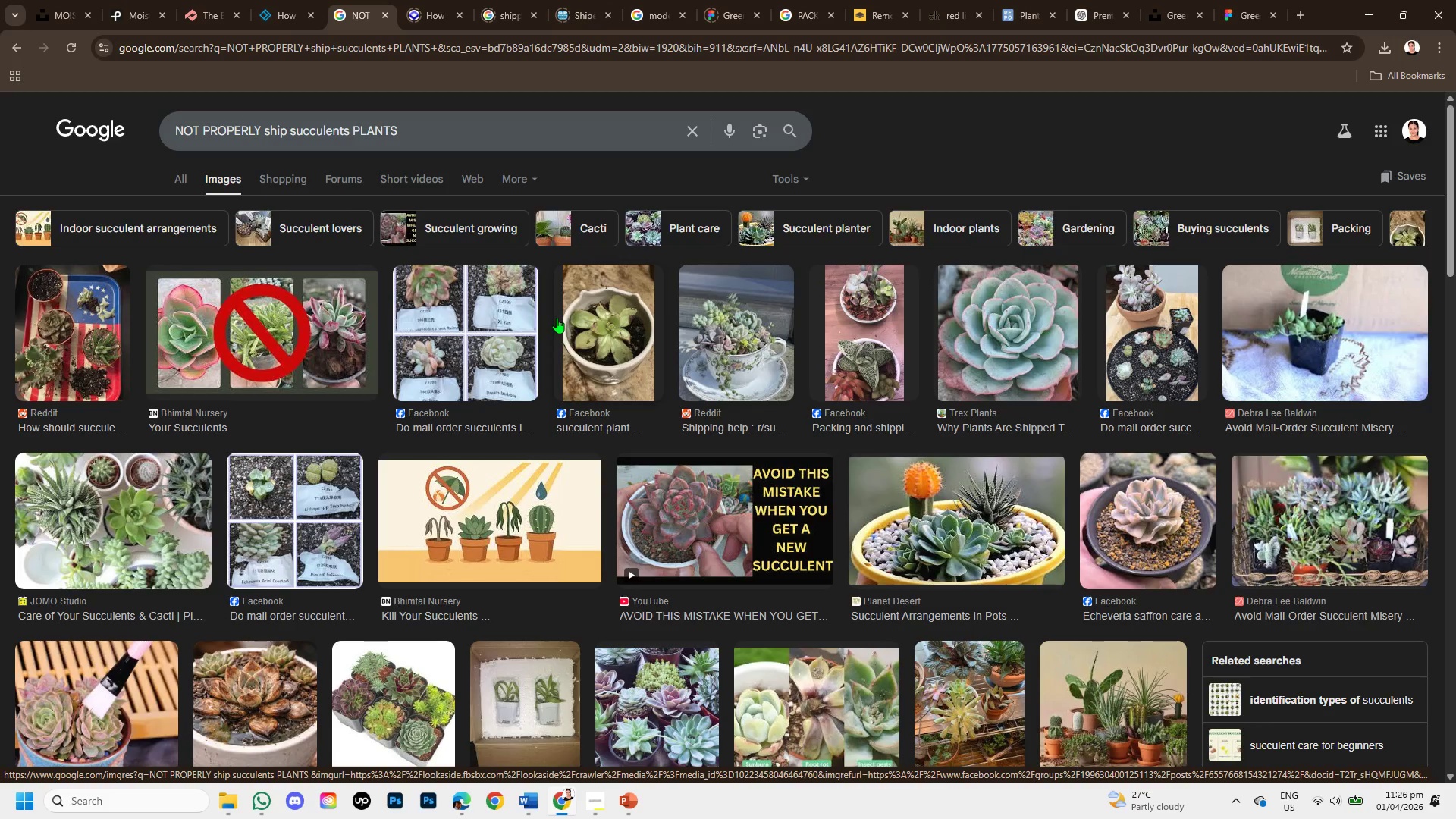 
wait(6.19)
 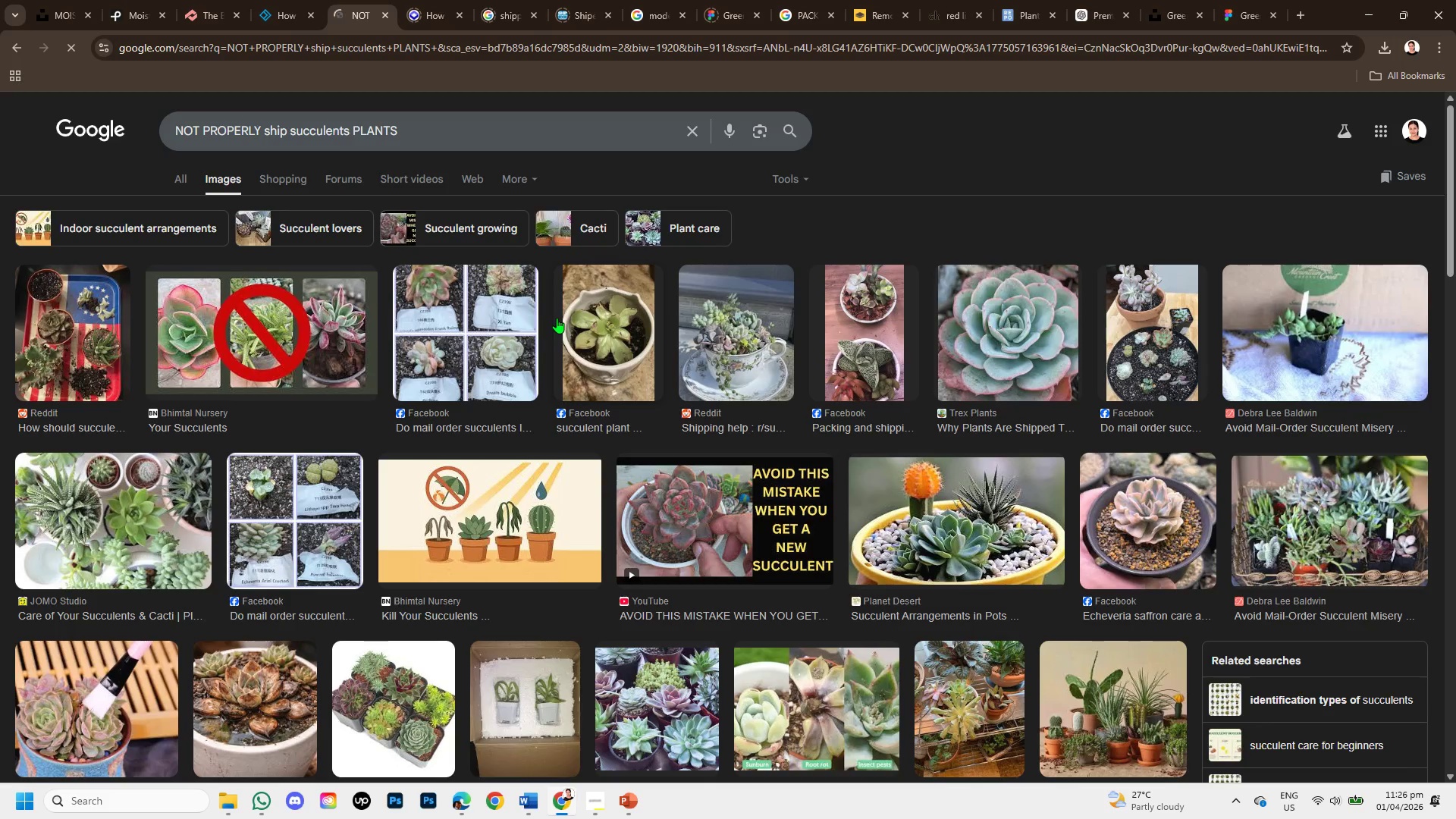 
scroll: coordinate [710, 409], scroll_direction: down, amount: 8.0
 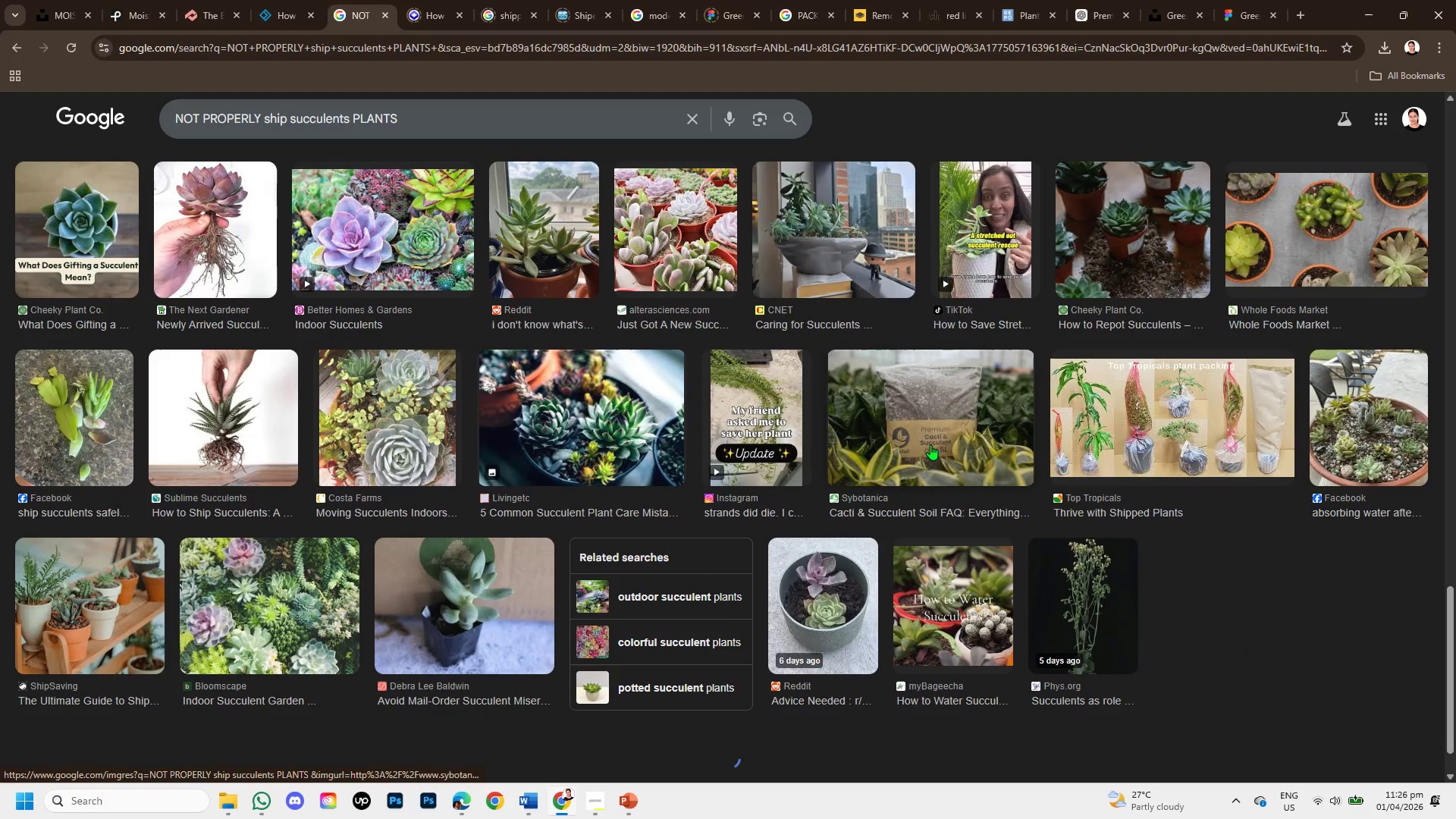 
scroll: coordinate [904, 458], scroll_direction: down, amount: 6.0
 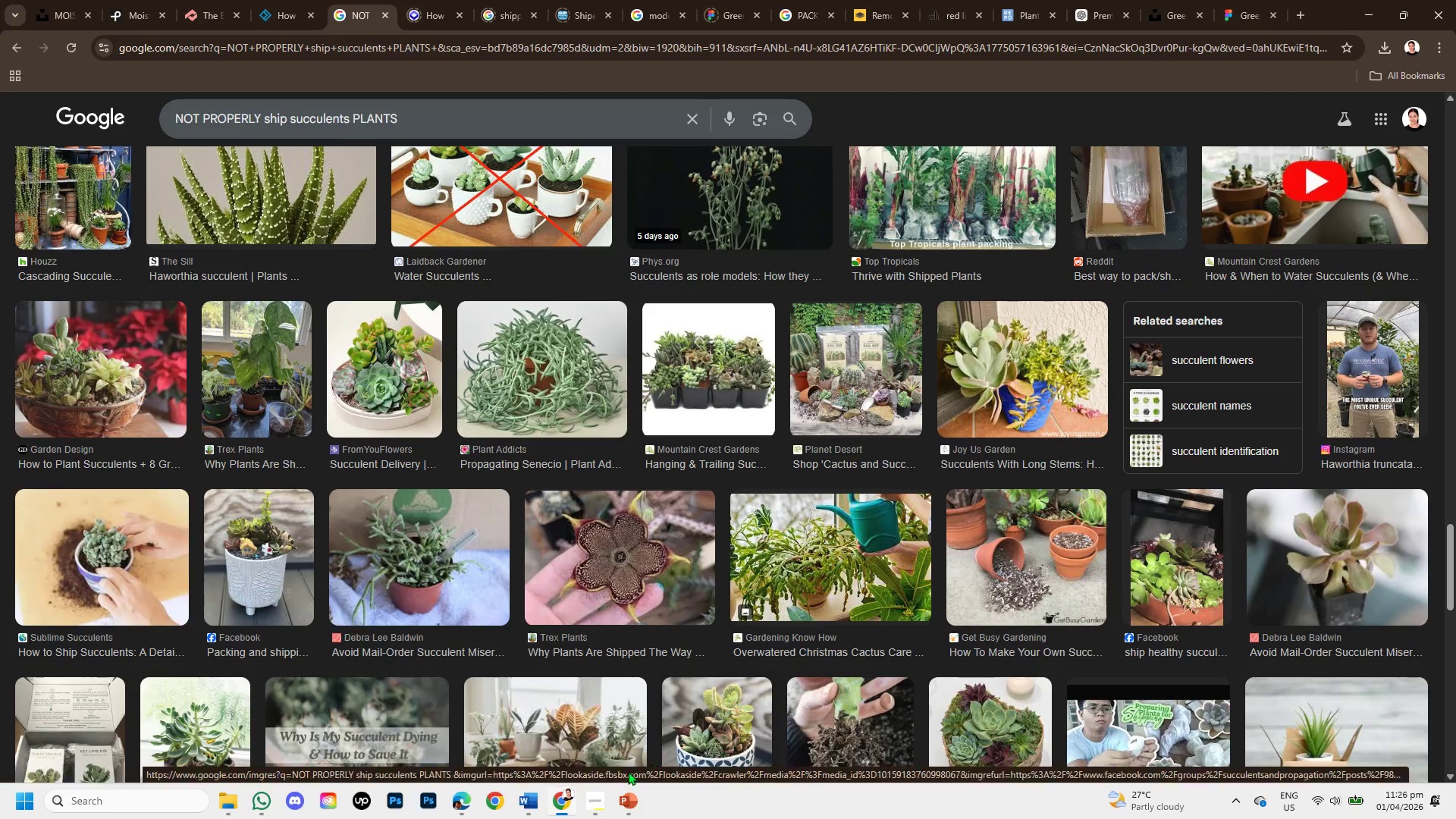 
left_click([633, 795])
 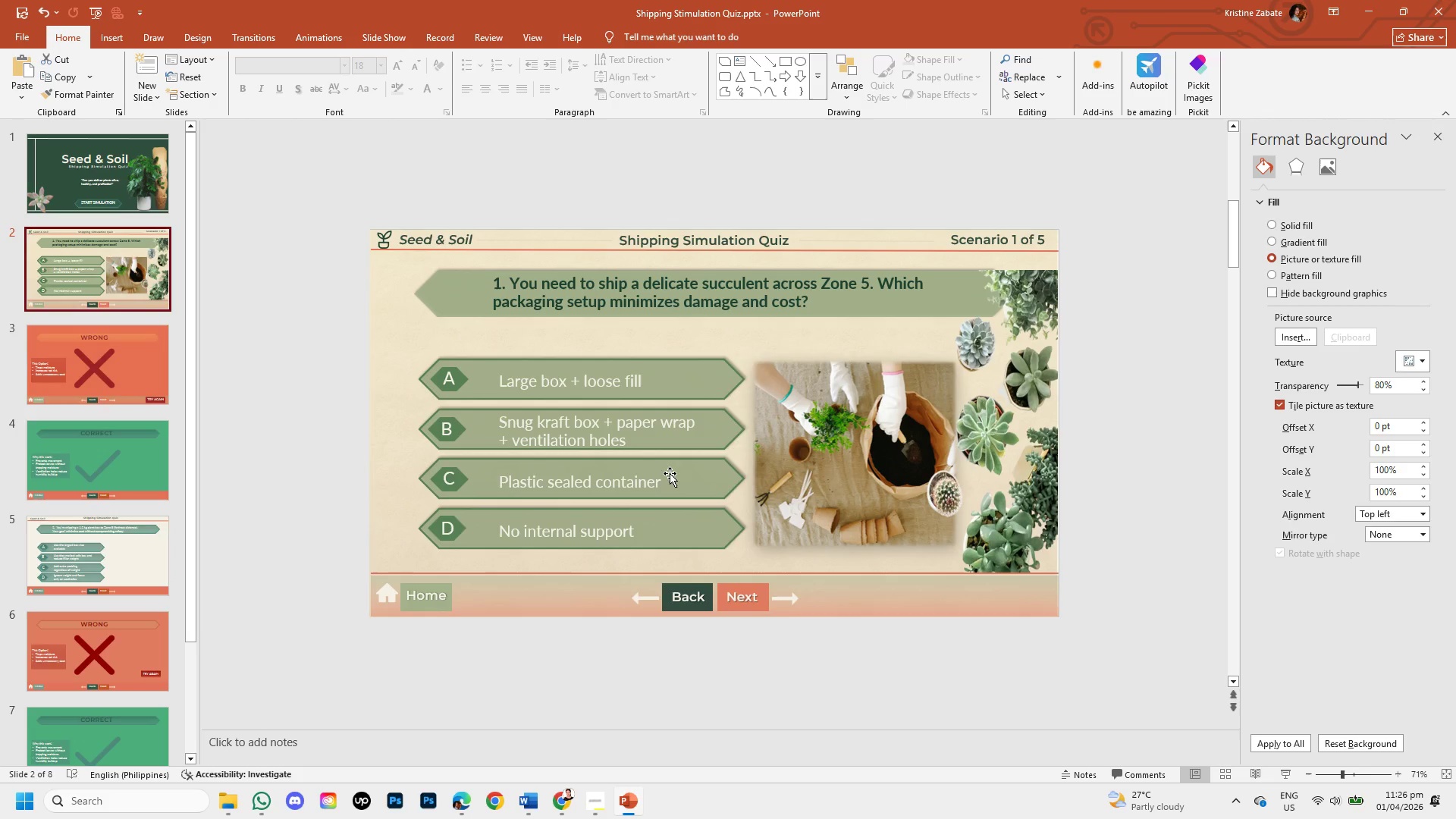 
left_click([562, 808])
 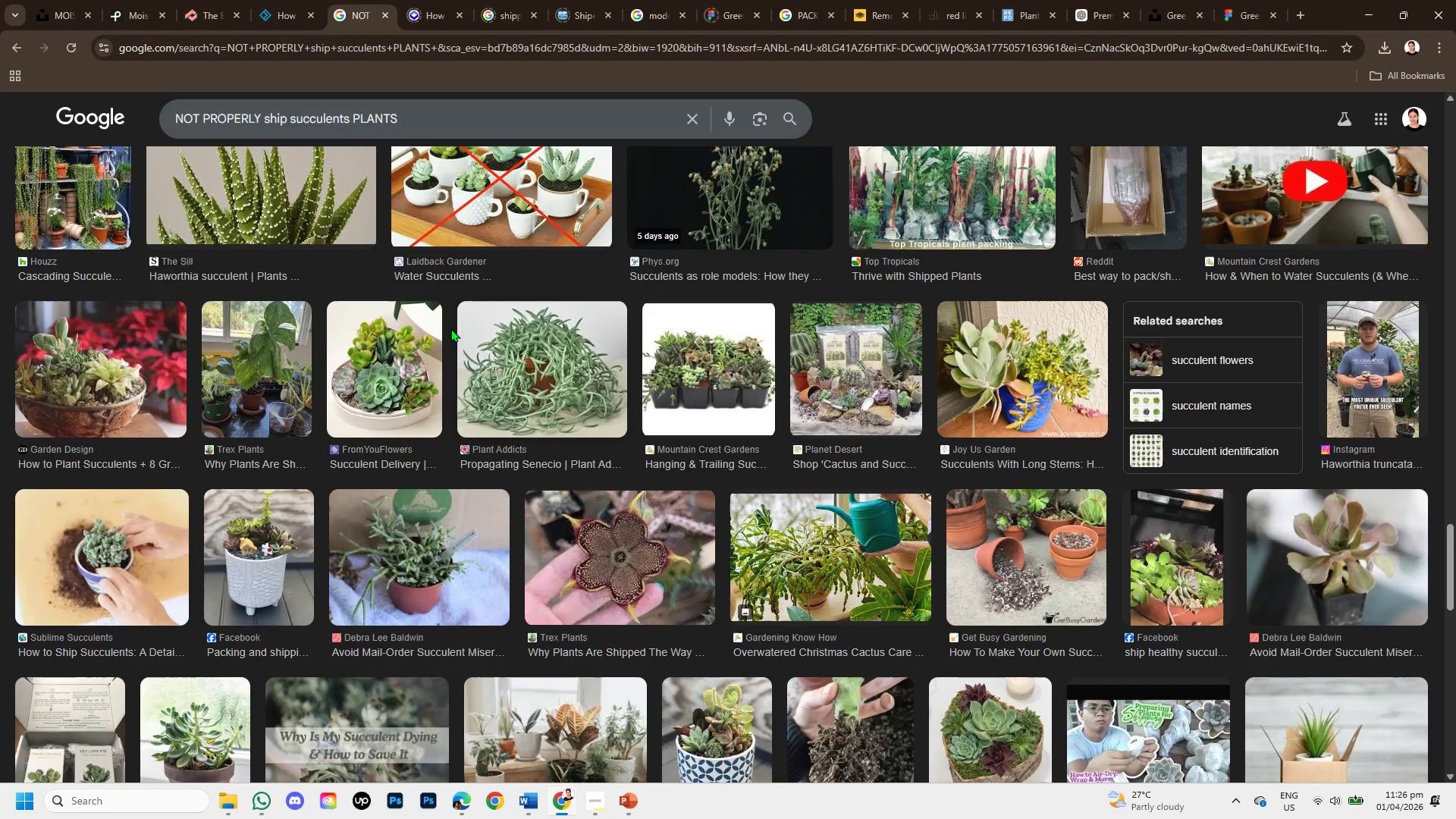 
scroll: coordinate [346, 132], scroll_direction: up, amount: 5.0
 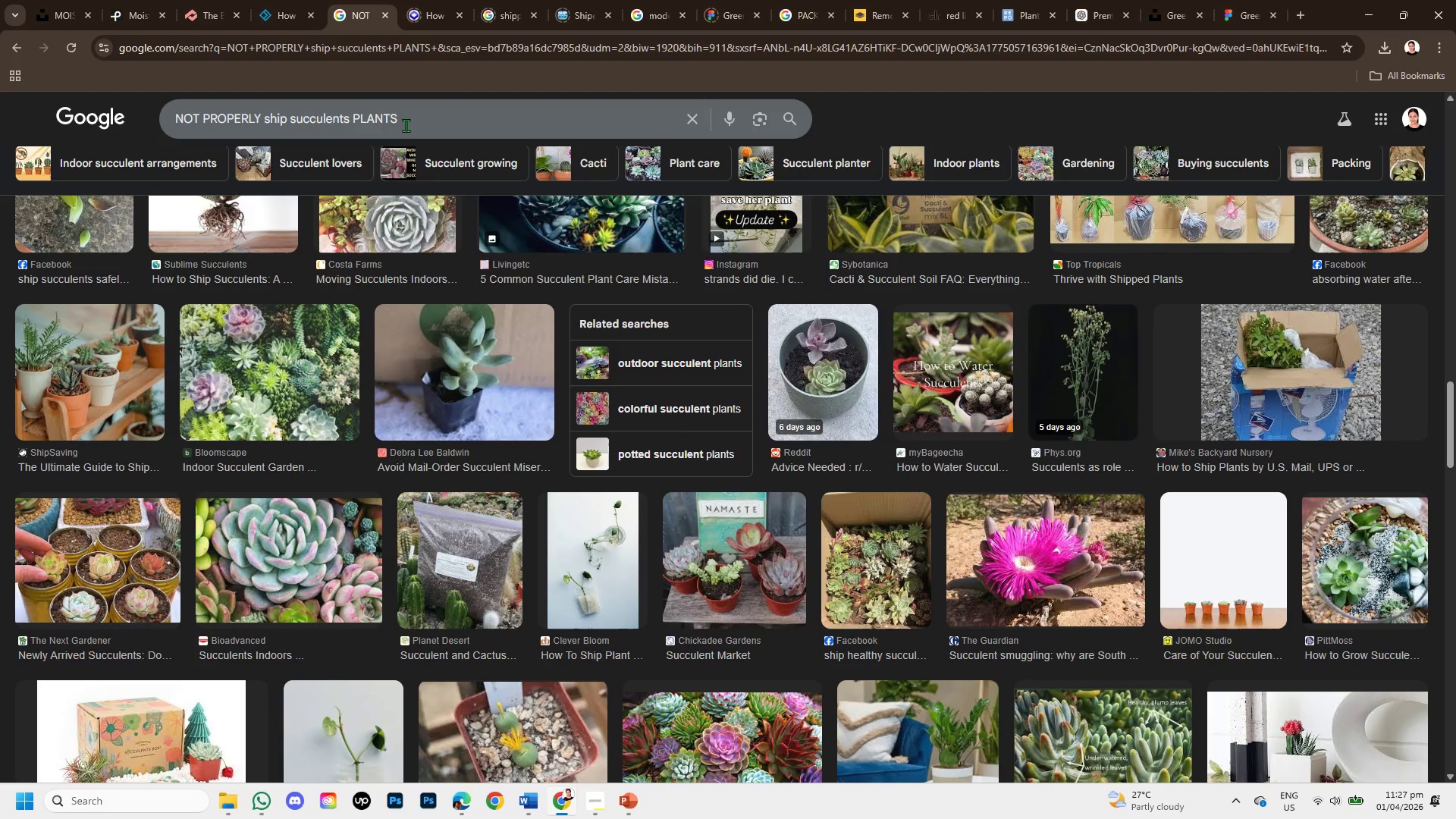 
left_click_drag(start_coordinate=[413, 120], to_coordinate=[186, 127])
 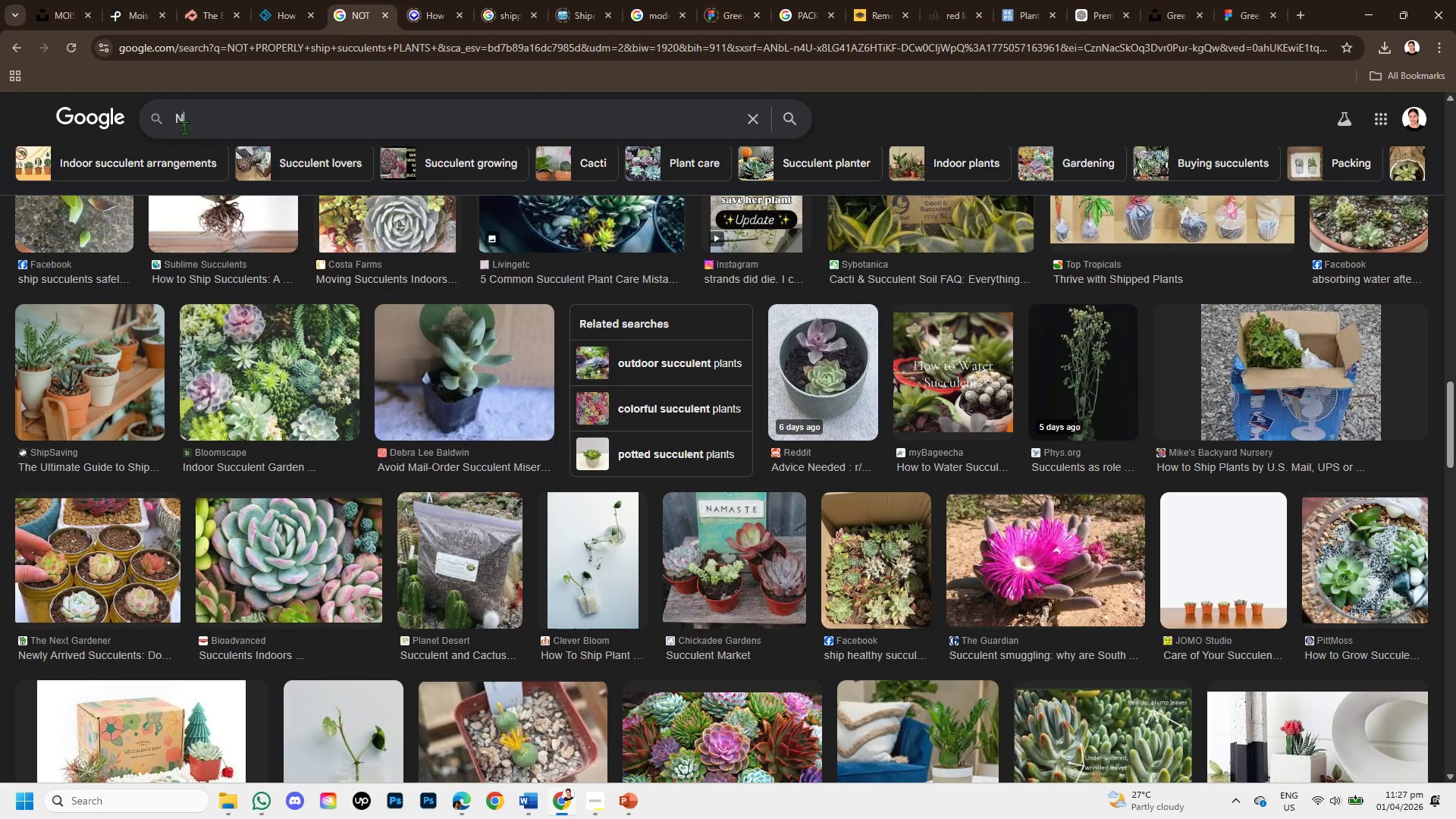 
key(Backspace)
key(Backspace)
key(Backspace)
type(succulent plants in the plastic bag container )
 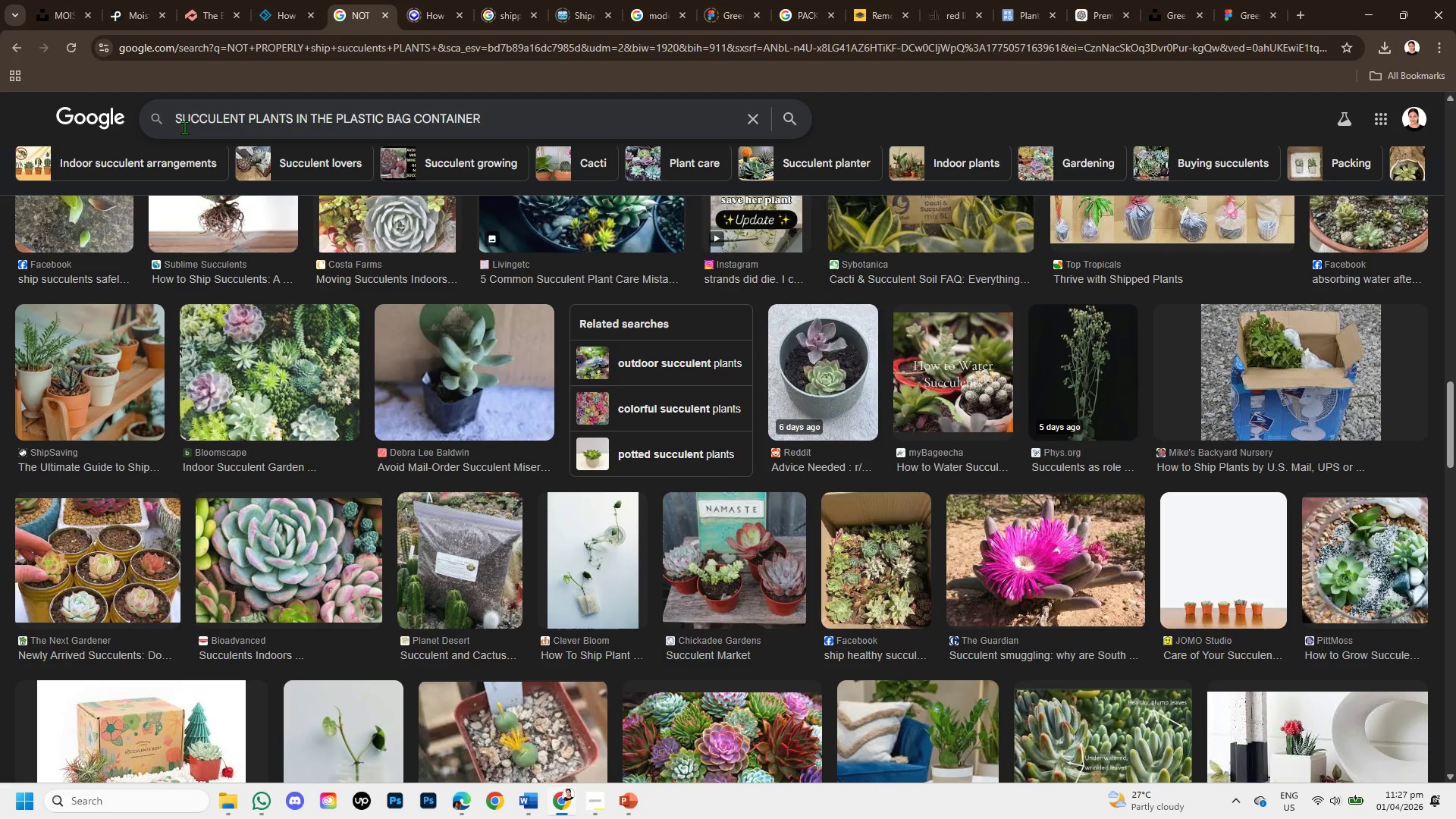 
key(Enter)
 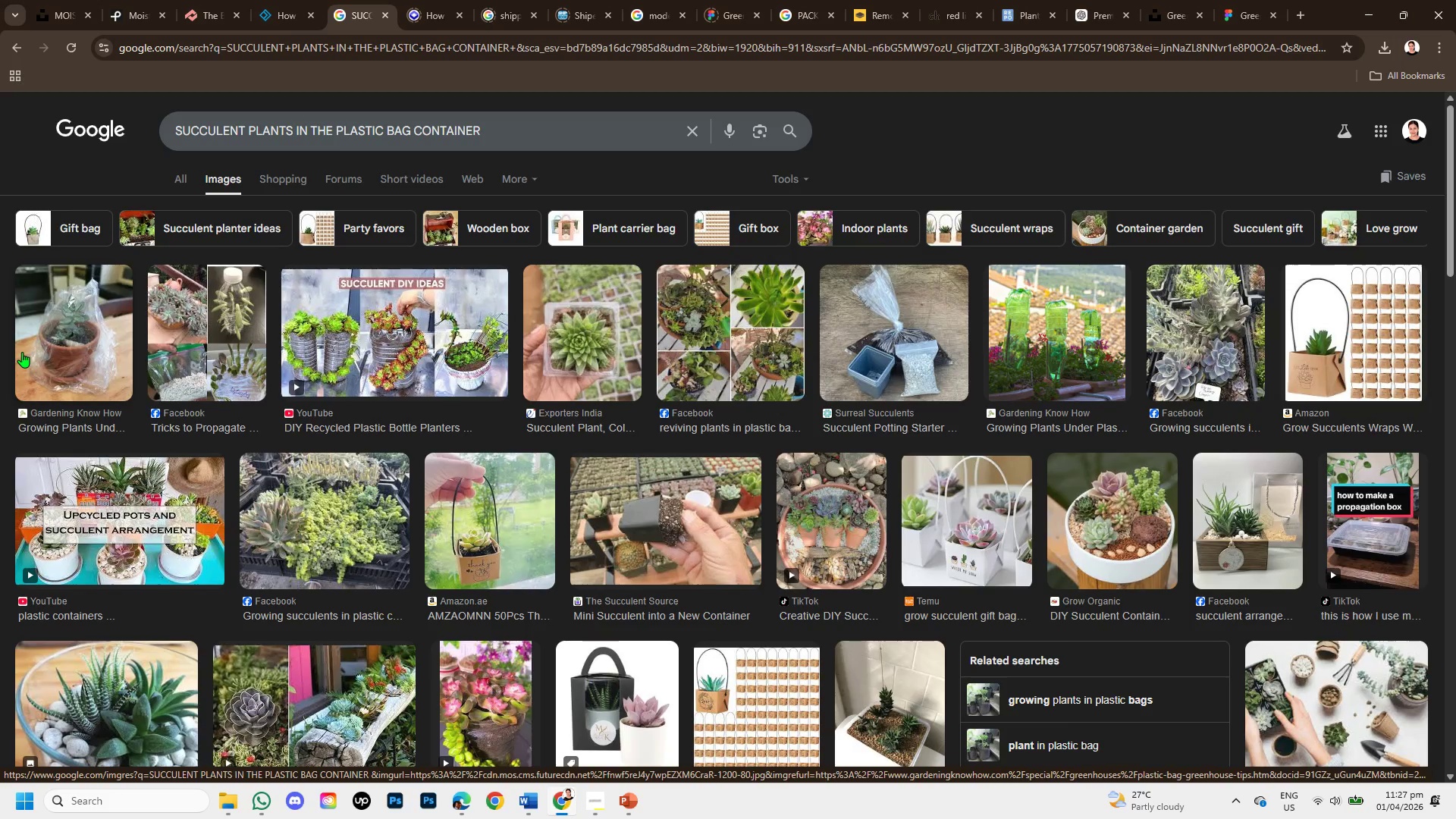 
wait(5.03)
 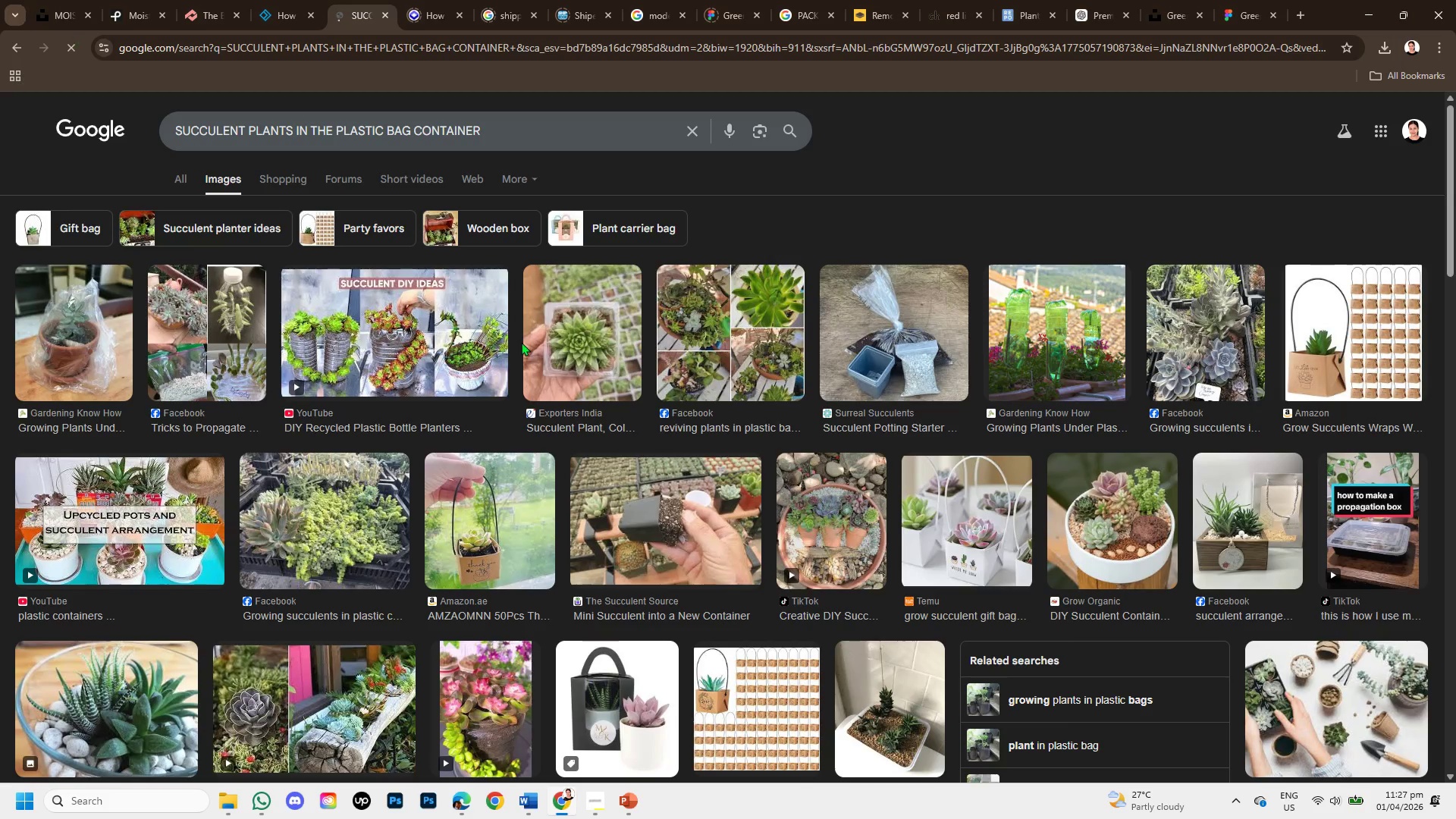 
left_click([45, 358])
 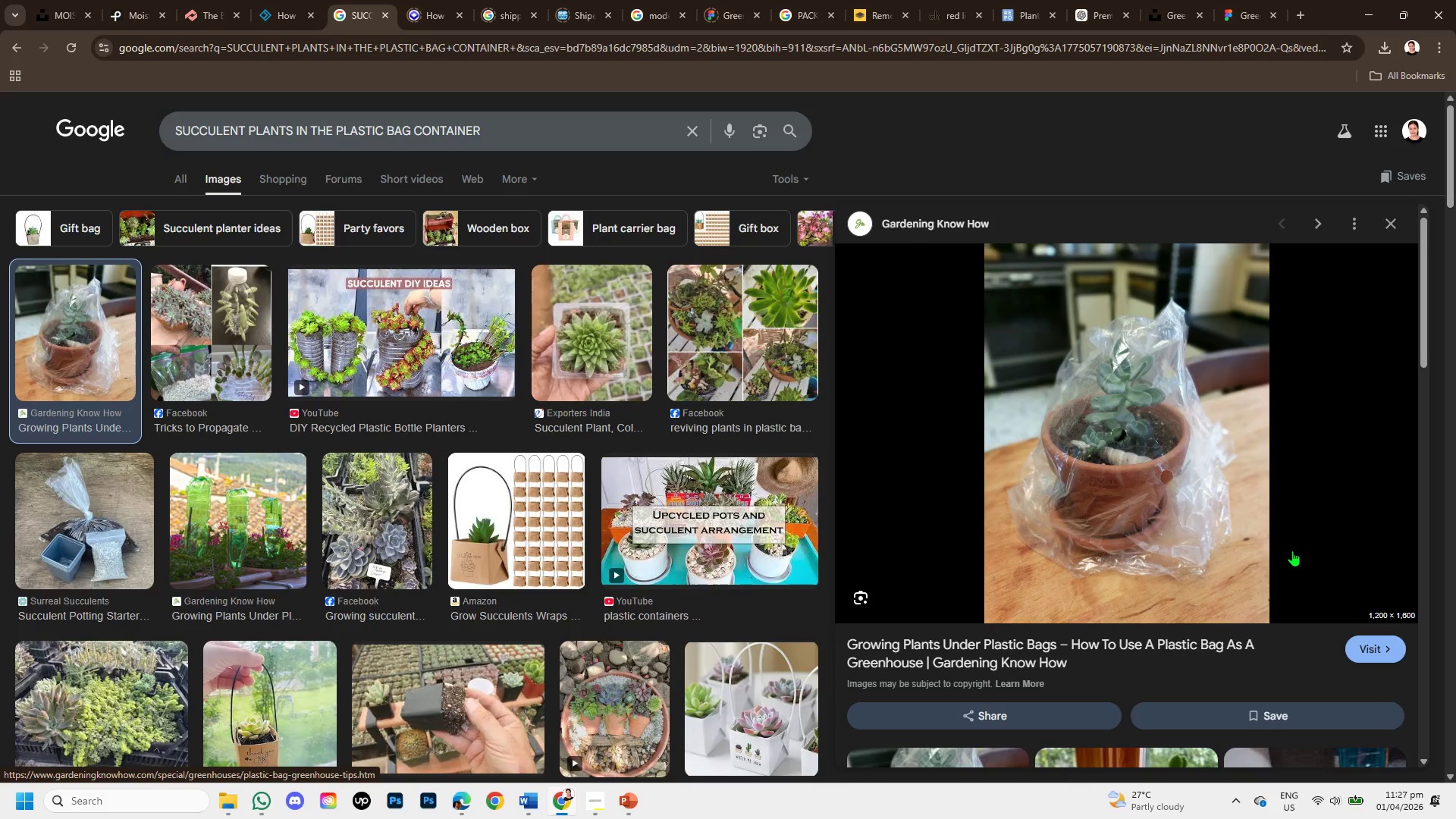 
scroll: coordinate [376, 555], scroll_direction: down, amount: 10.0
 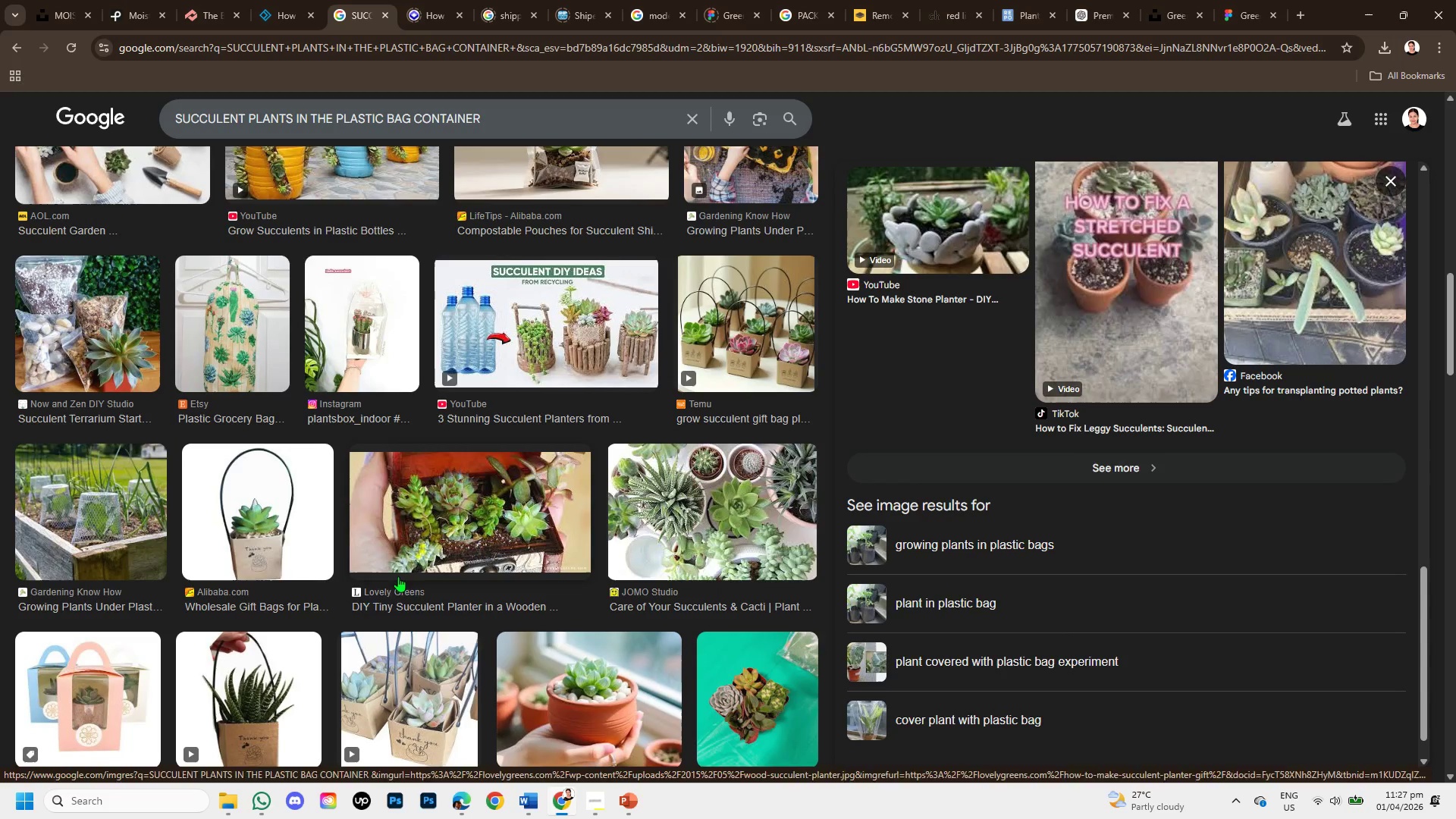 
scroll: coordinate [400, 595], scroll_direction: down, amount: 6.0
 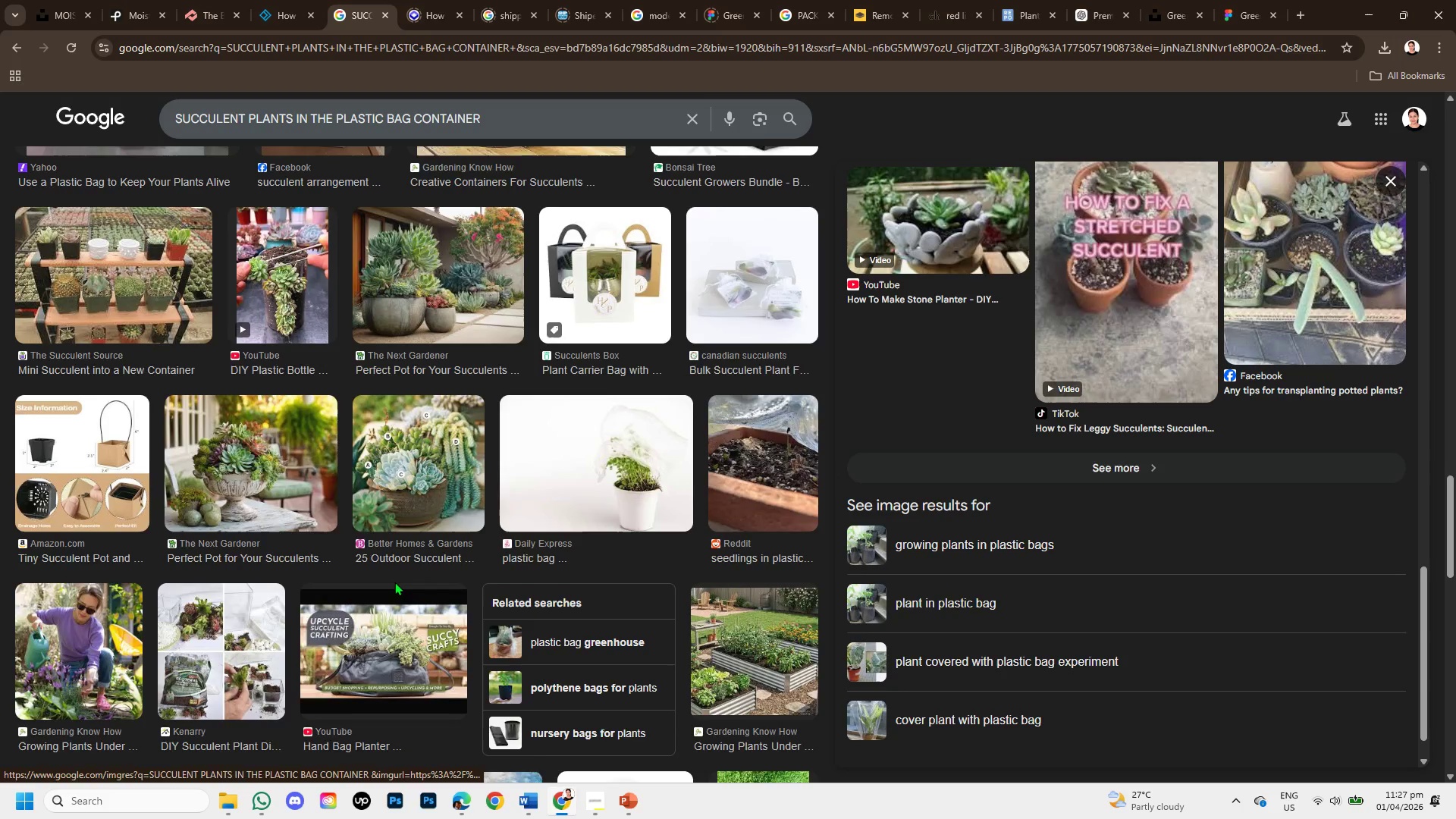 
scroll: coordinate [394, 582], scroll_direction: up, amount: 2.0
 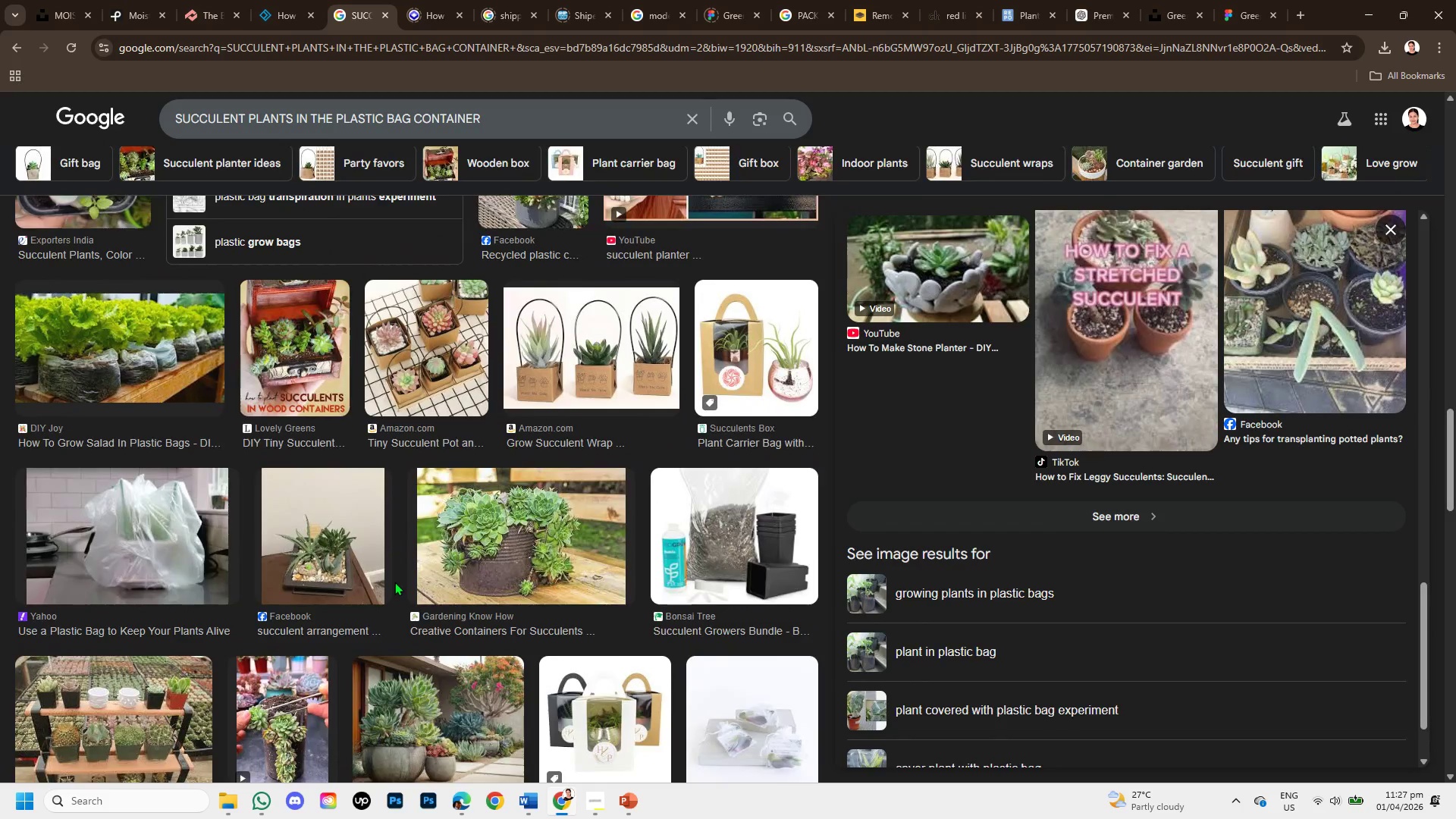 
scroll: coordinate [424, 675], scroll_direction: down, amount: 6.0
 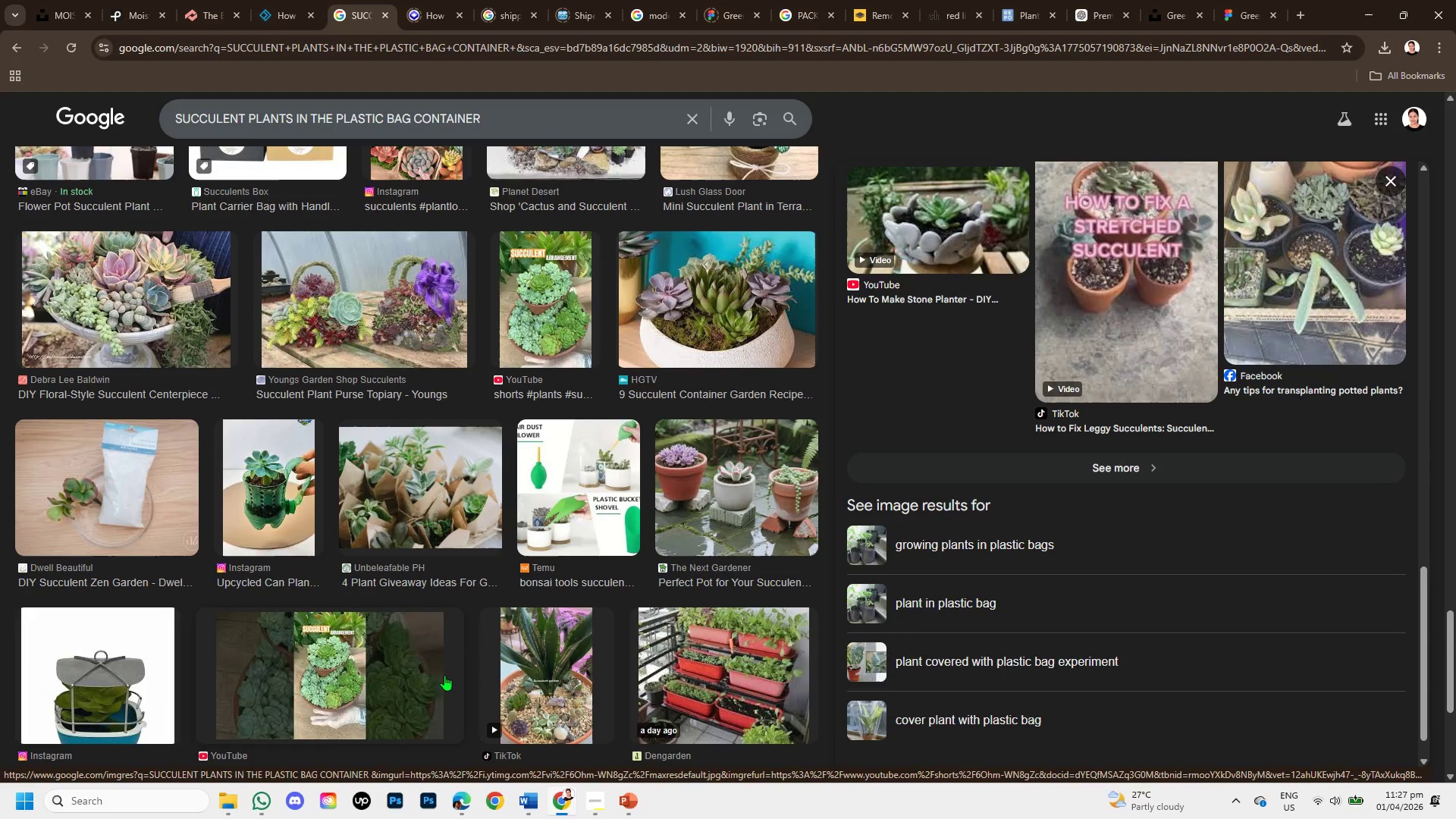 
scroll: coordinate [381, 193], scroll_direction: up, amount: 21.0
 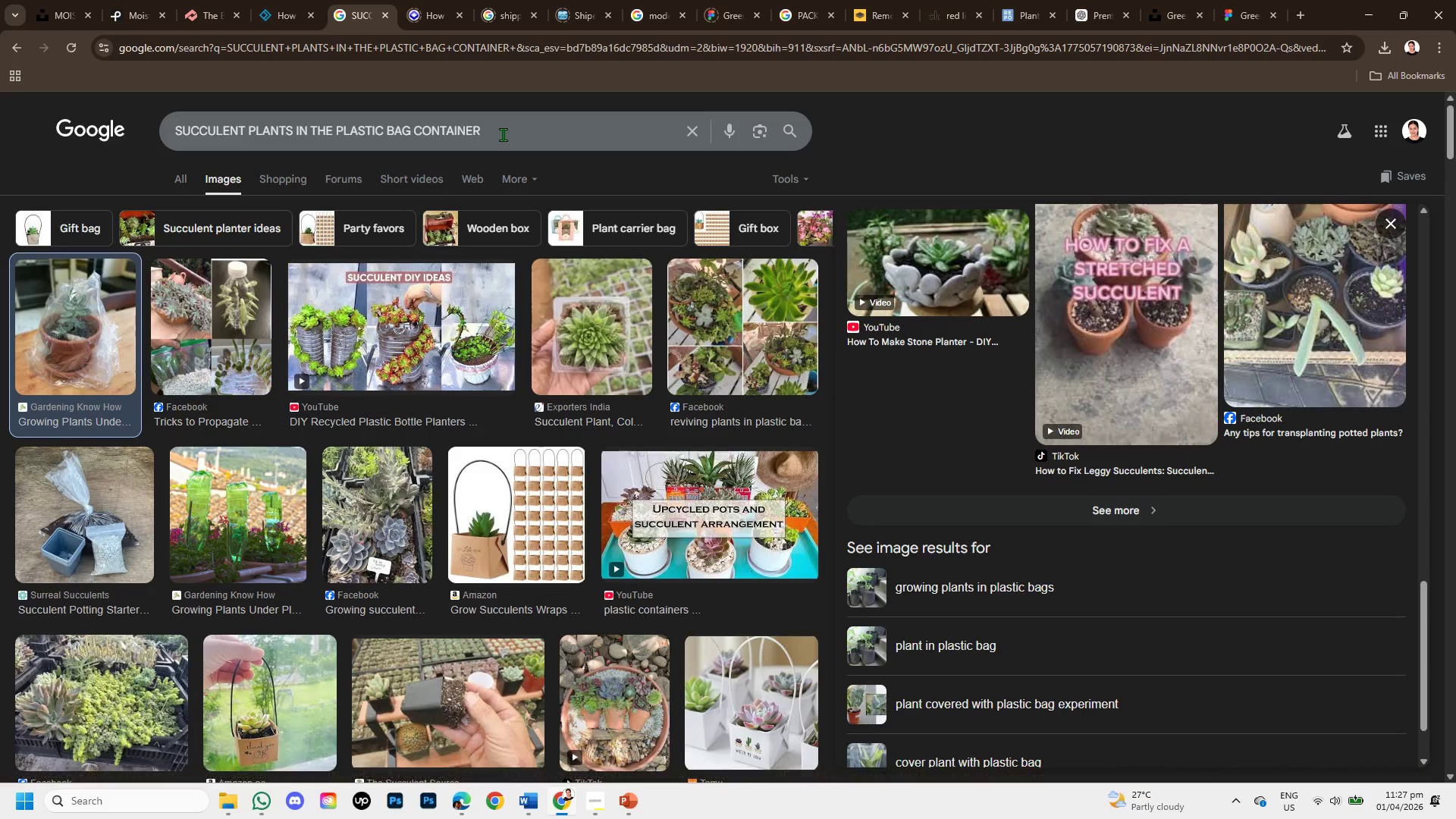 
left_click([503, 134])
 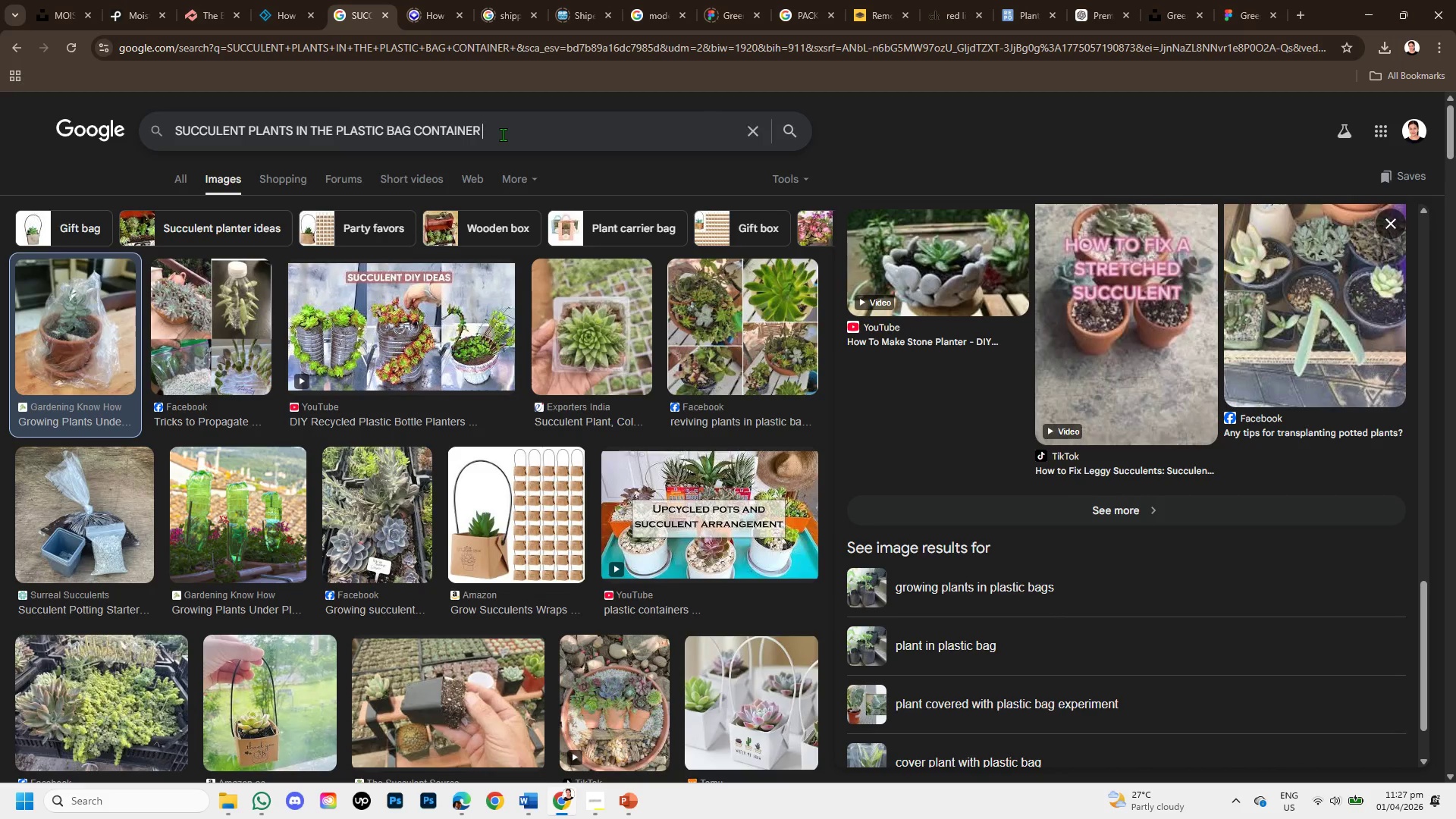 
type( can create mositure during shipping? )
 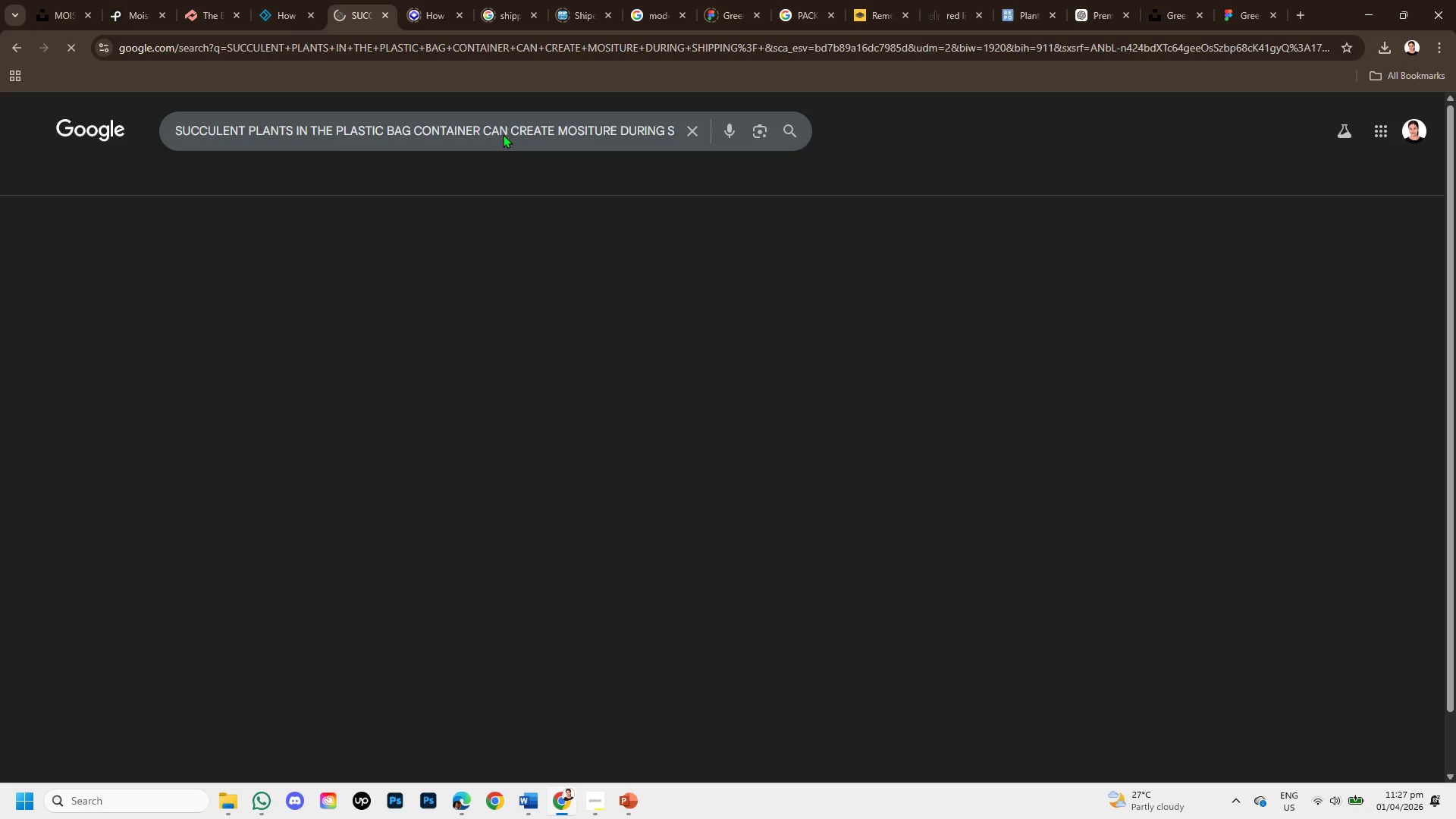 
 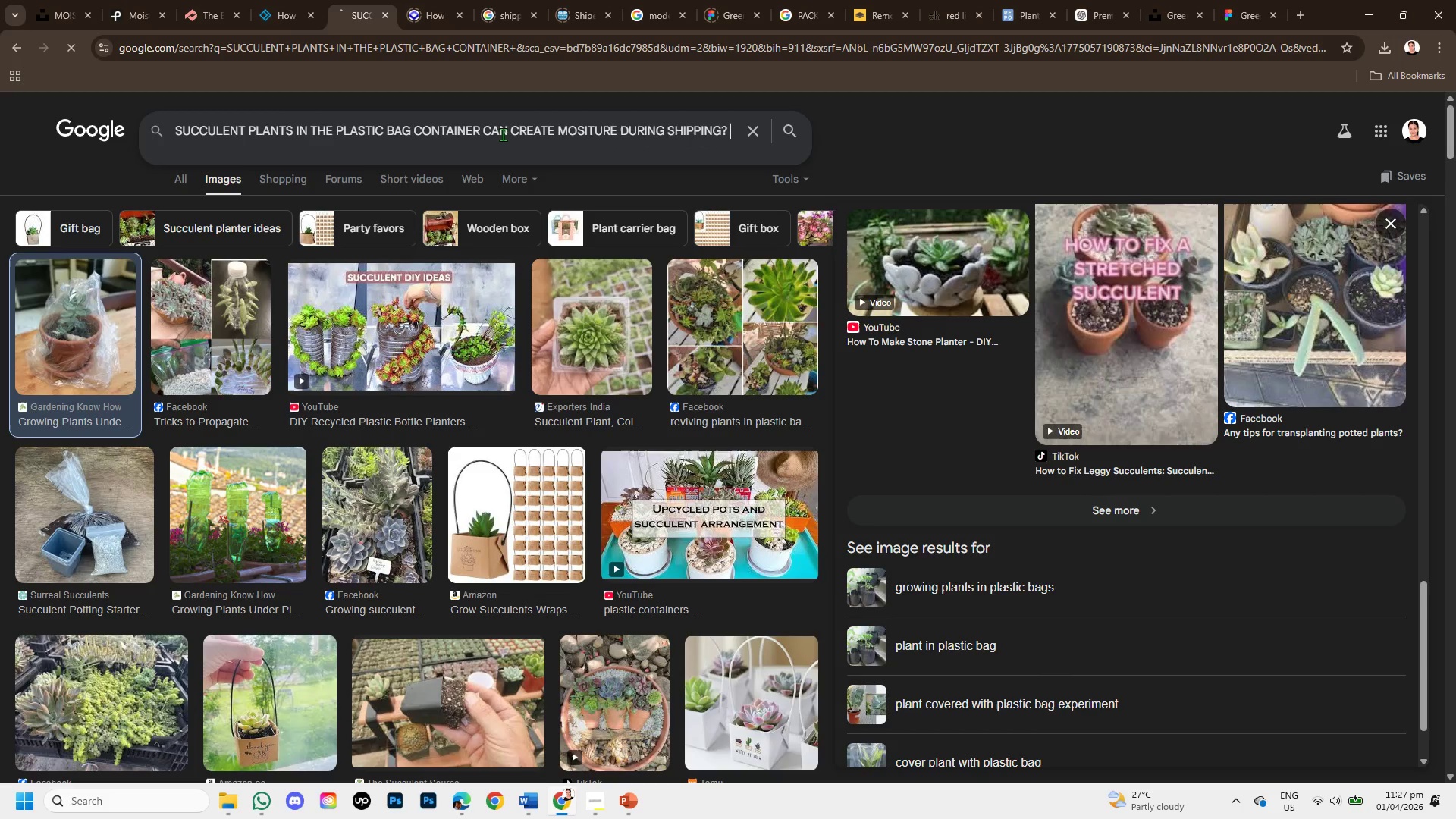 
key(Enter)
 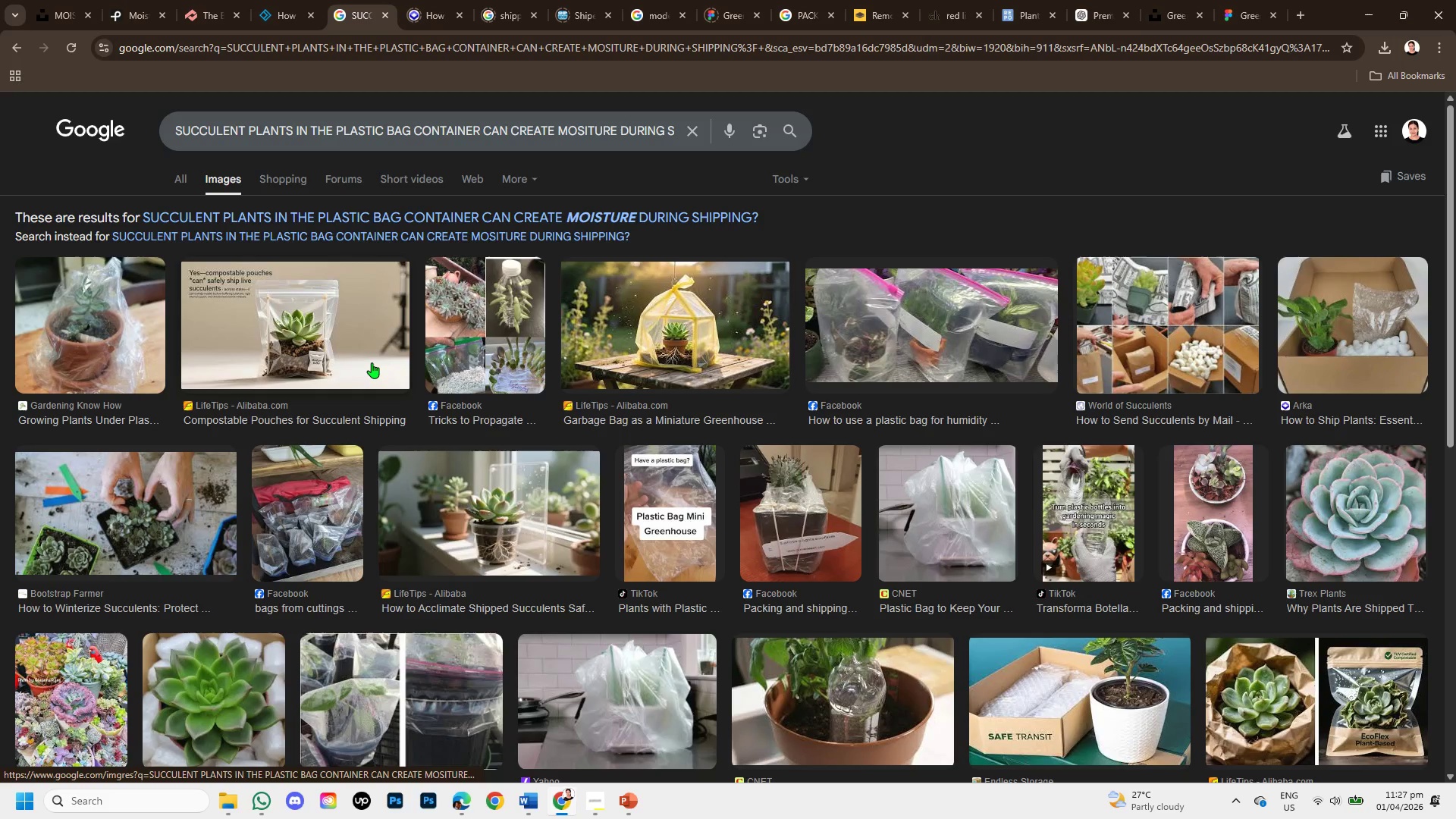 
left_click([358, 347])
 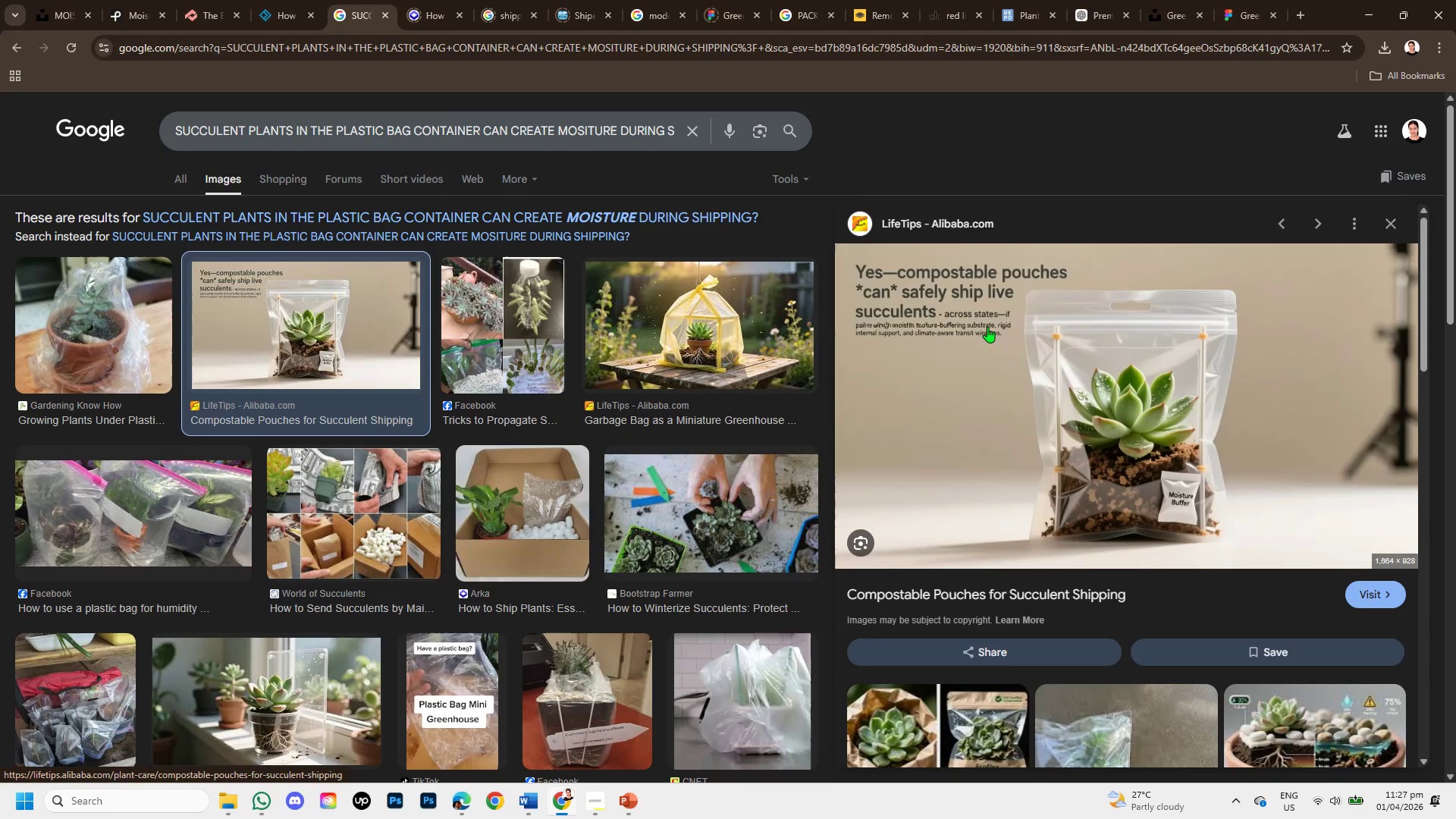 
wait(5.09)
 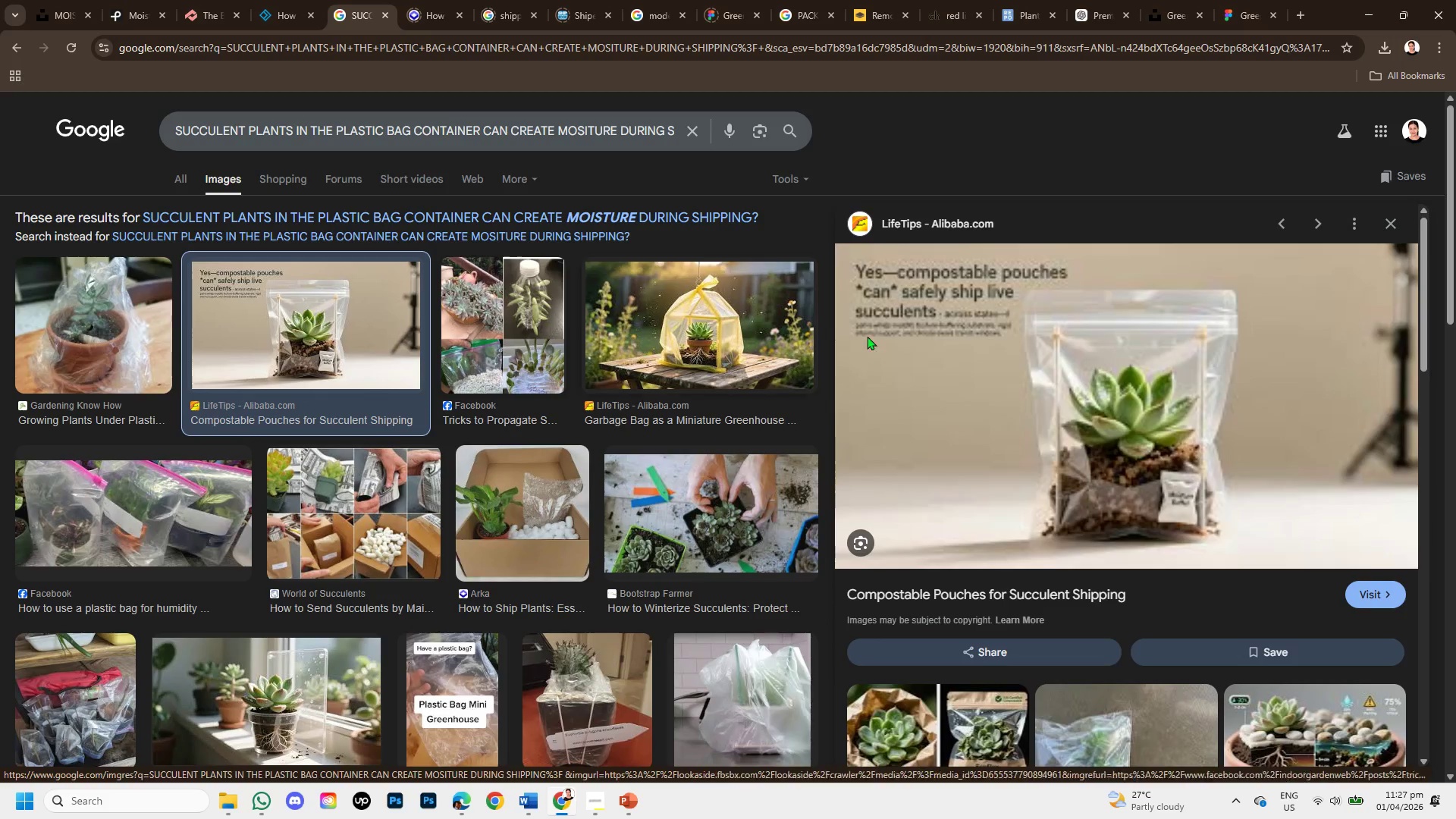 
scroll: coordinate [1078, 472], scroll_direction: down, amount: 5.0
 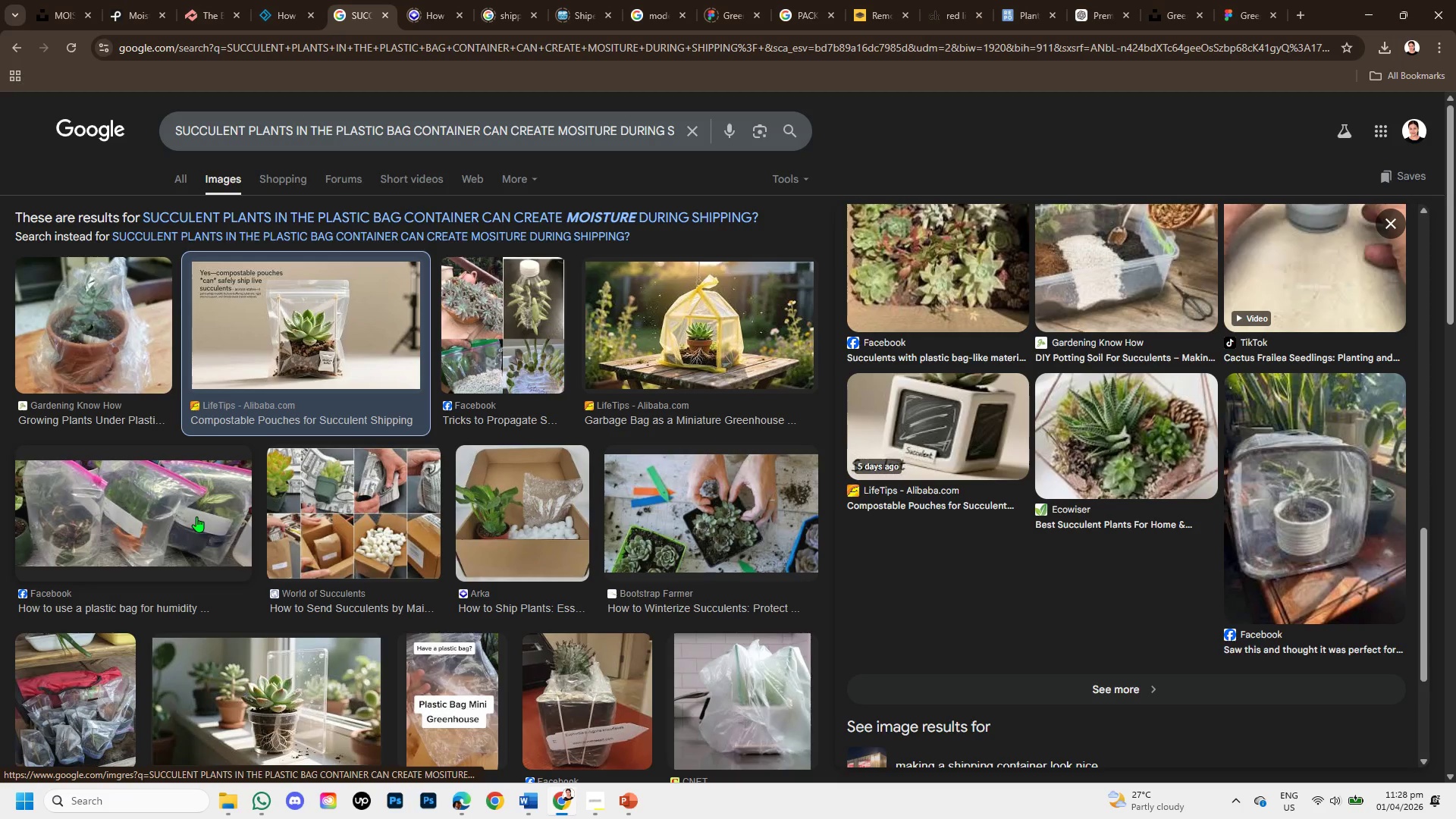 
wait(6.9)
 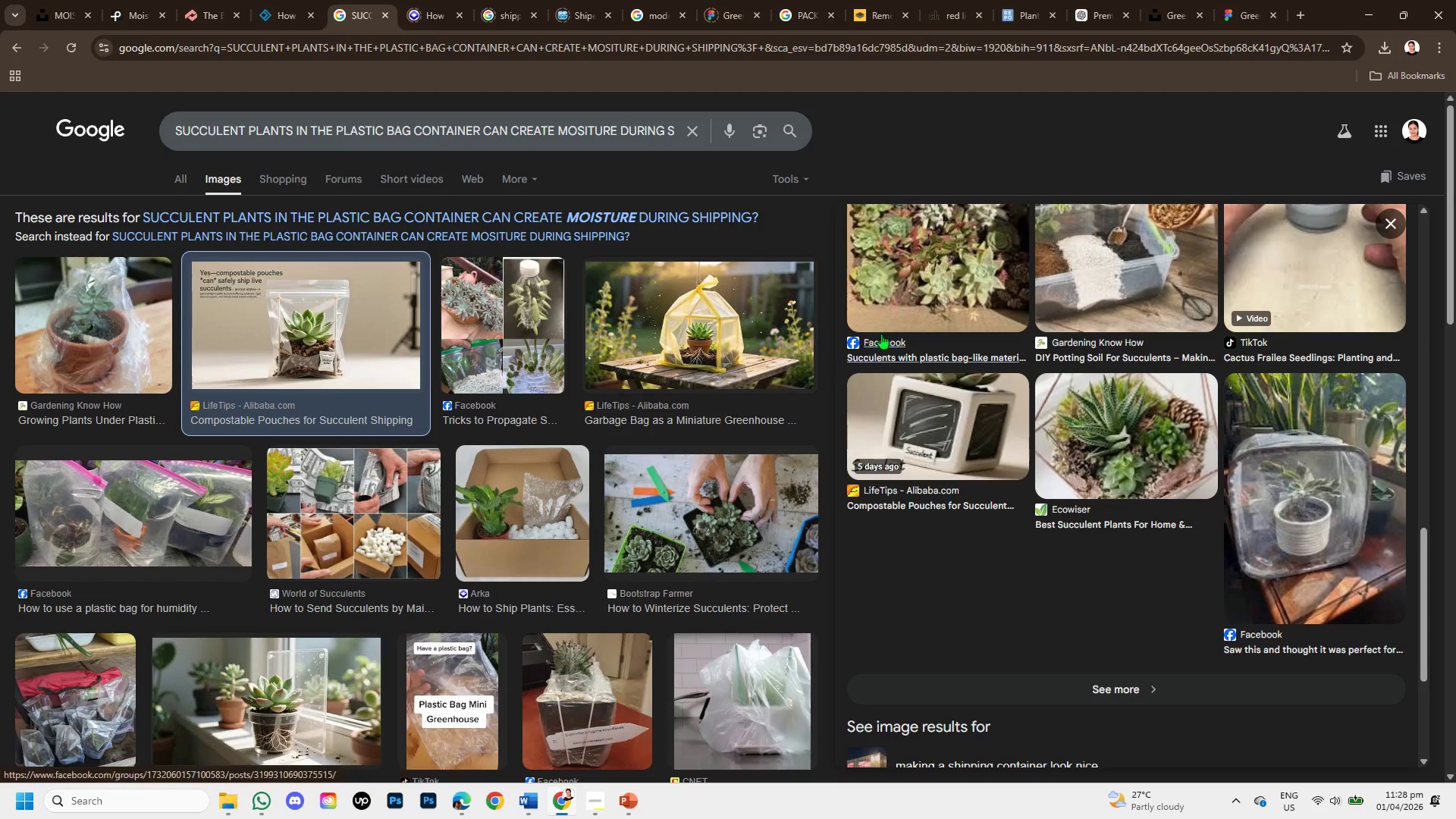 
left_click([1385, 228])
 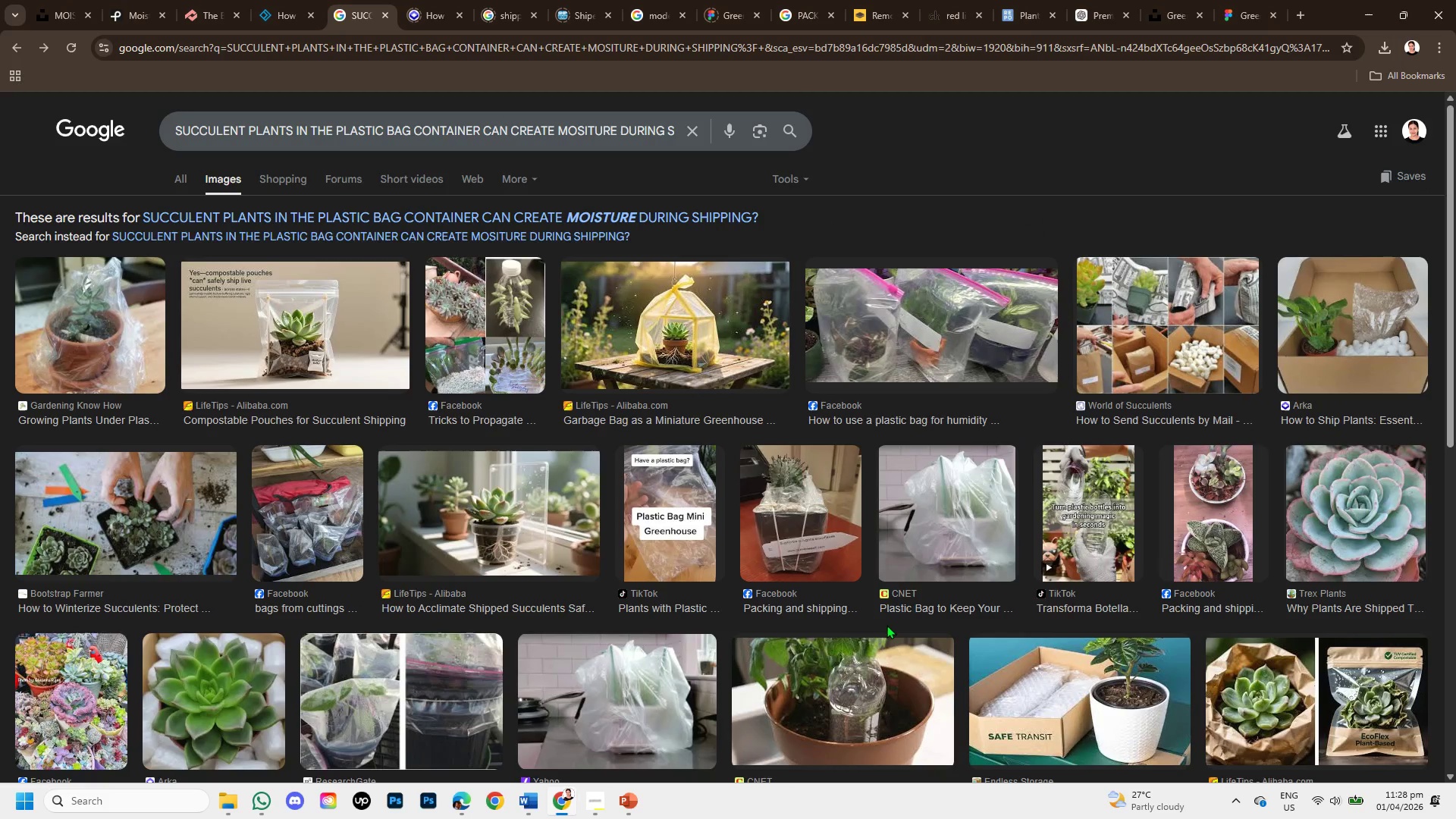 
scroll: coordinate [1279, 635], scroll_direction: down, amount: 3.0
 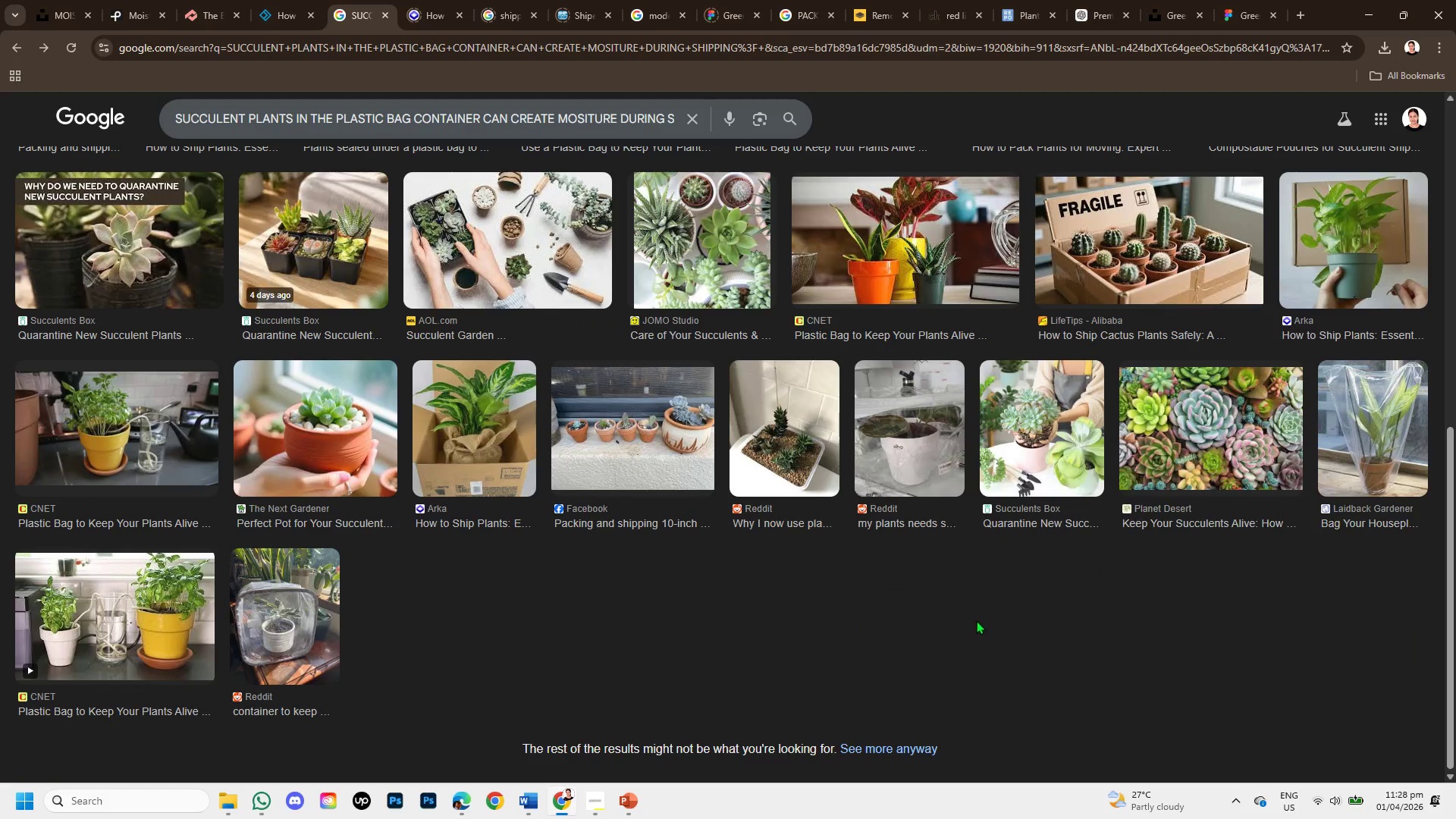 
scroll: coordinate [640, 554], scroll_direction: up, amount: 2.0
 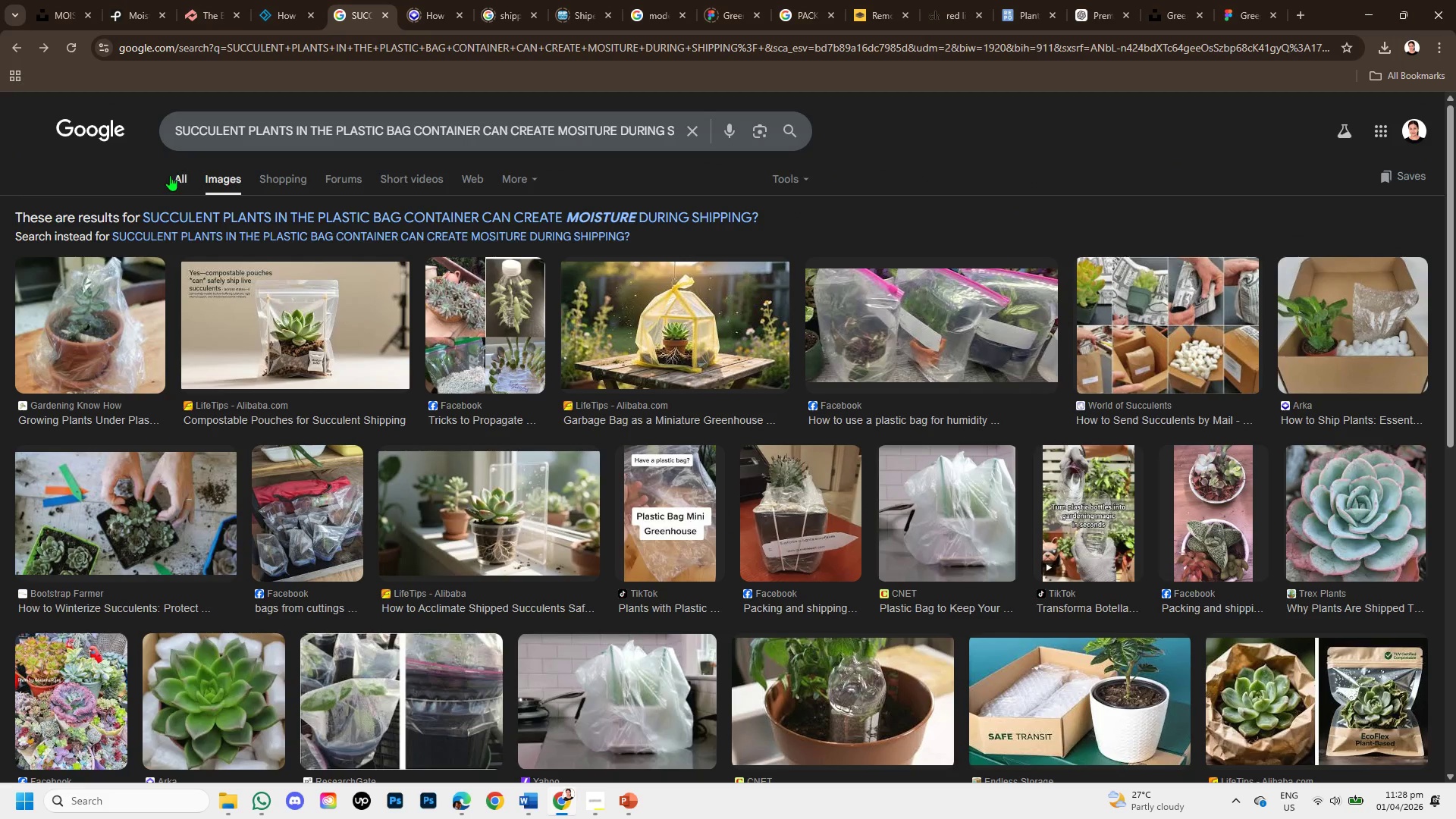 
left_click([172, 176])
 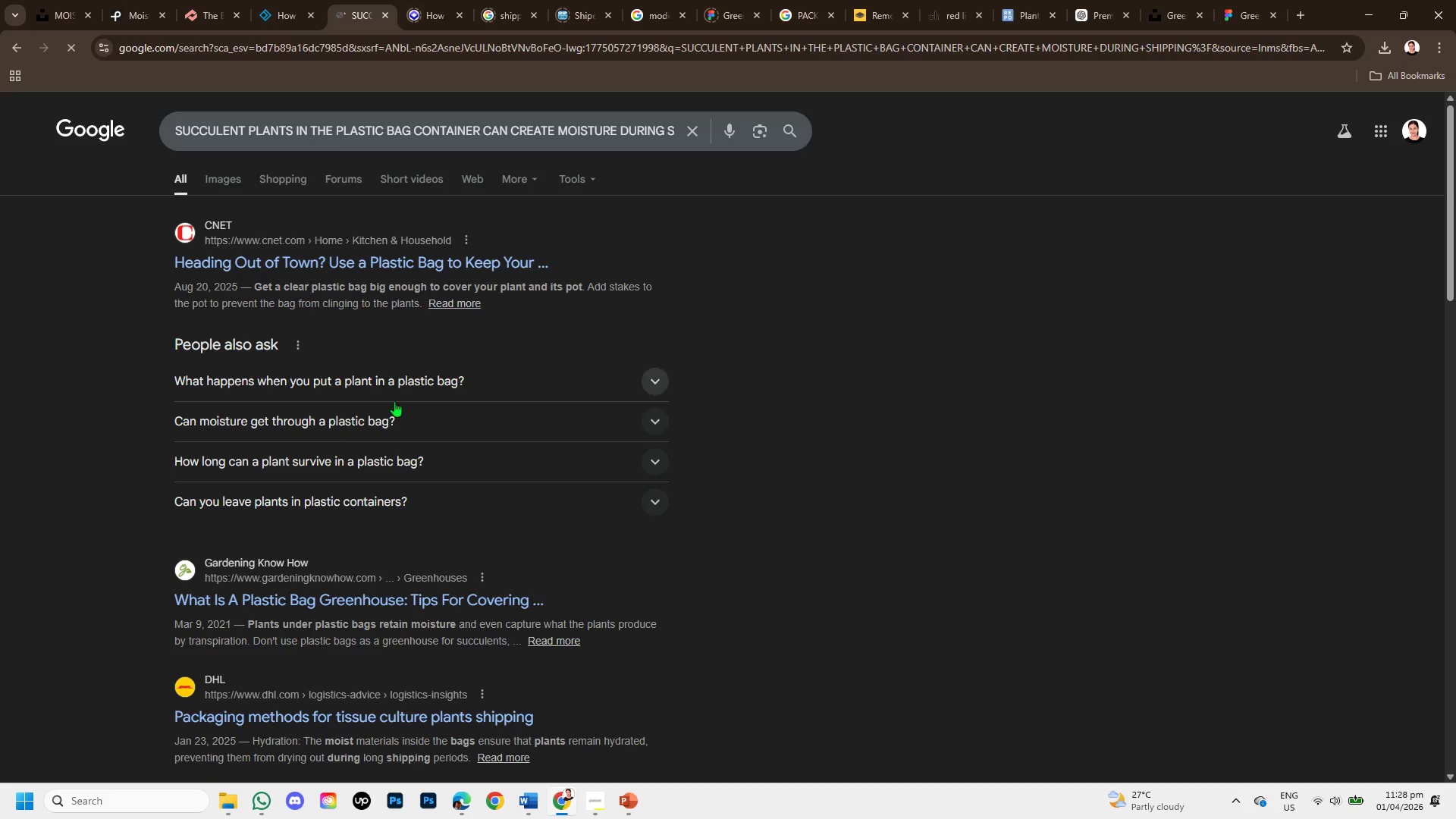 
scroll: coordinate [391, 557], scroll_direction: down, amount: 1.0
 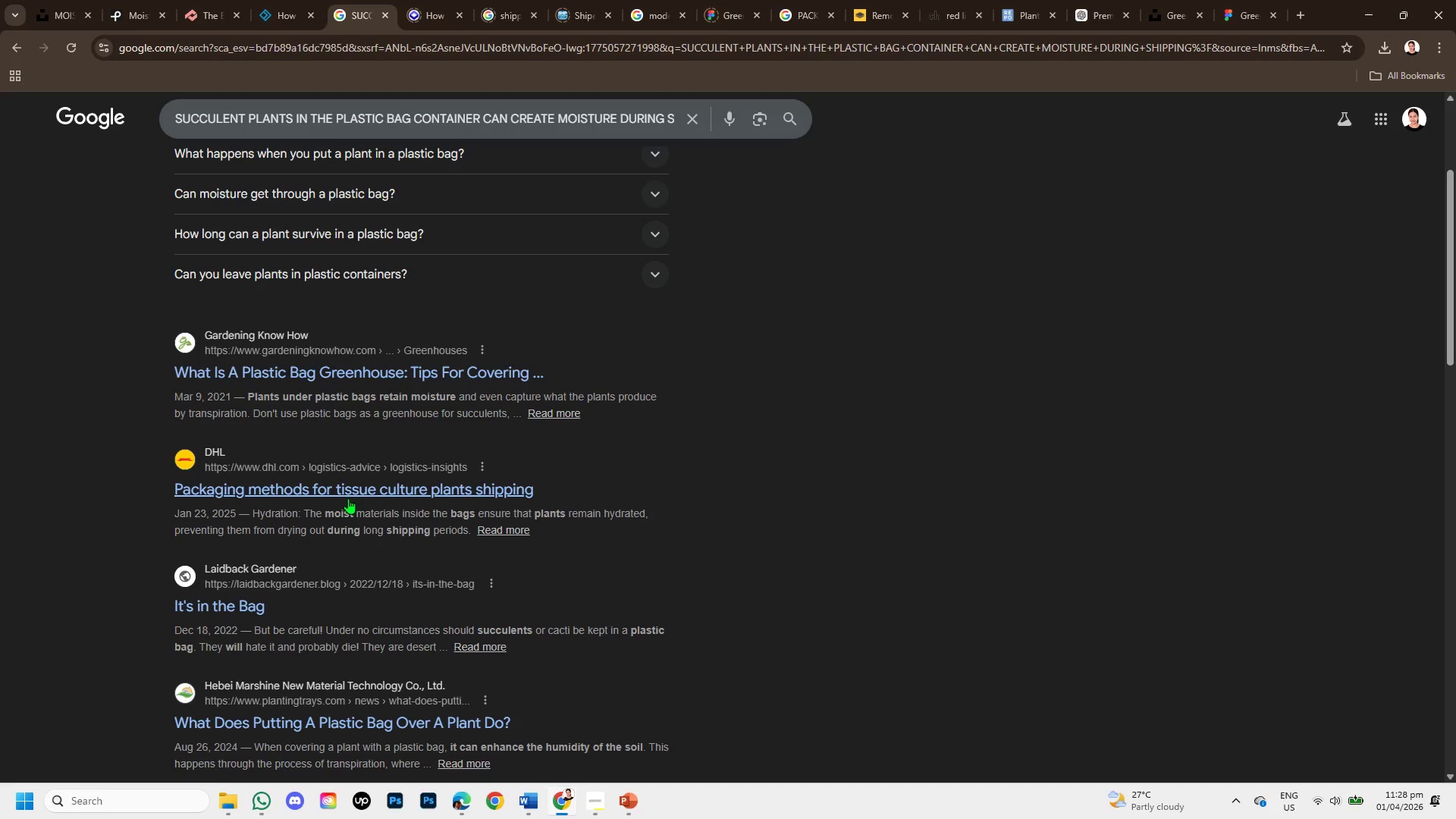 
right_click([348, 498])
 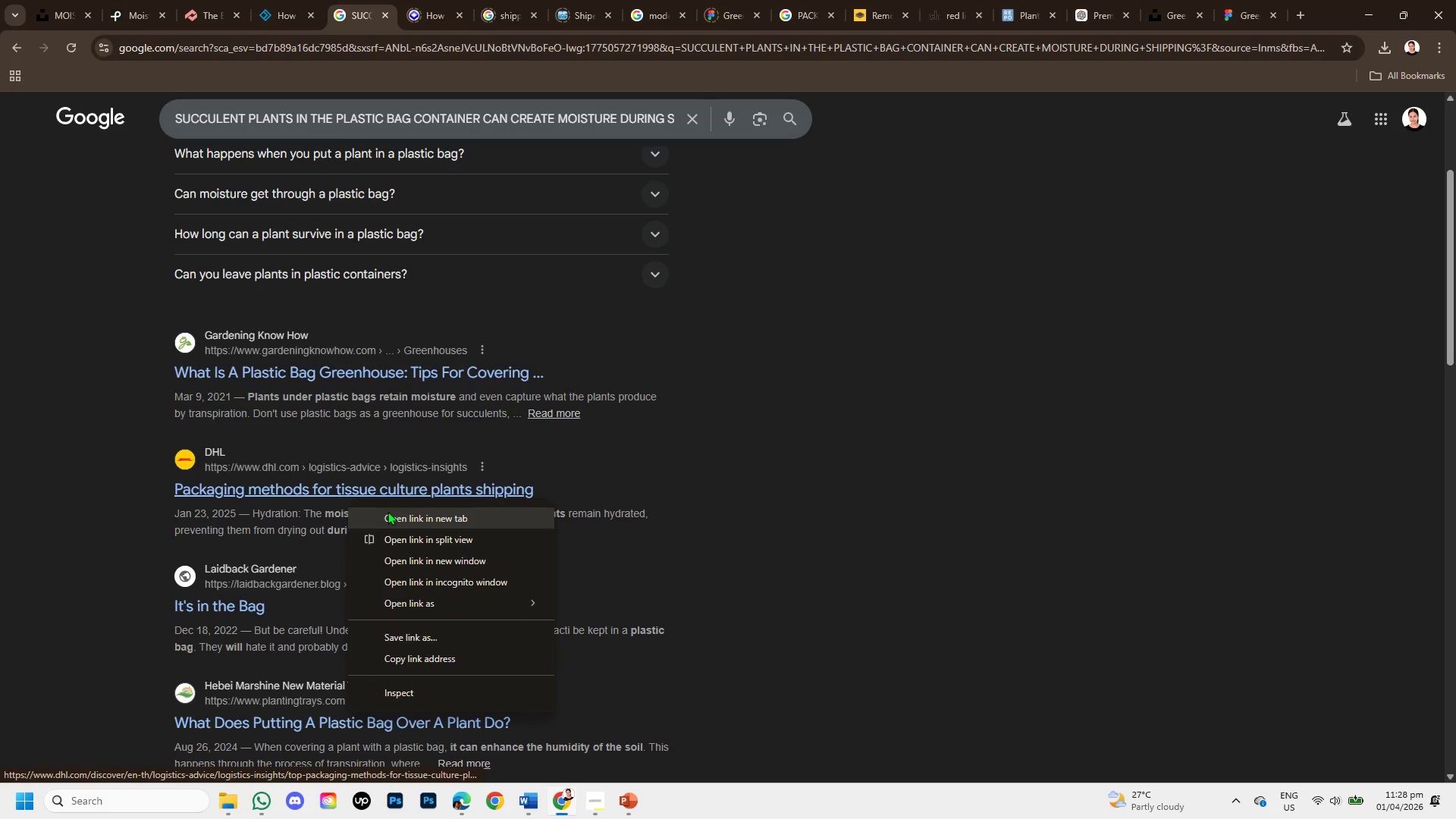 
left_click([390, 513])
 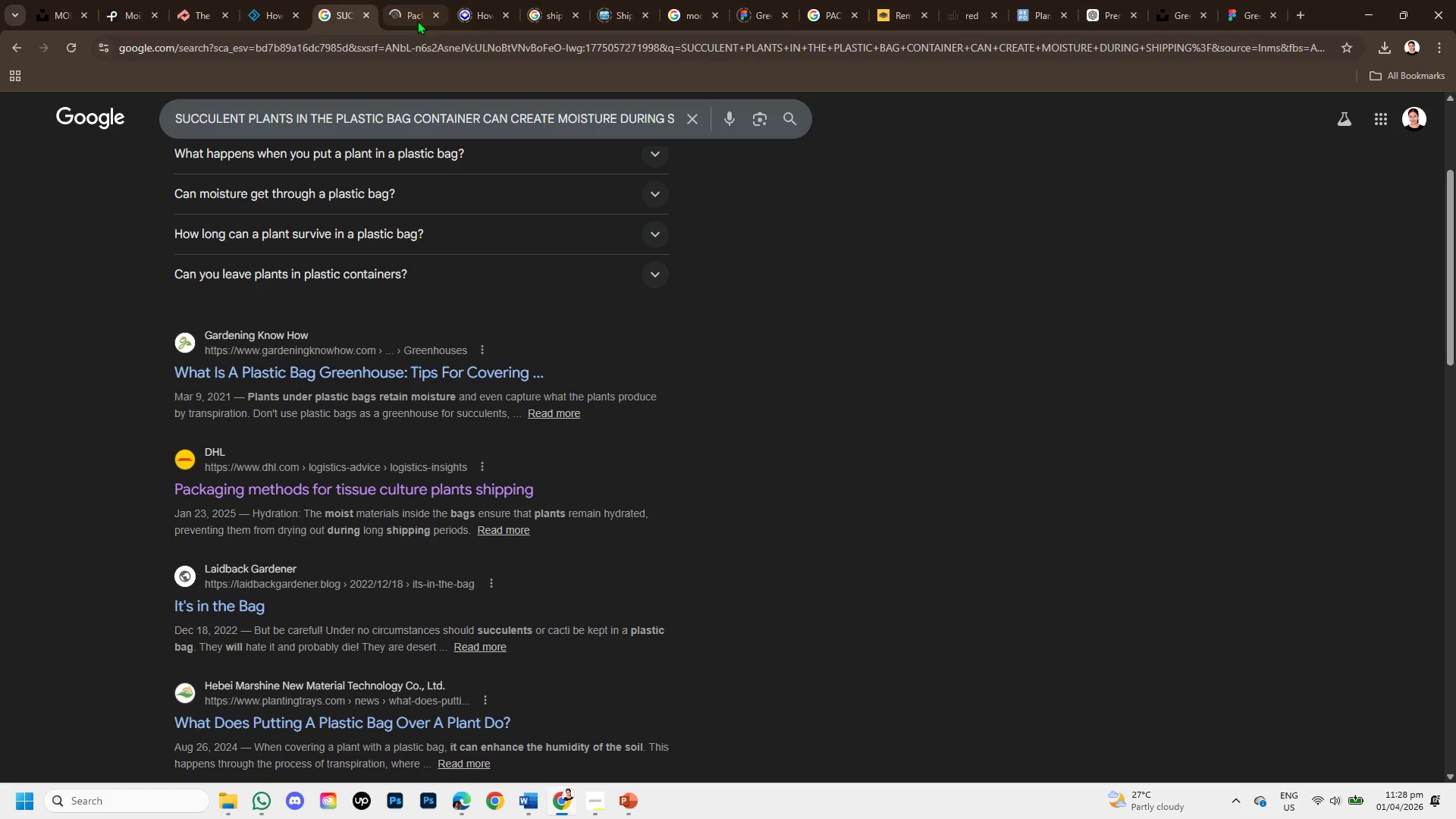 
left_click([415, 14])
 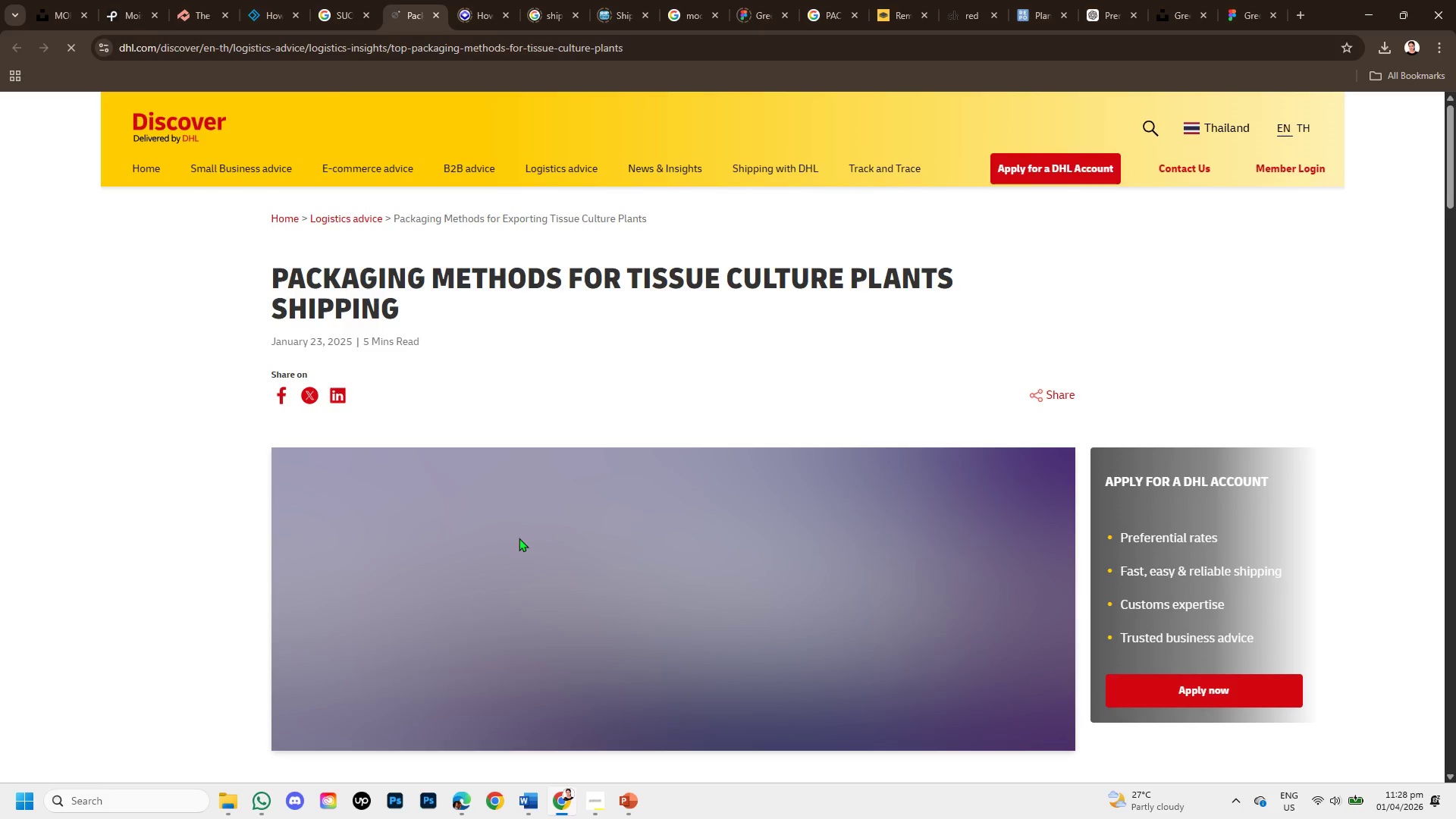 
scroll: coordinate [388, 516], scroll_direction: down, amount: 6.0
 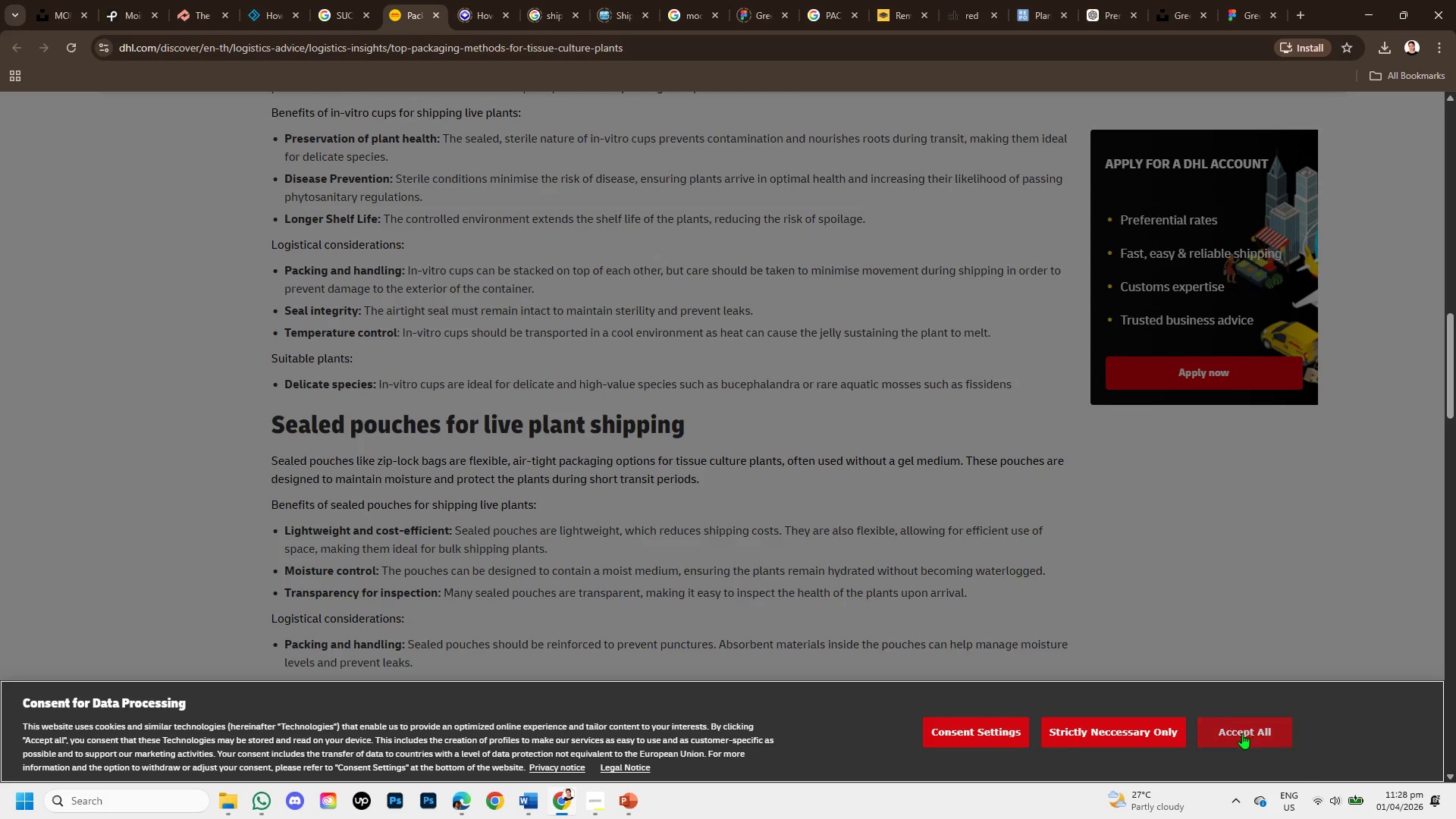 
left_click([1242, 733])
 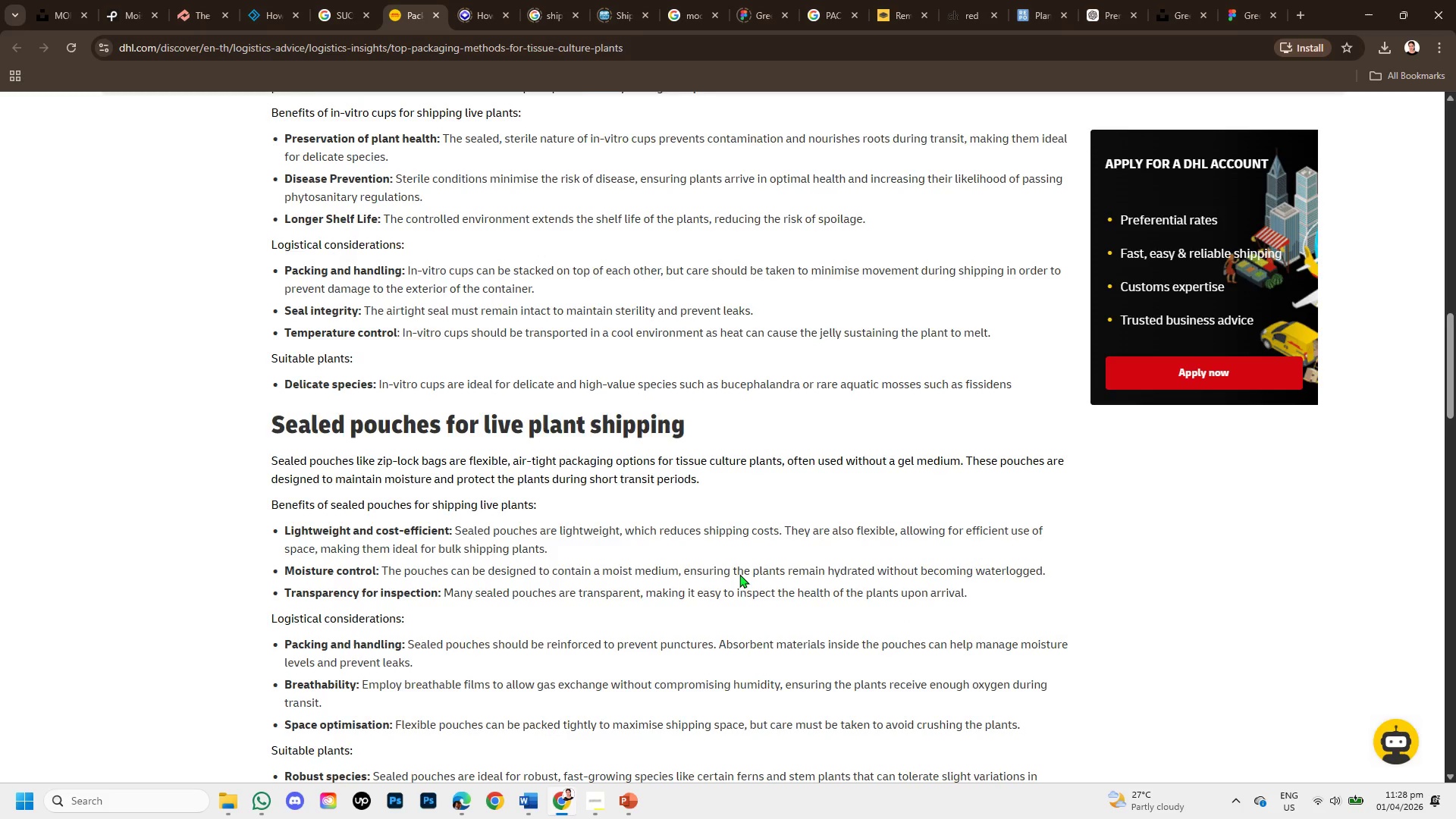 
scroll: coordinate [726, 564], scroll_direction: up, amount: 5.0
 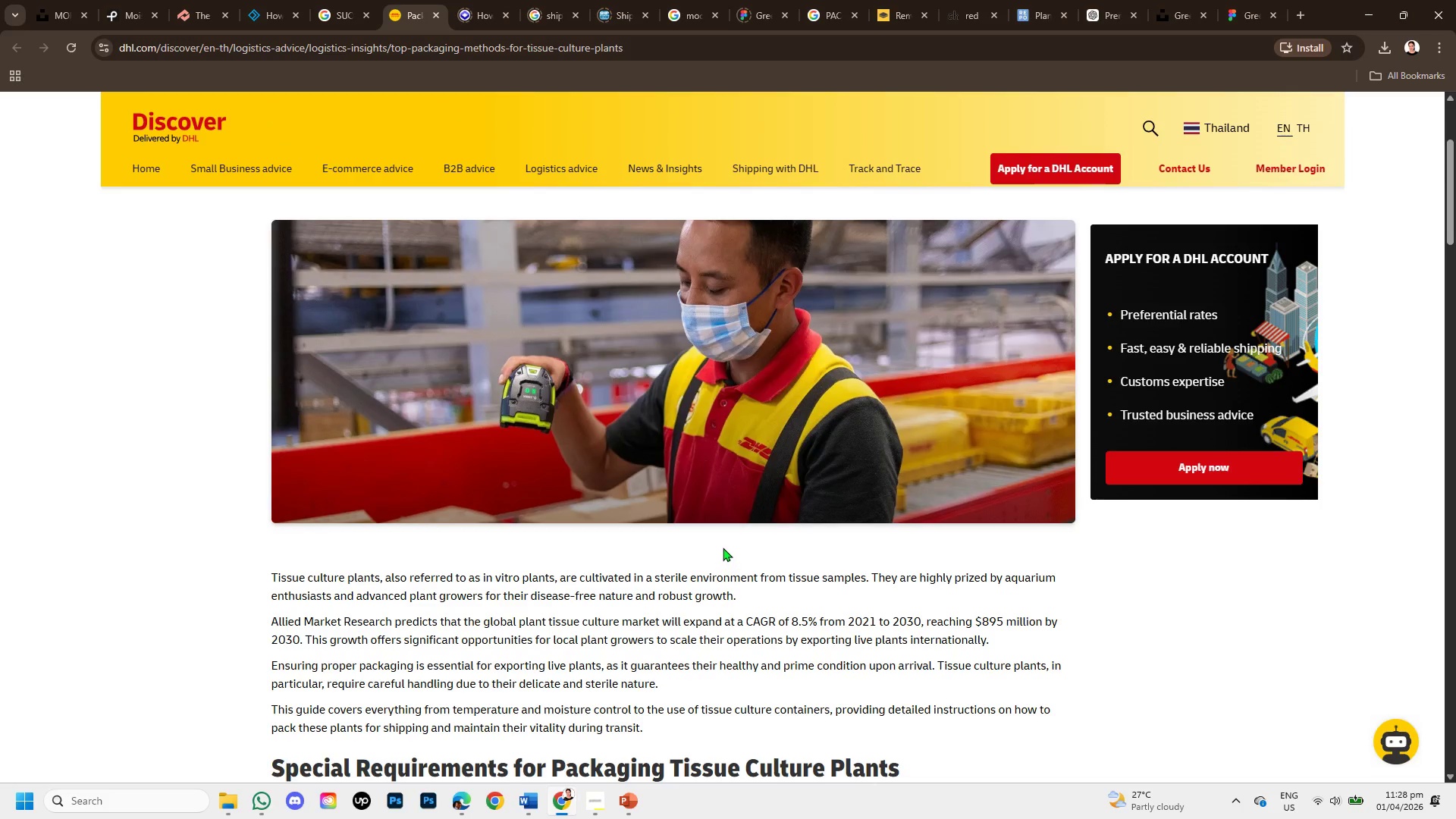 
scroll: coordinate [528, 458], scroll_direction: down, amount: 8.0
 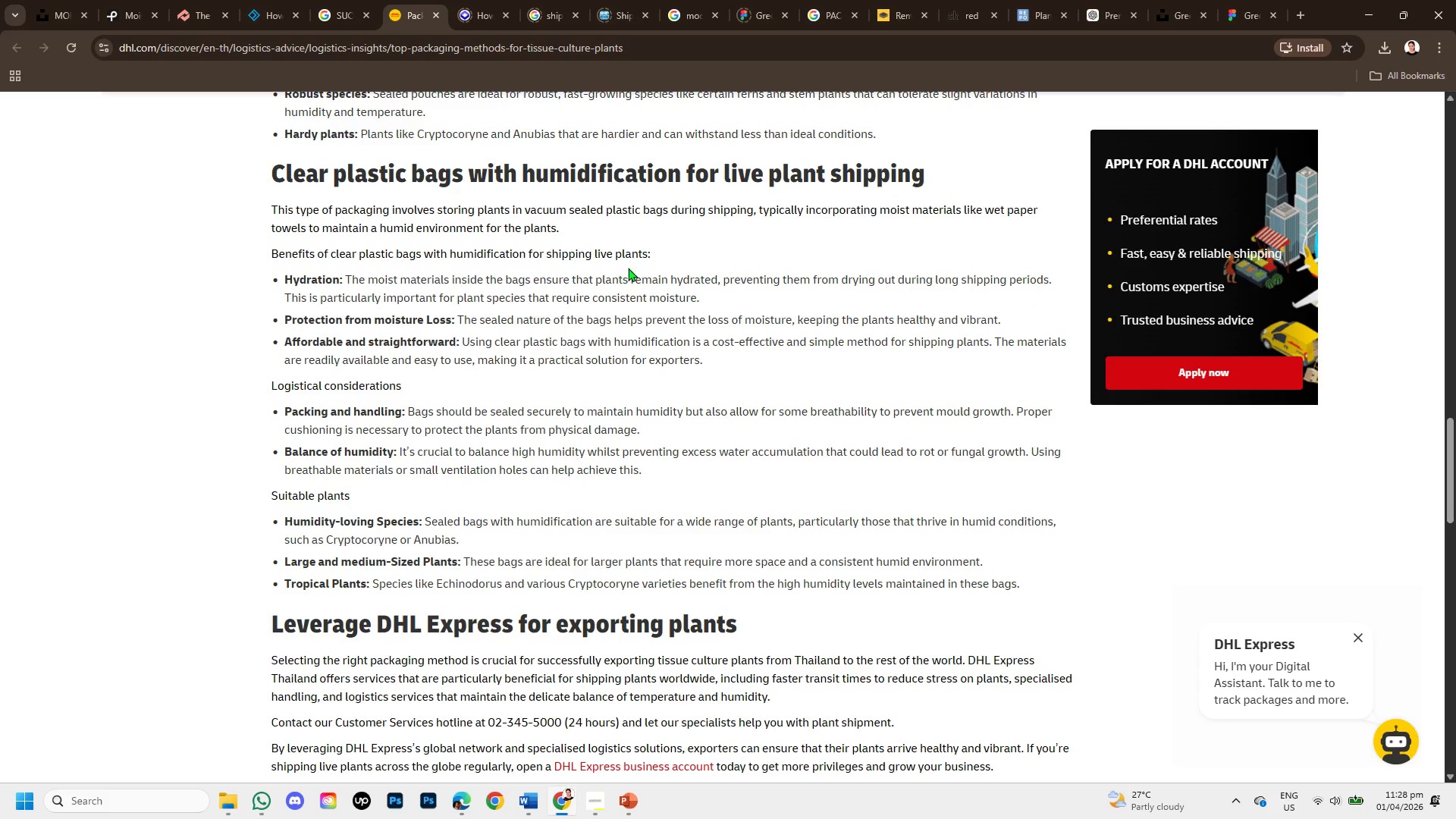 
wait(6.79)
 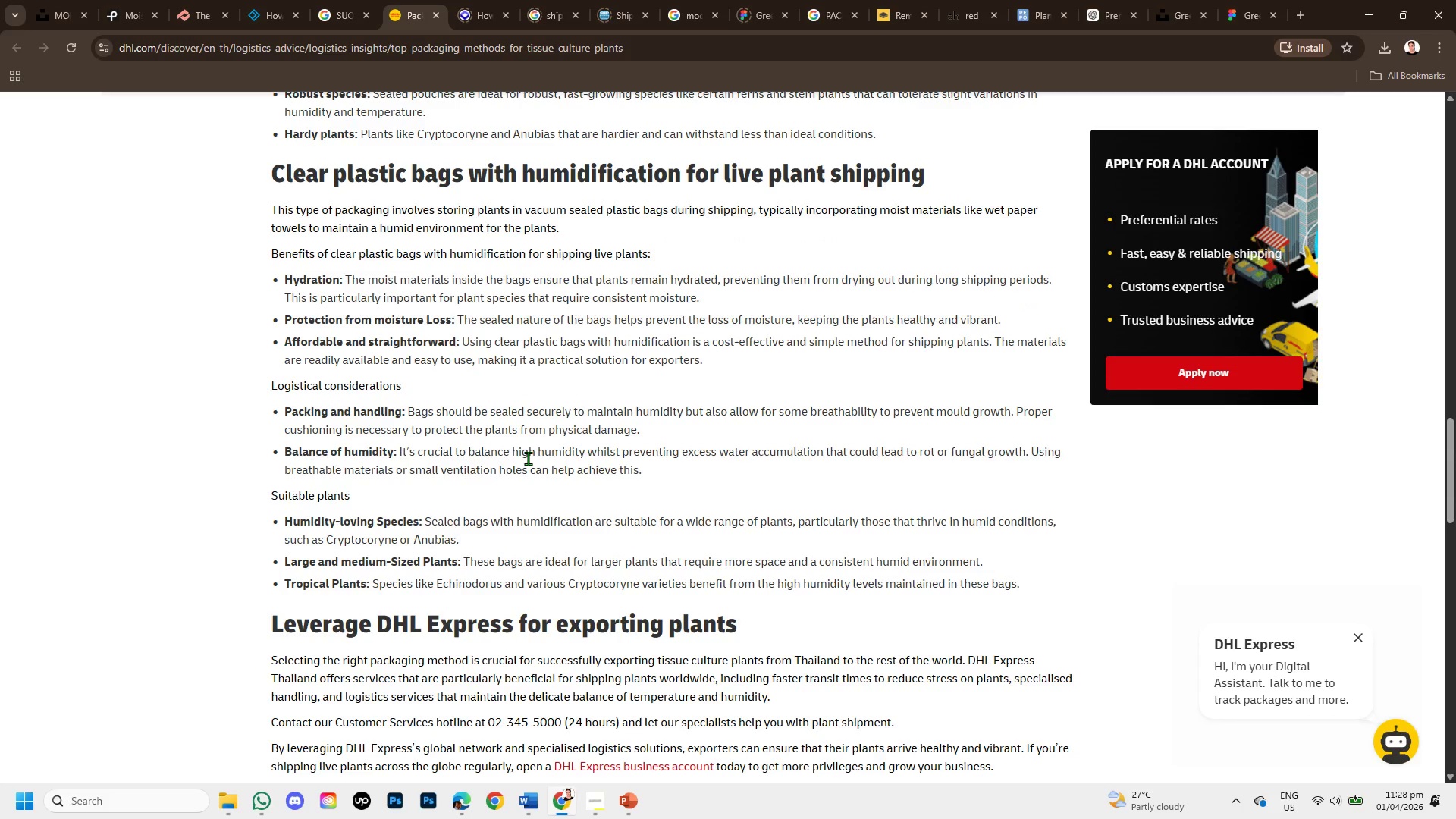 
scroll: coordinate [473, 530], scroll_direction: down, amount: 4.0
 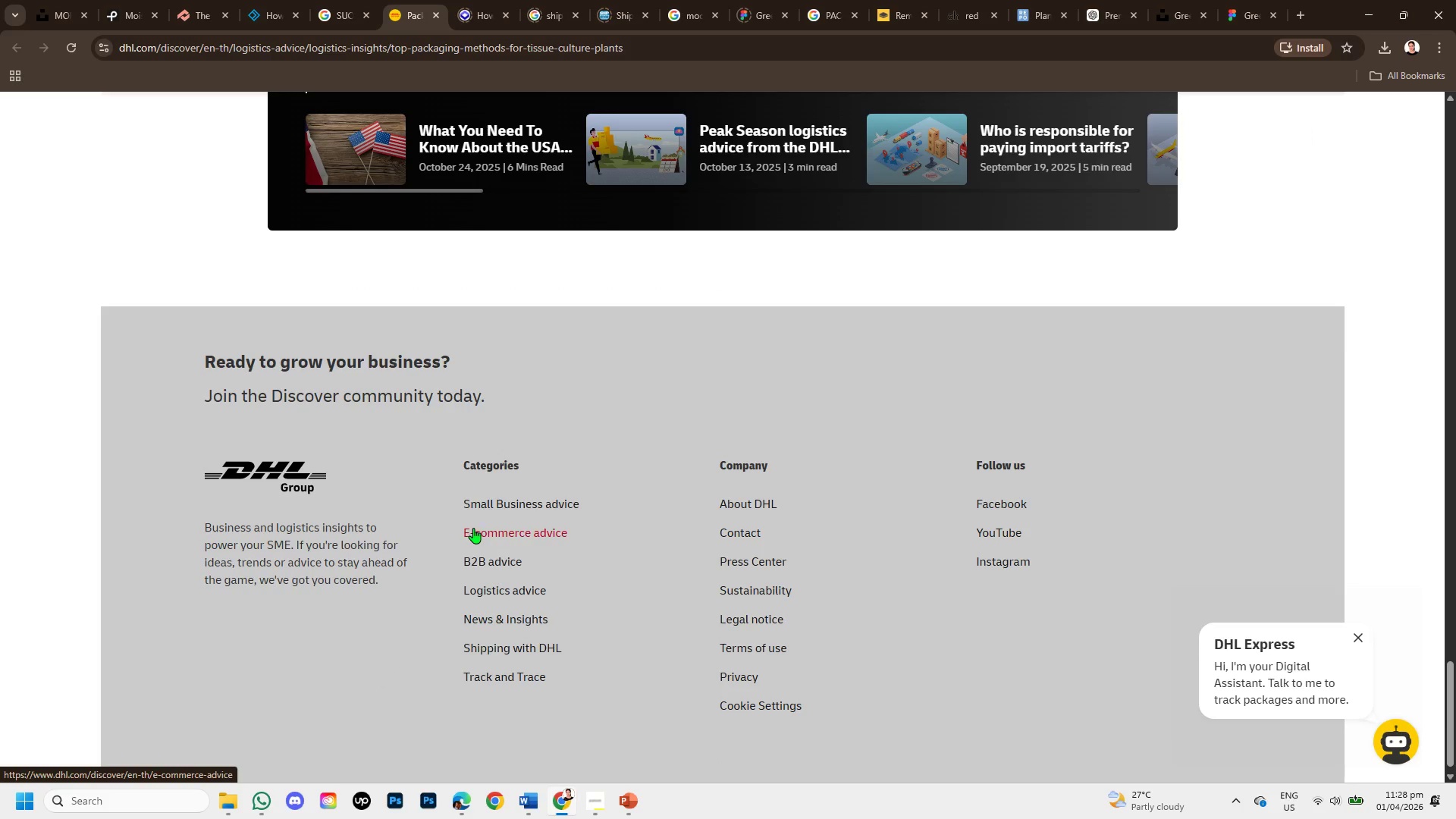 
scroll: coordinate [455, 479], scroll_direction: up, amount: 2.0
 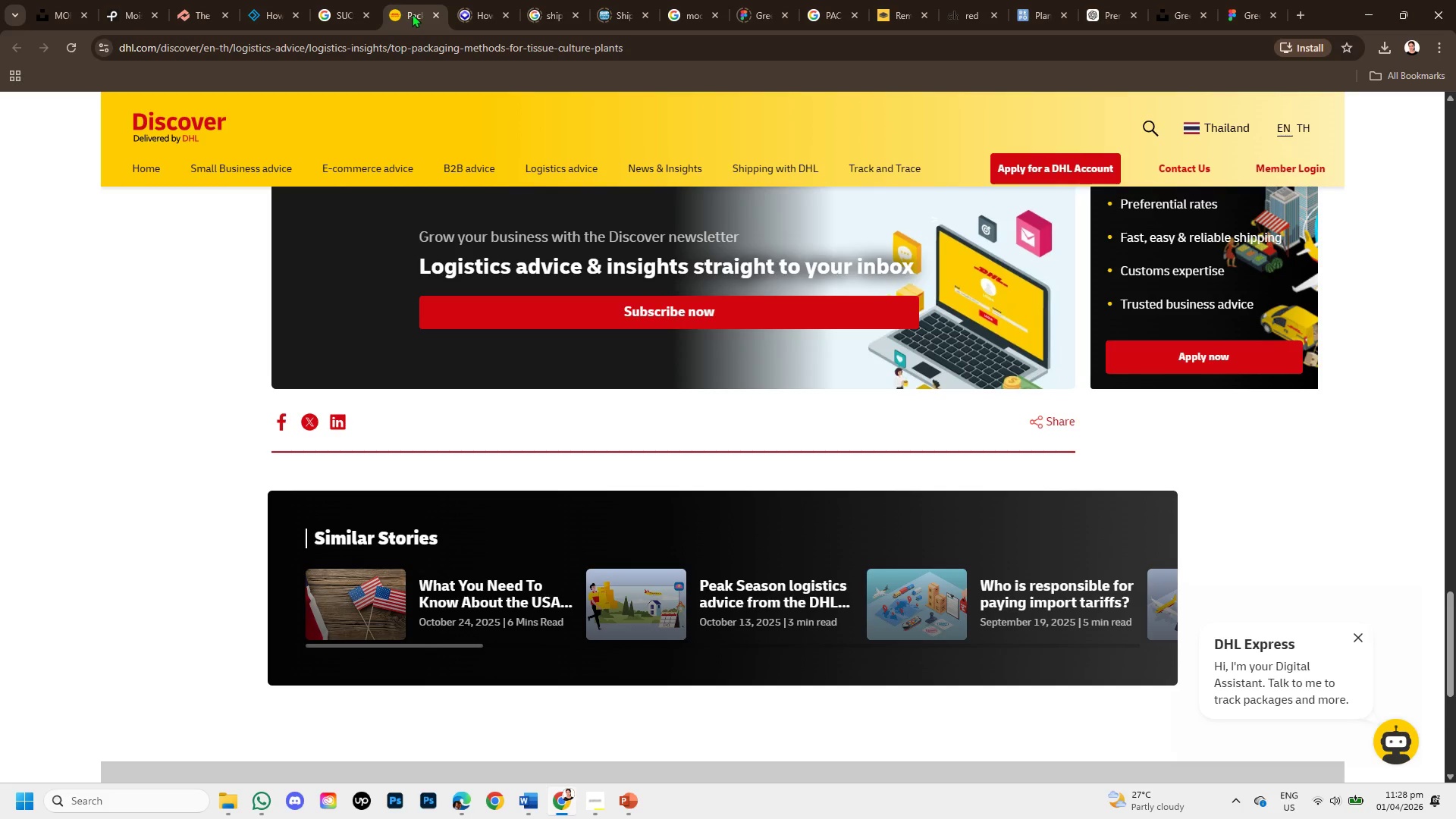 
left_click([431, 10])
 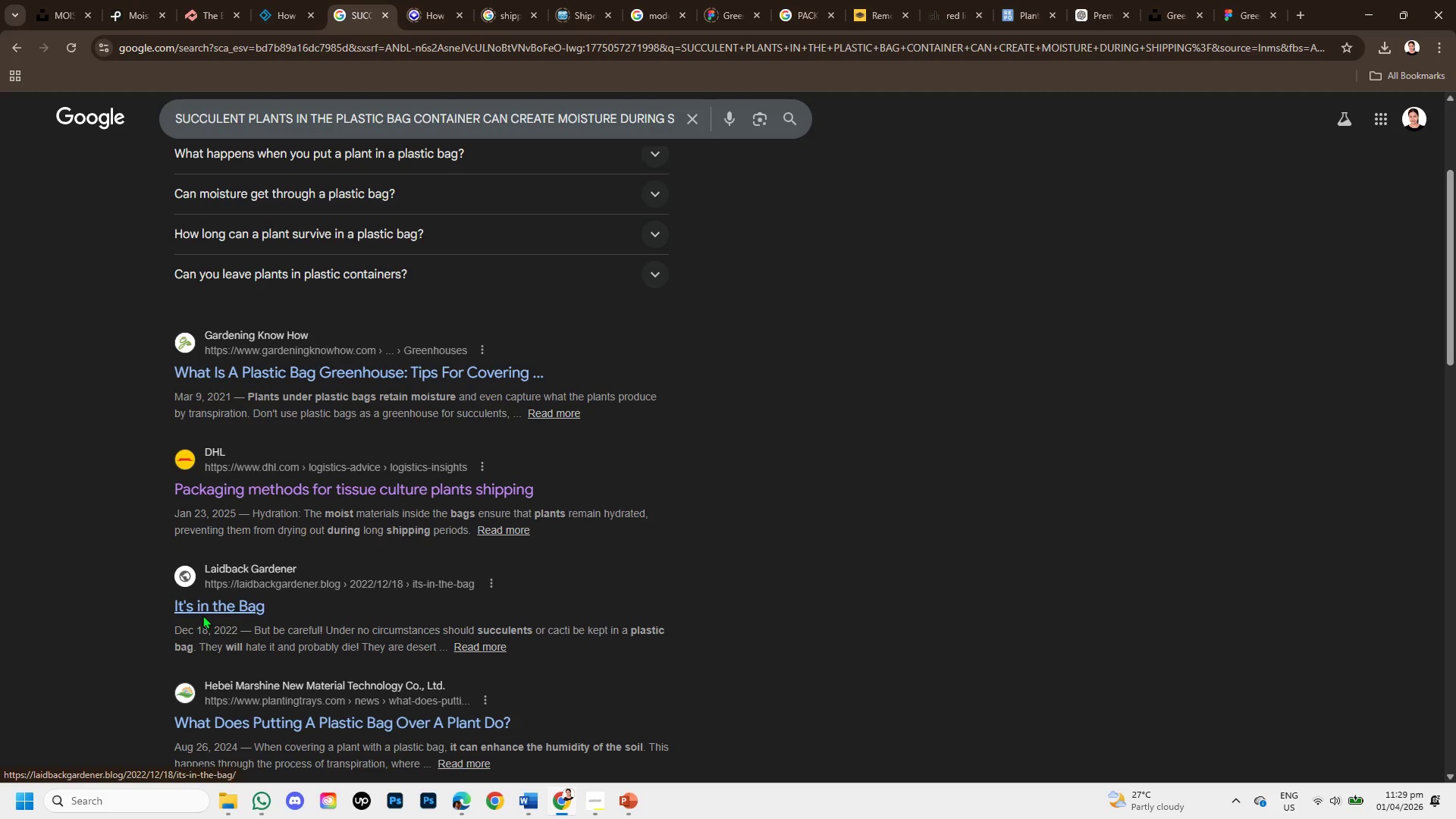 
wait(7.59)
 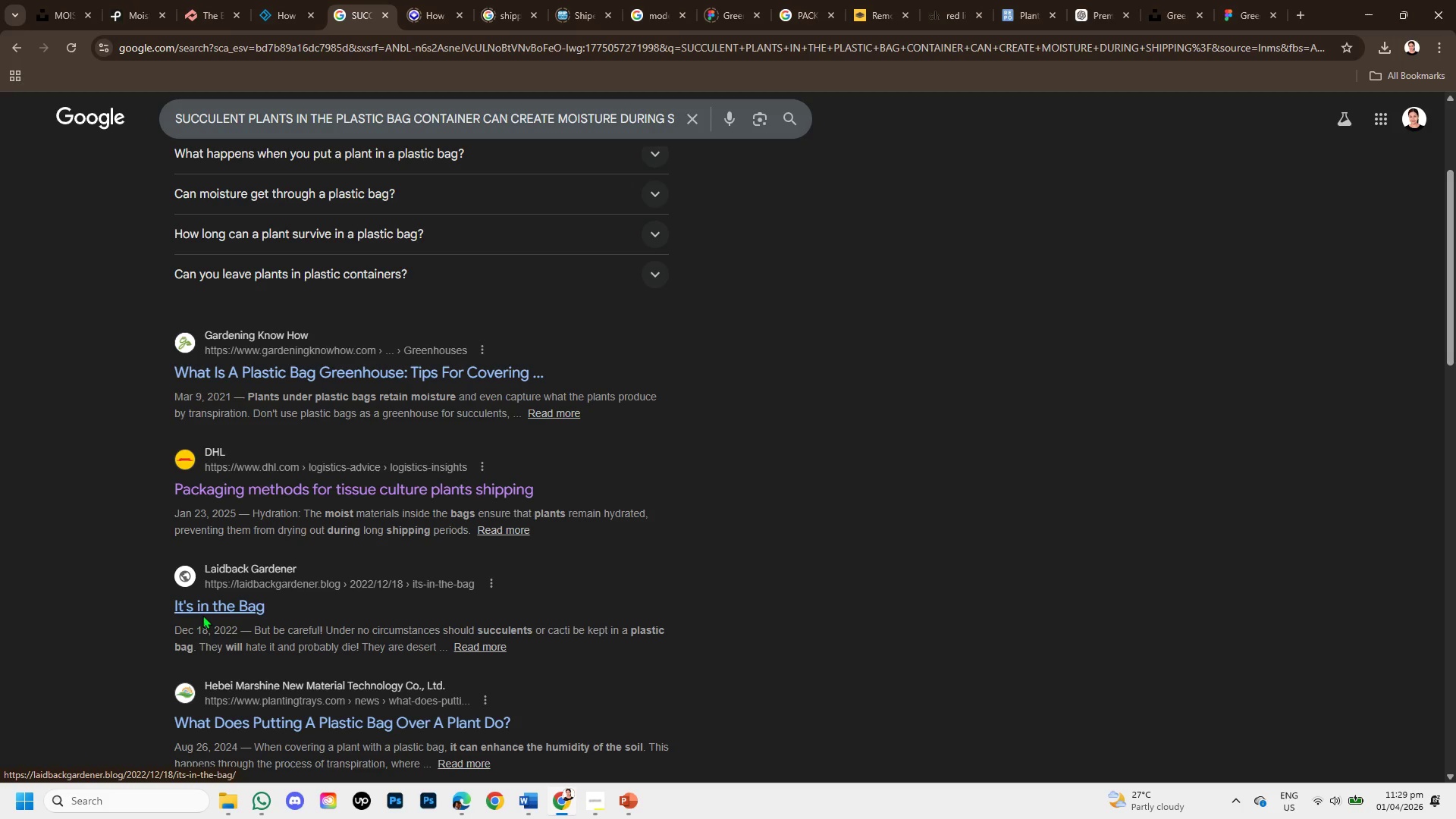 
scroll: coordinate [445, 607], scroll_direction: down, amount: 5.0
 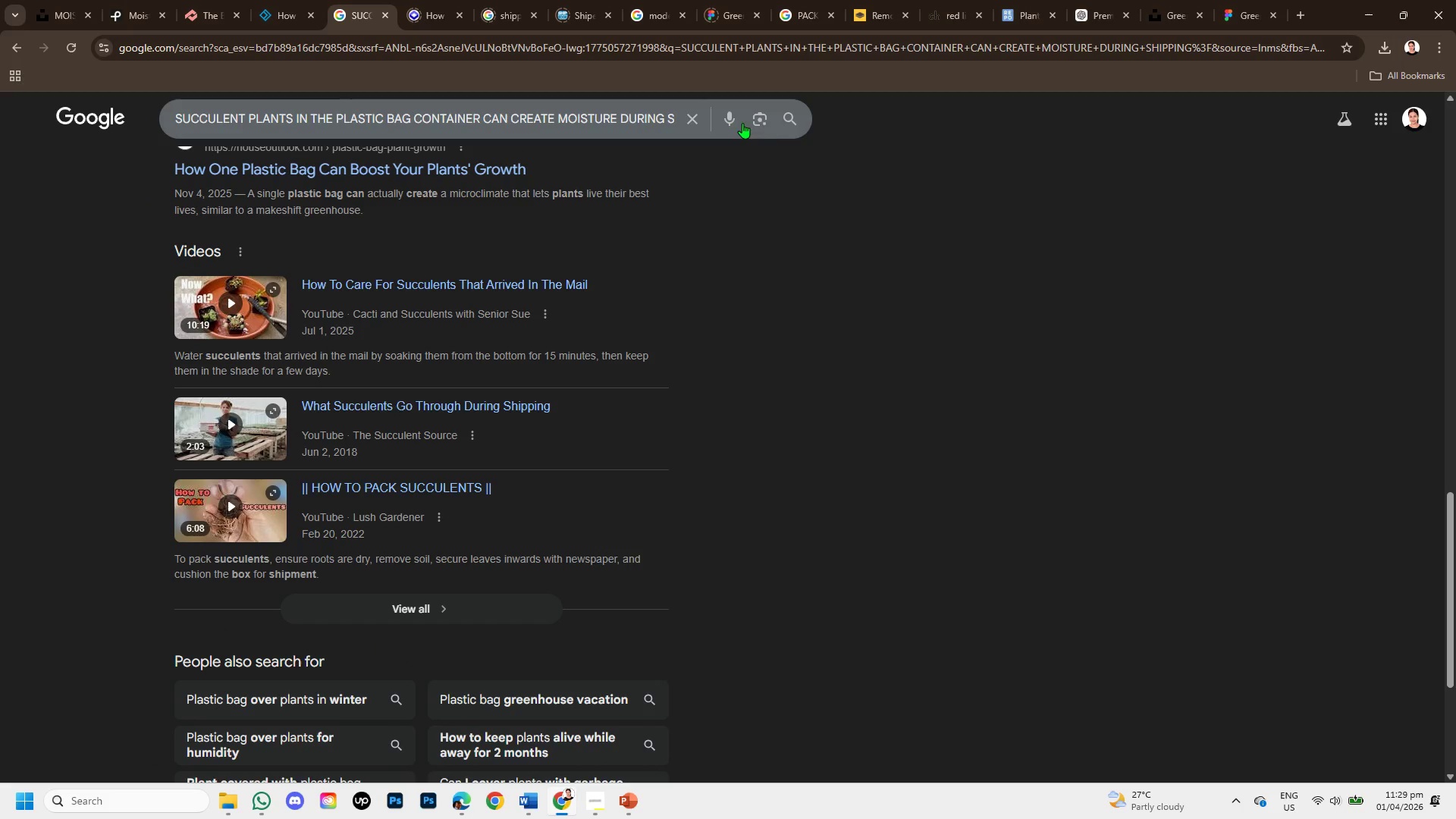 
left_click([696, 119])
 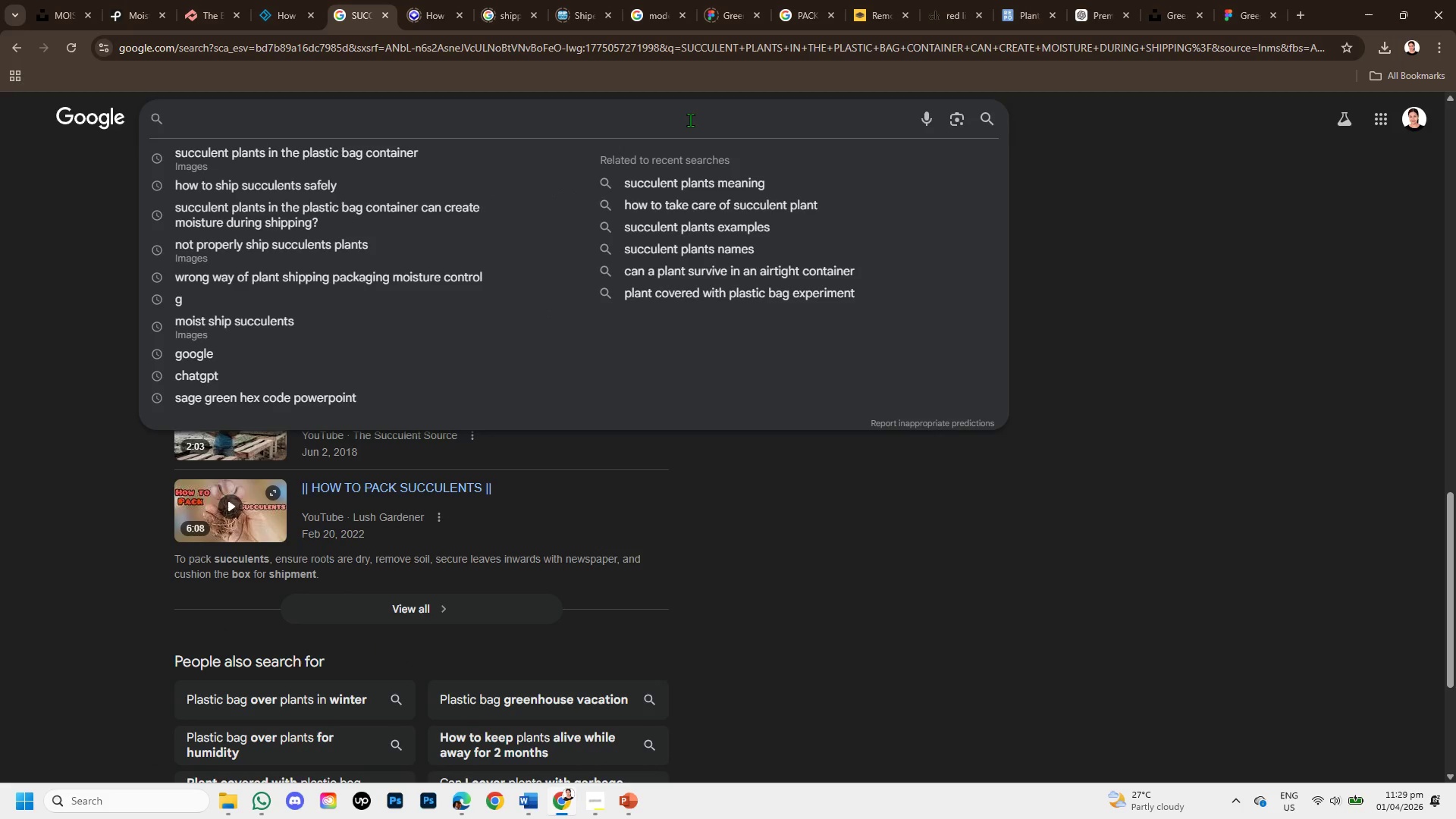 
type(what is not properly )
 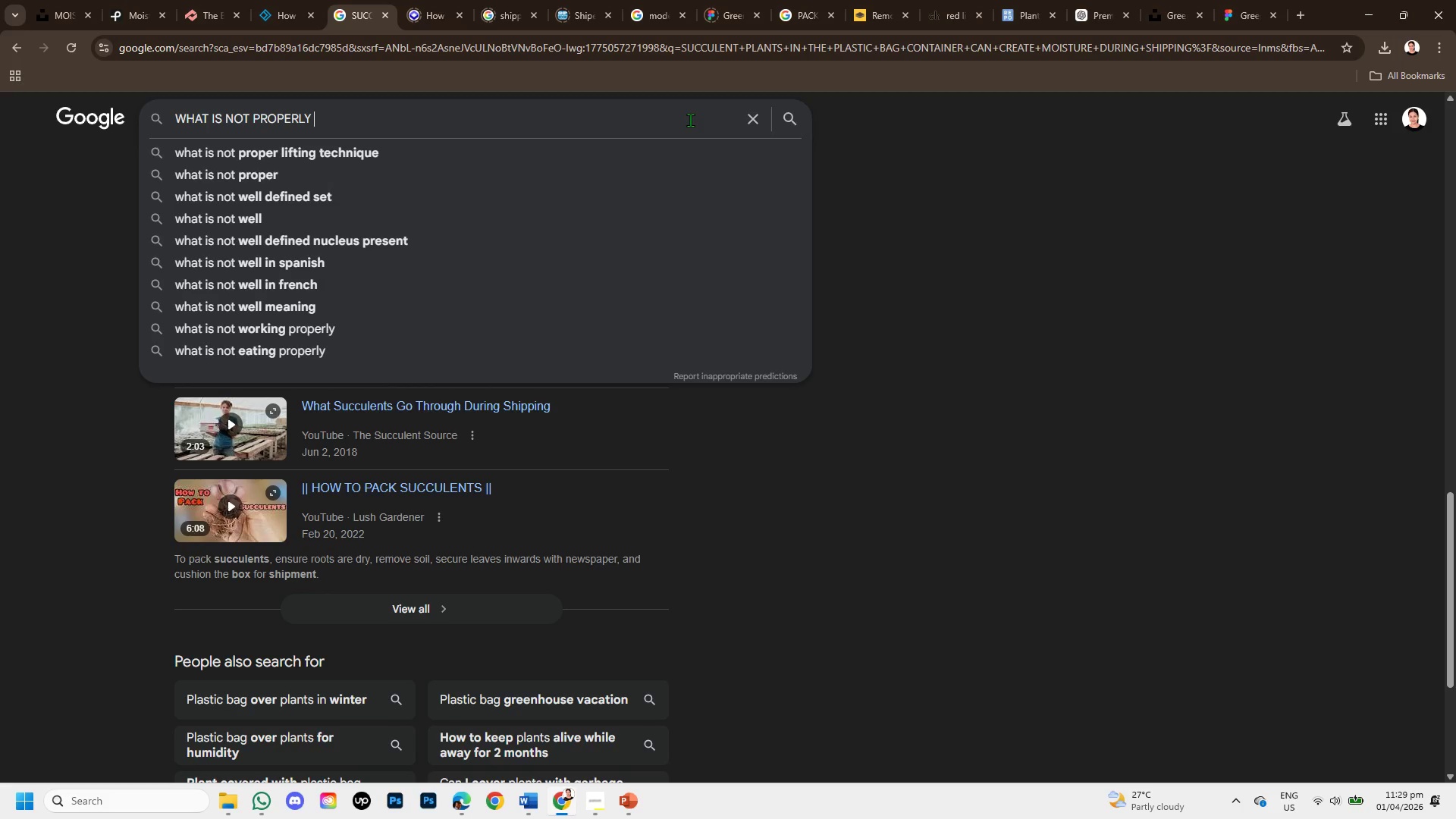 
wait(5.66)
 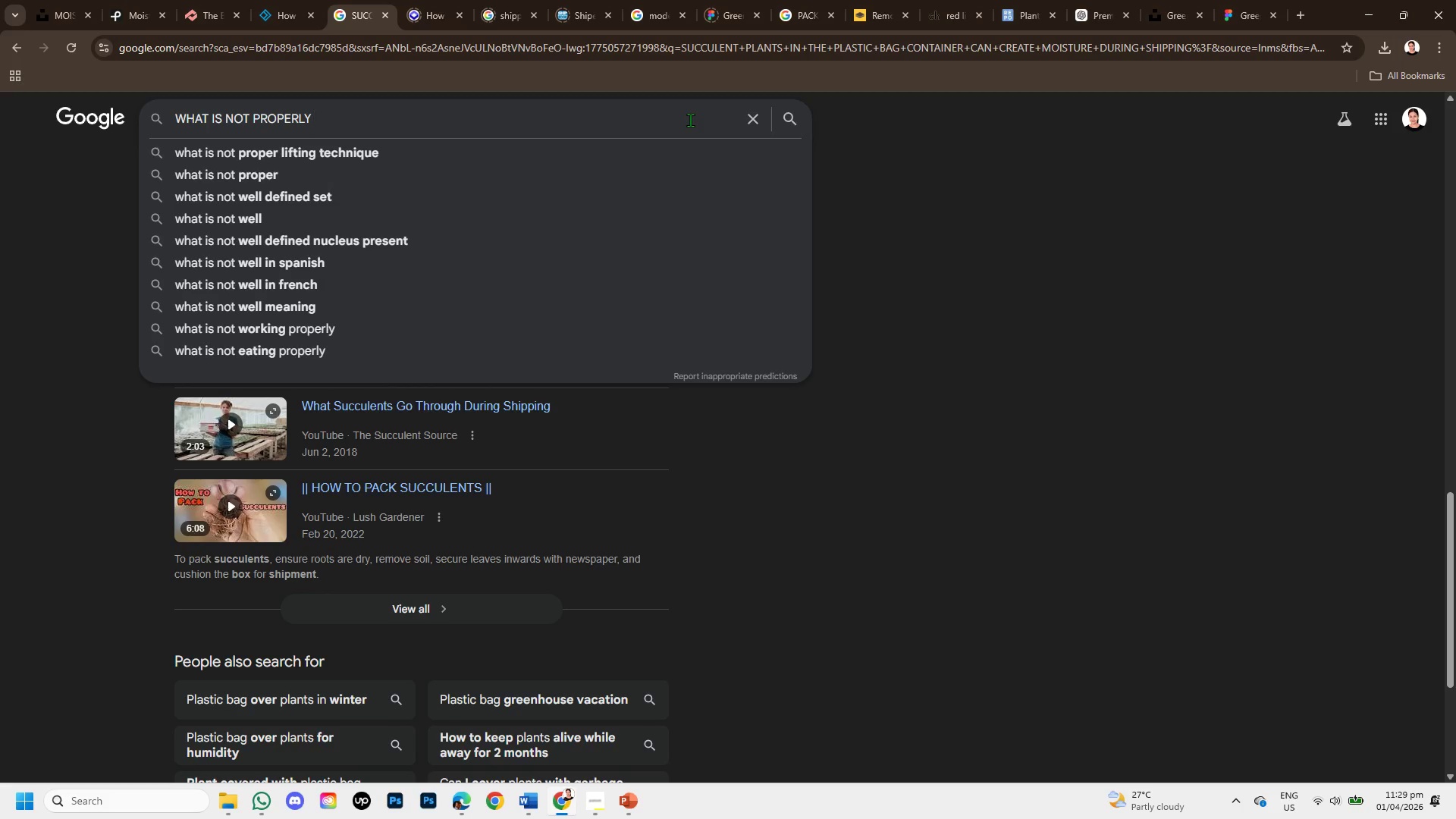 
type(kshippinga)
key(Backspace)
key(Backspace)
key(Backspace)
key(Backspace)
key(Backspace)
key(Backspace)
key(Backspace)
key(Backspace)
key(Backspace)
key(Backspace)
type(shipping a succulent )
 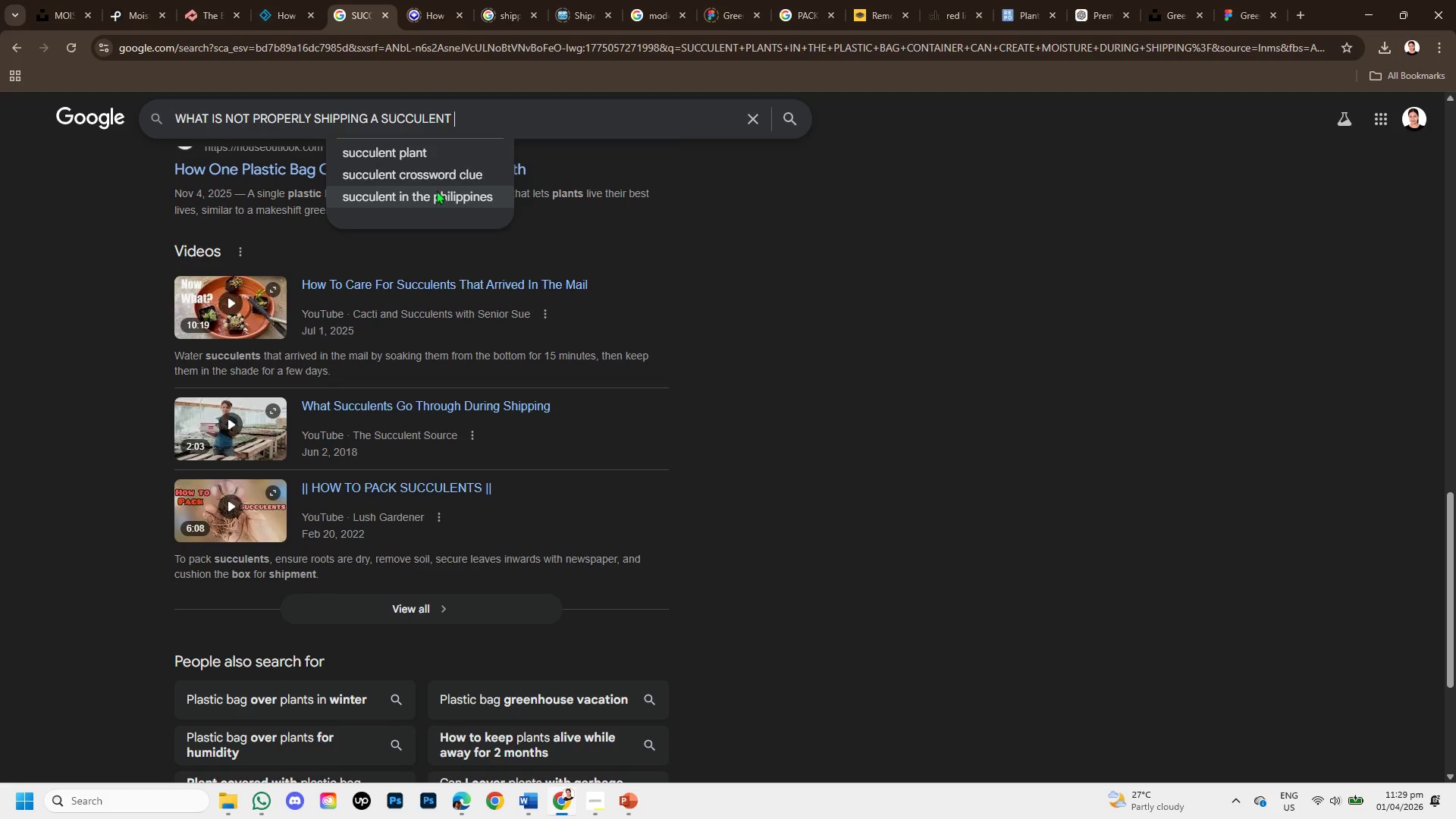 
left_click([442, 150])
 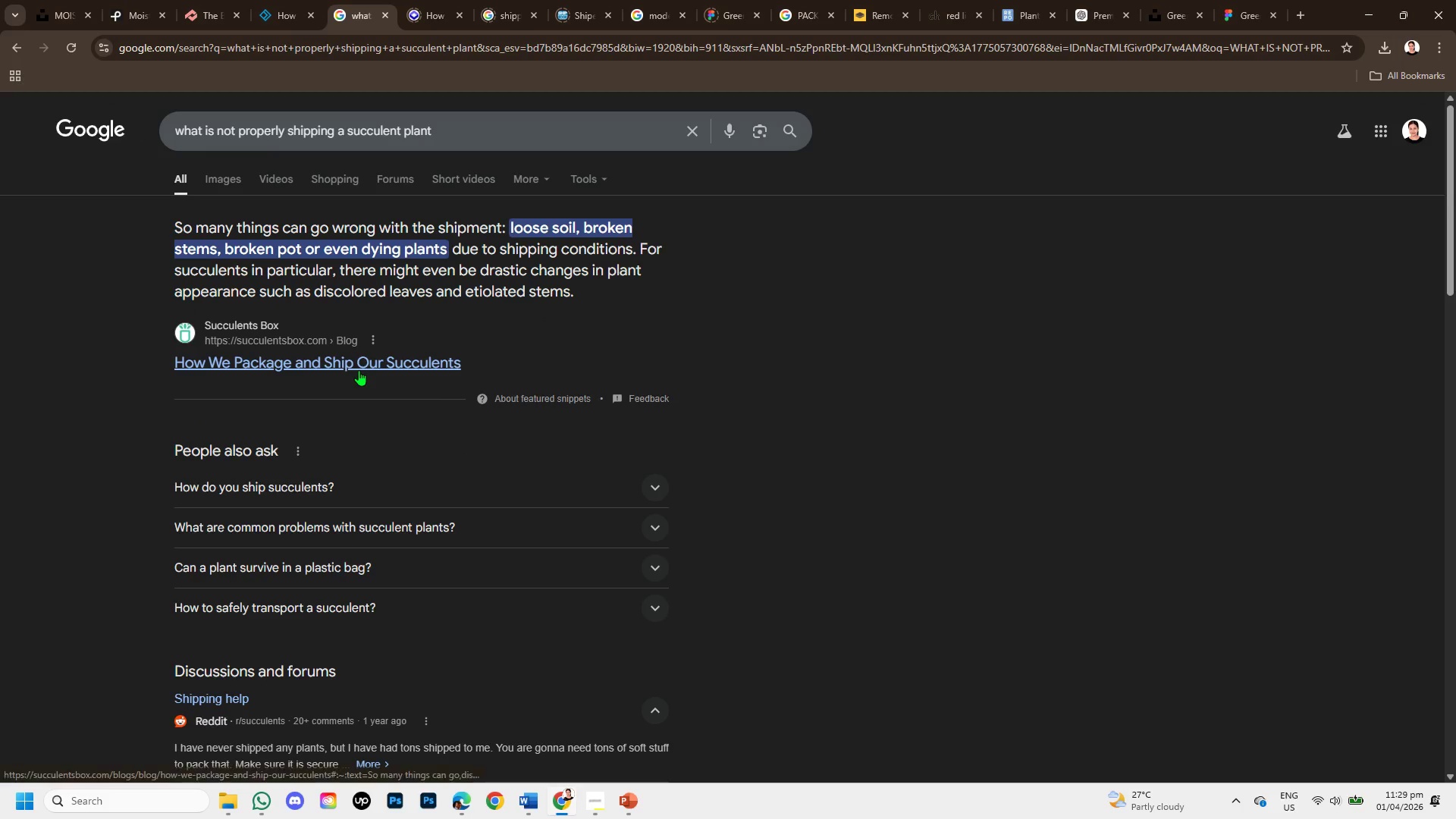 
left_click([359, 370])
 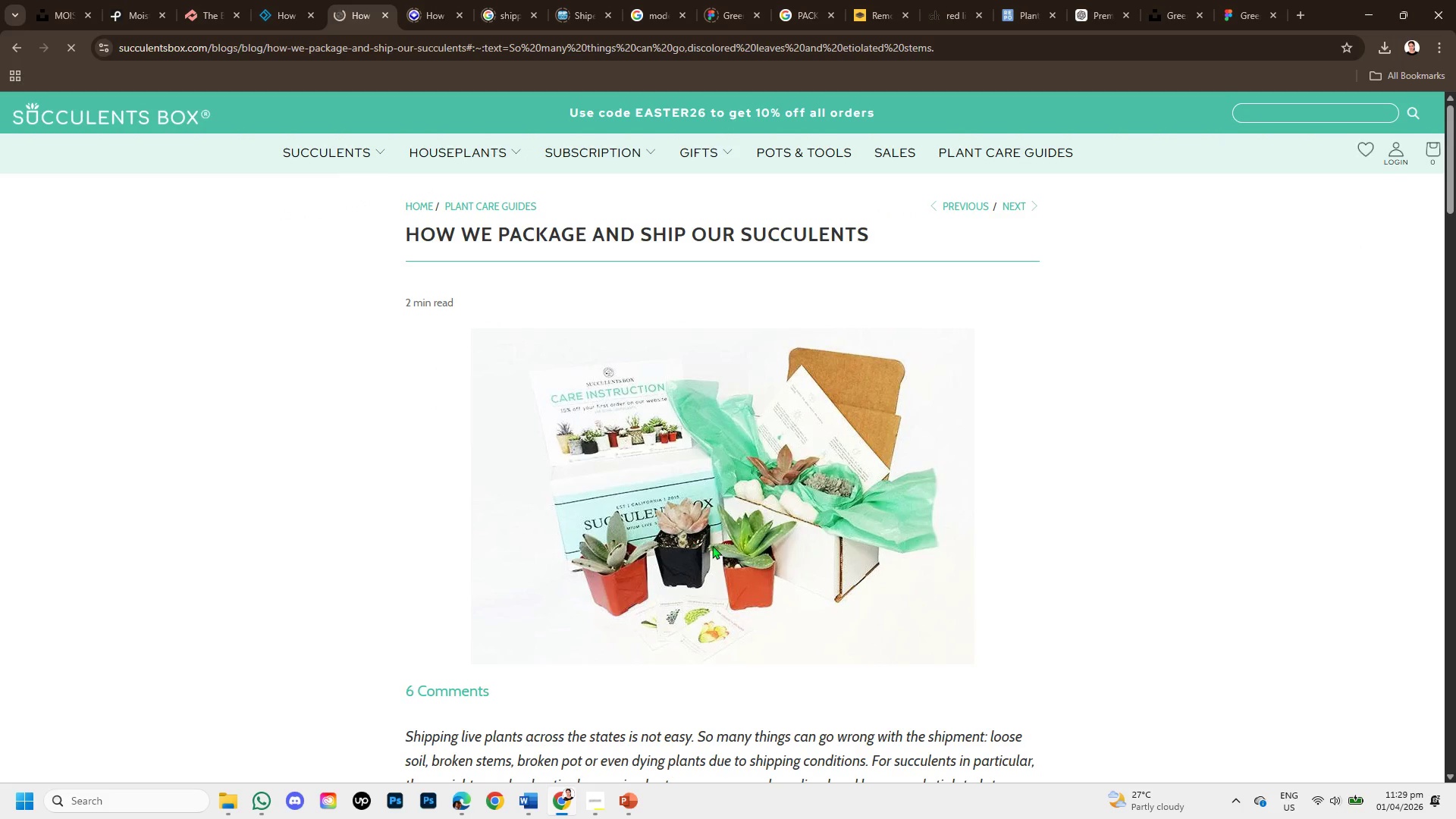 
wait(6.14)
 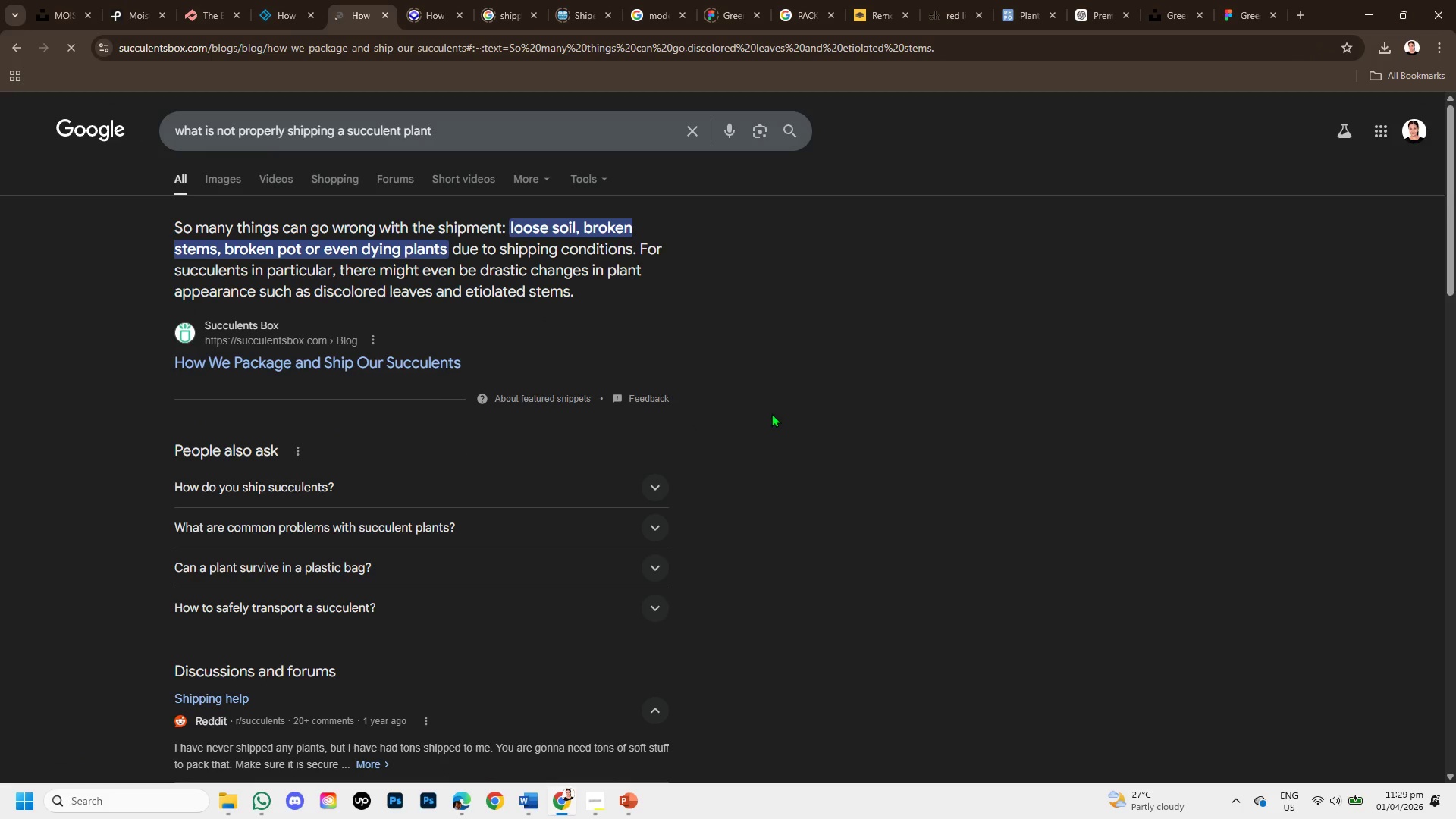 
scroll: coordinate [786, 497], scroll_direction: down, amount: 11.0
 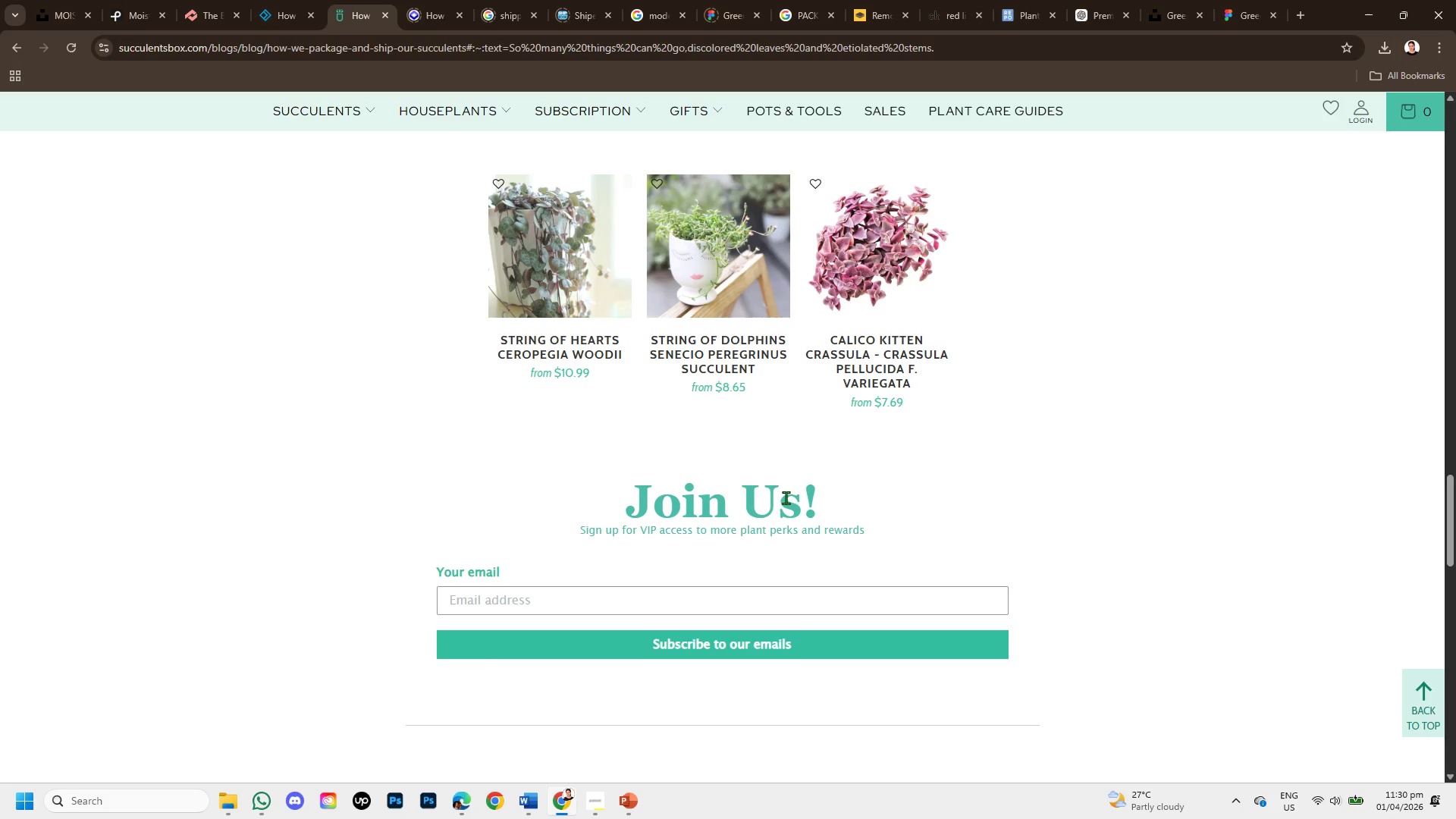 
scroll: coordinate [494, 482], scroll_direction: down, amount: 7.0
 